 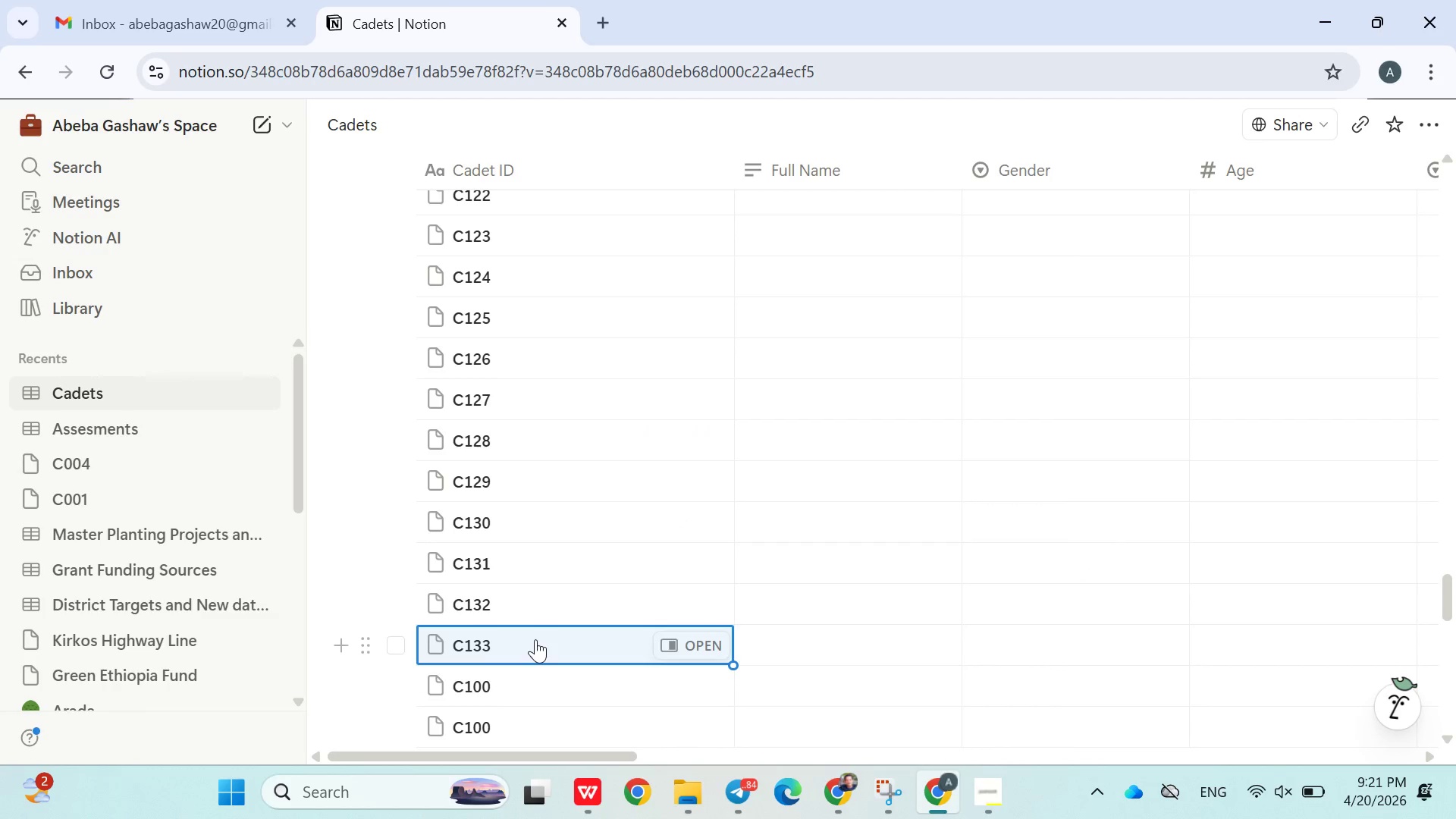 
double_click([510, 436])
 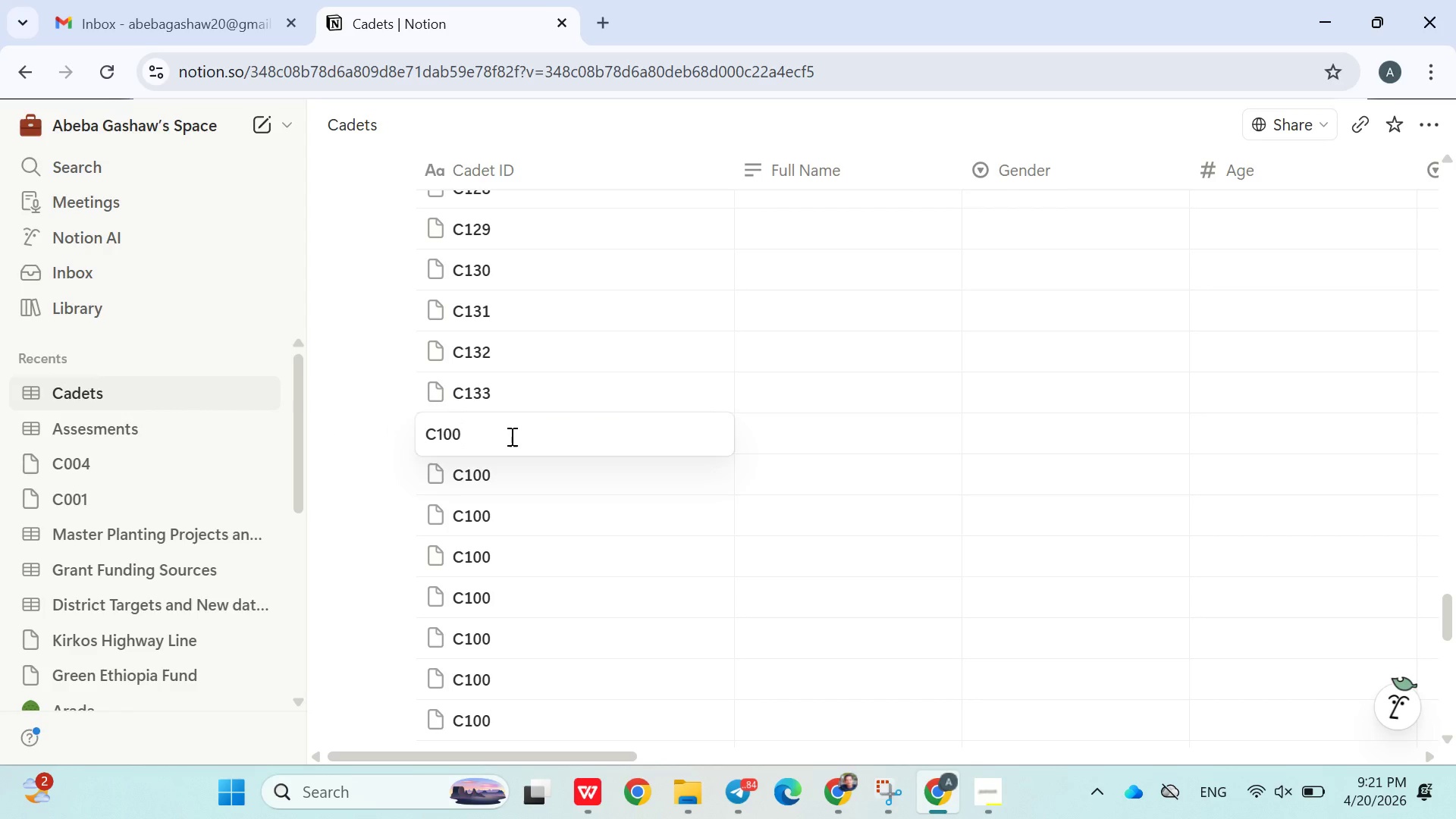 
key(Backspace)
key(Backspace)
type(34)
 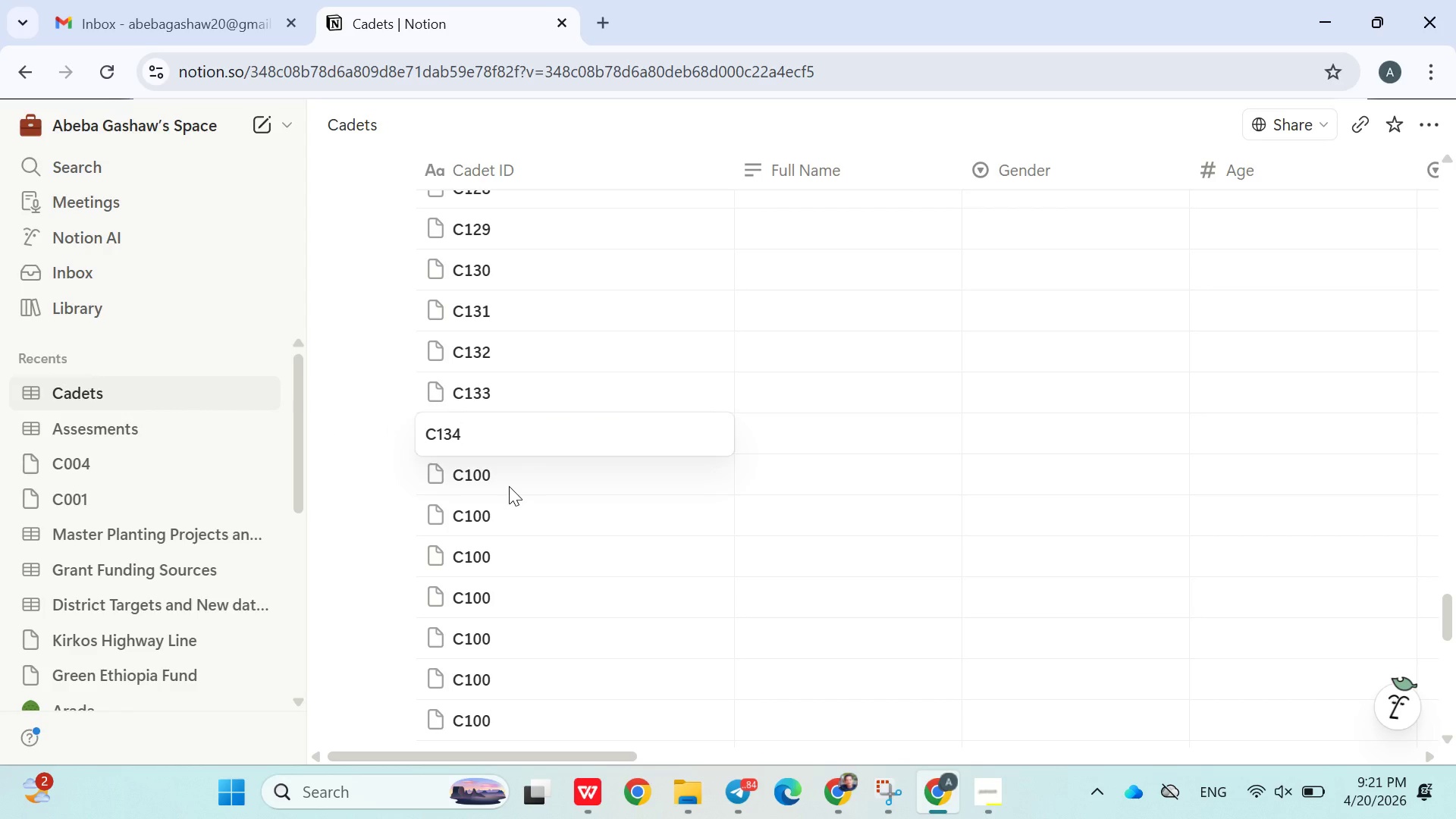 
double_click([509, 486])
 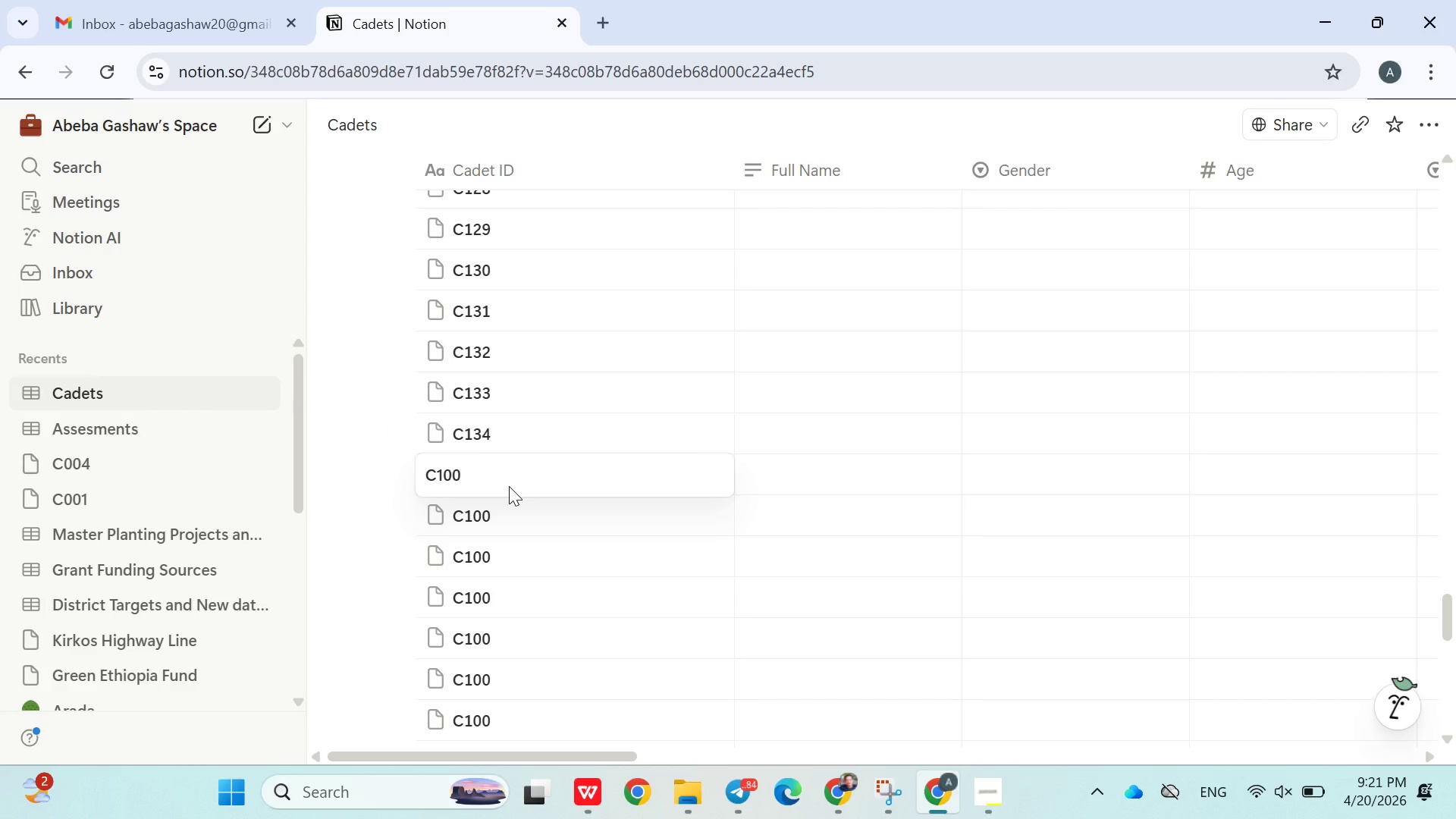 
key(Backspace)
key(Backspace)
type(35)
 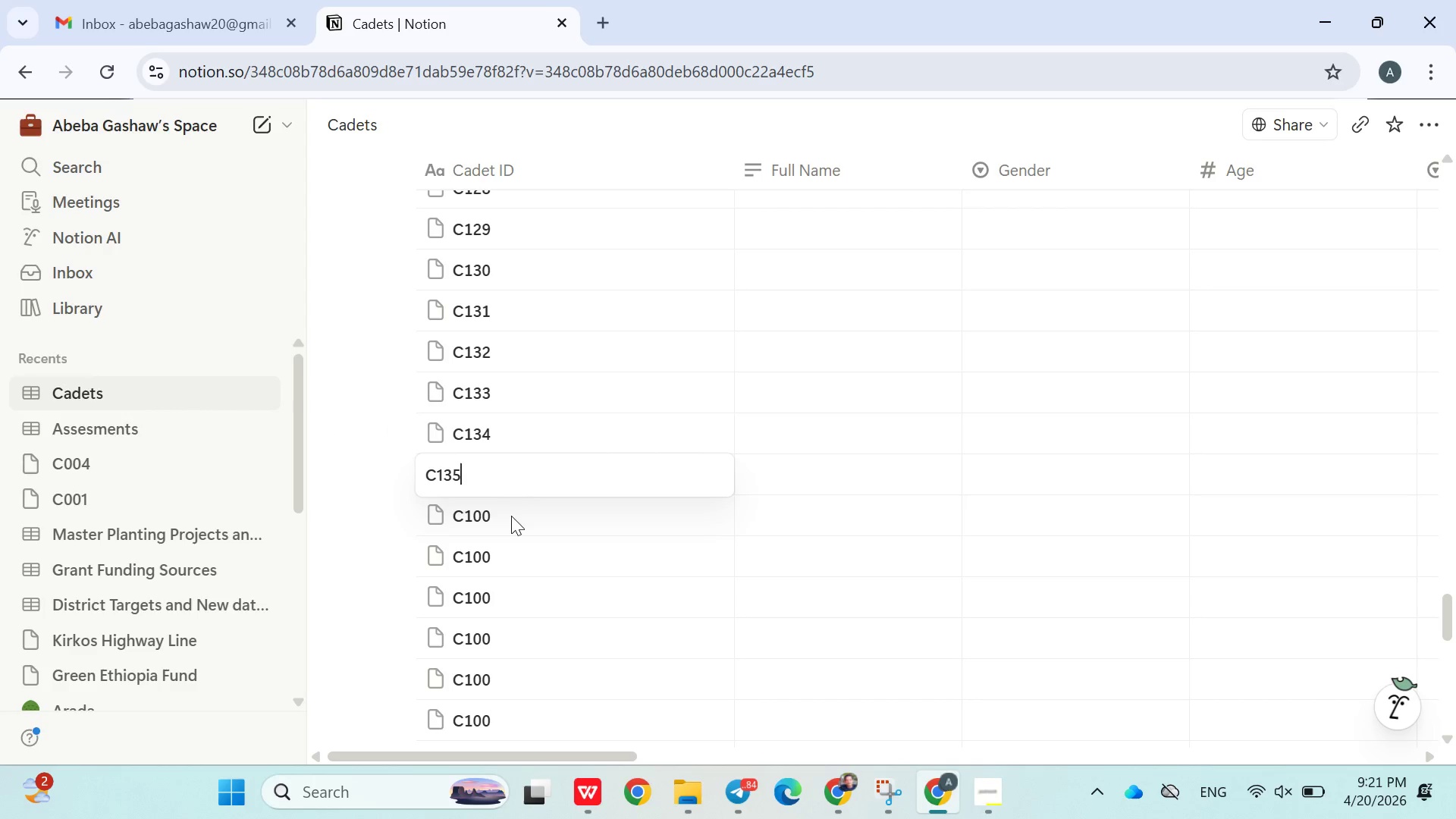 
double_click([511, 518])
 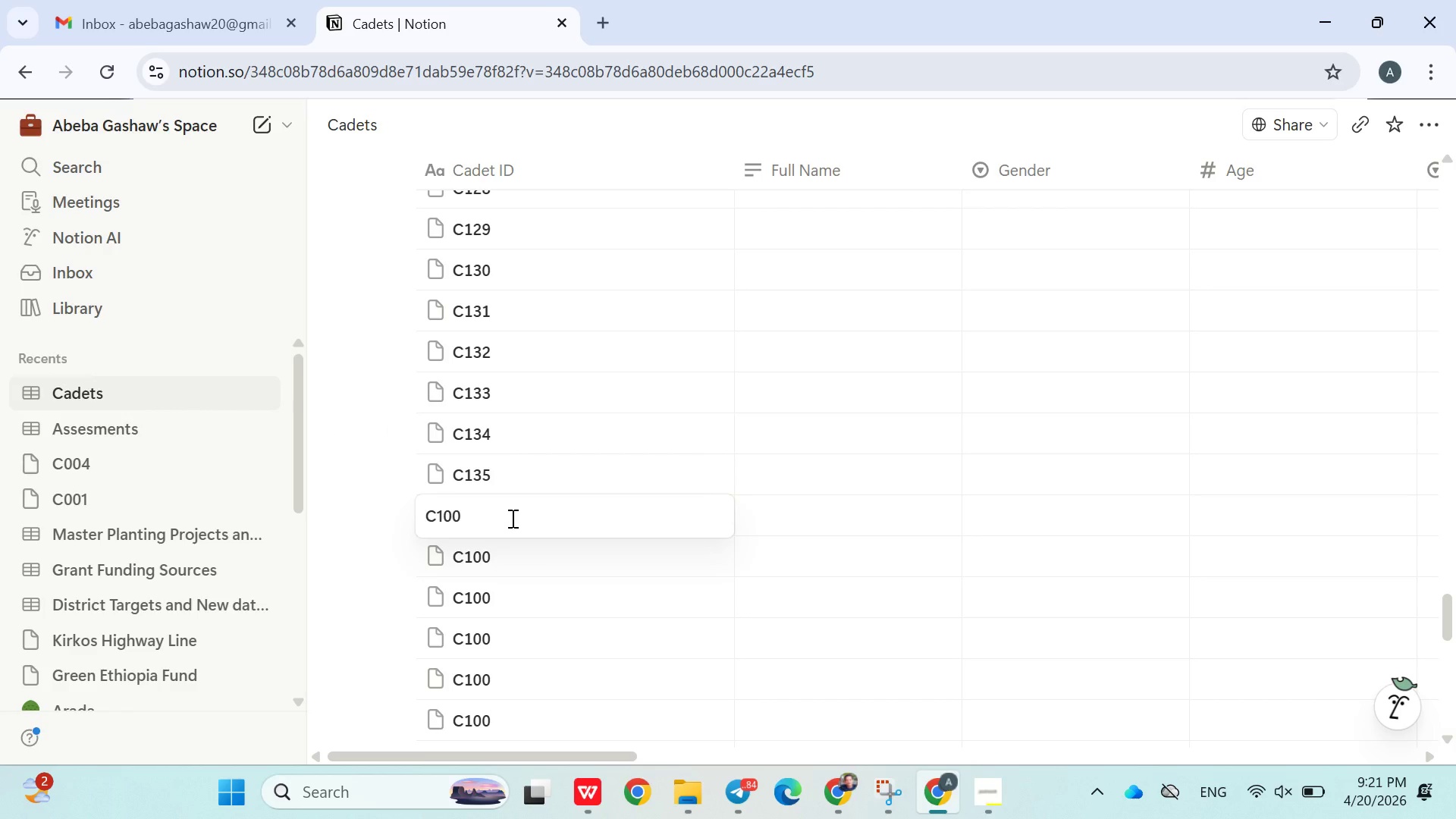 
key(Backspace)
 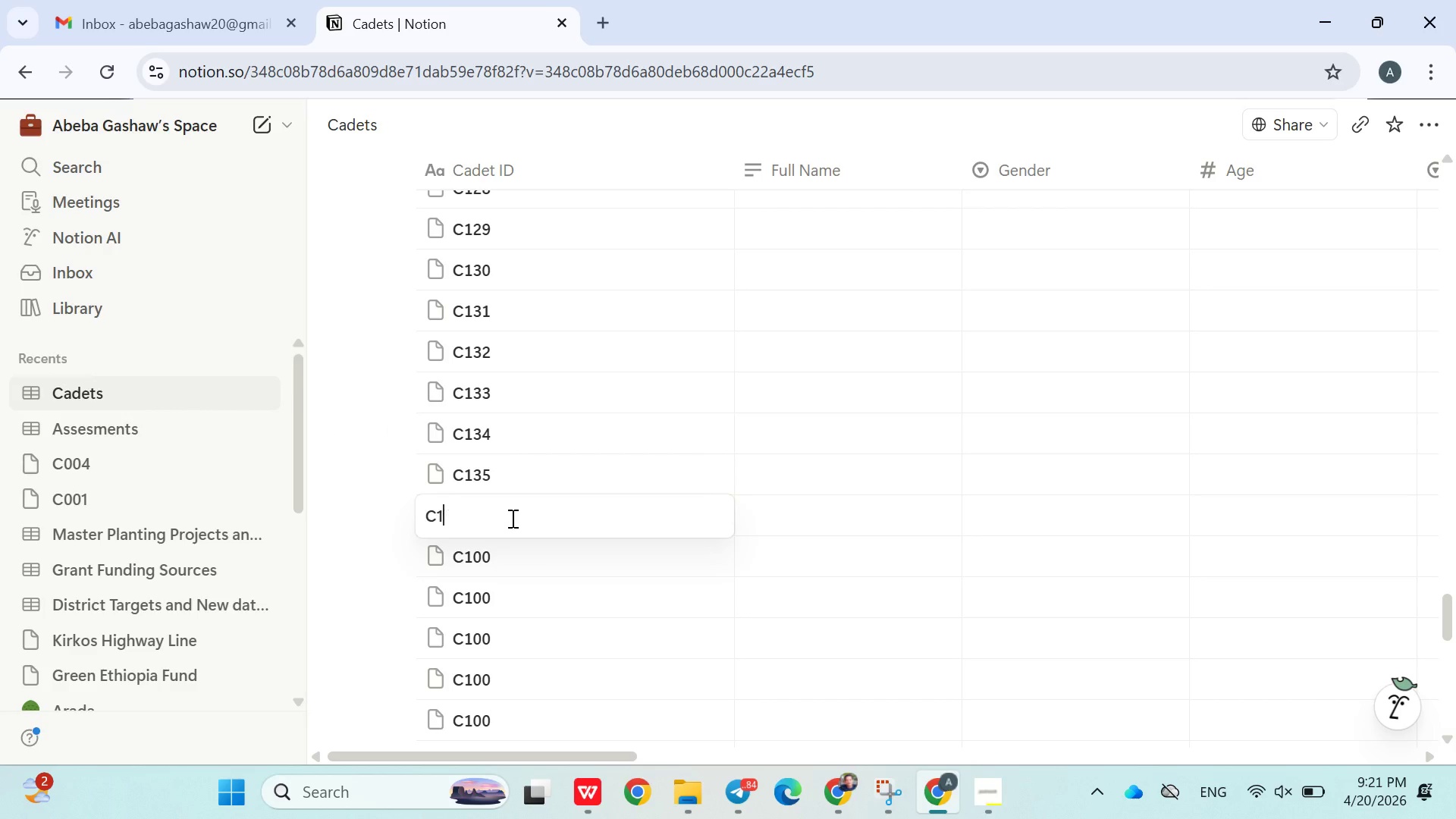 
key(Backspace)
 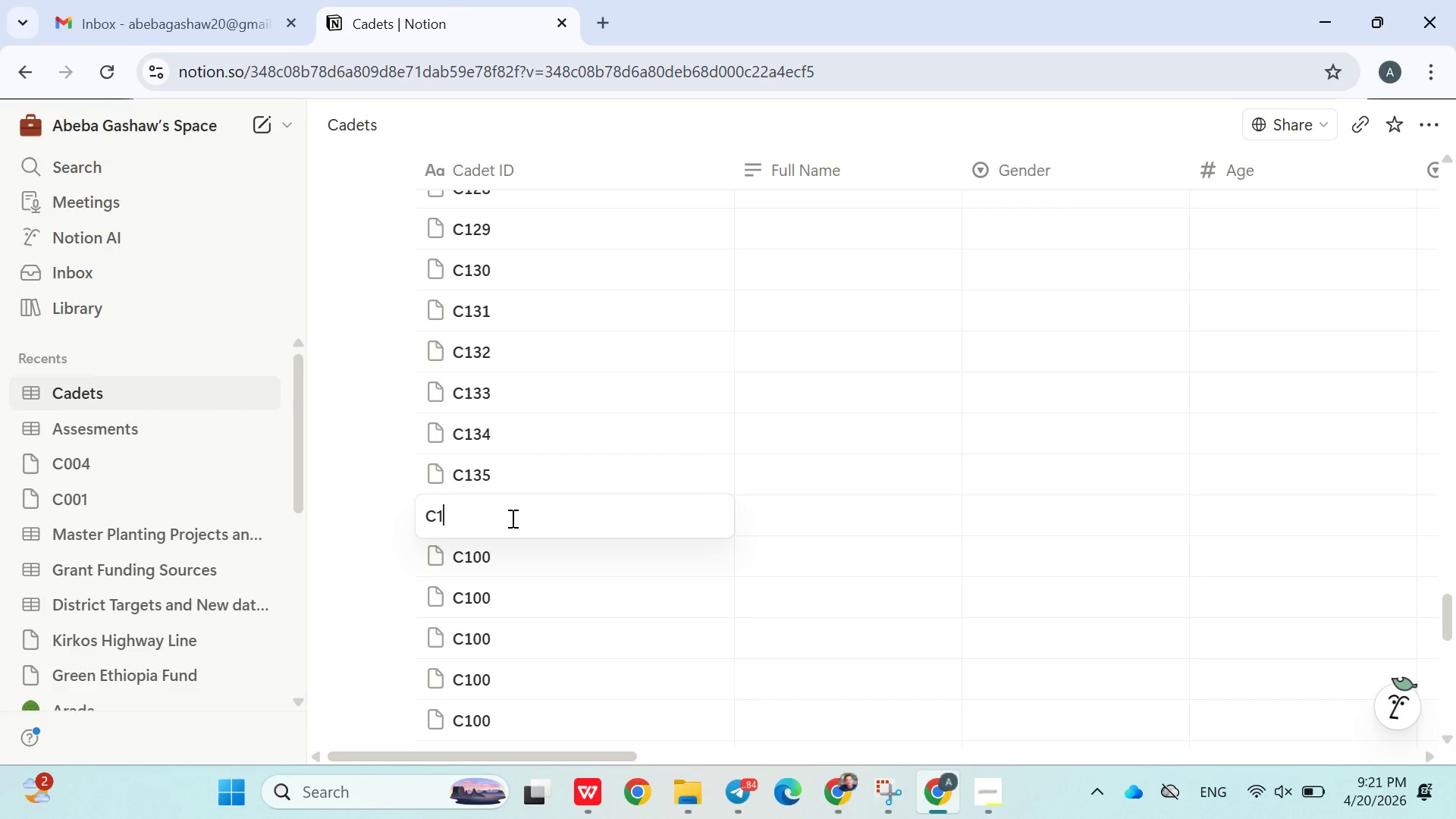 
hold_key(key=3, duration=2.44)
 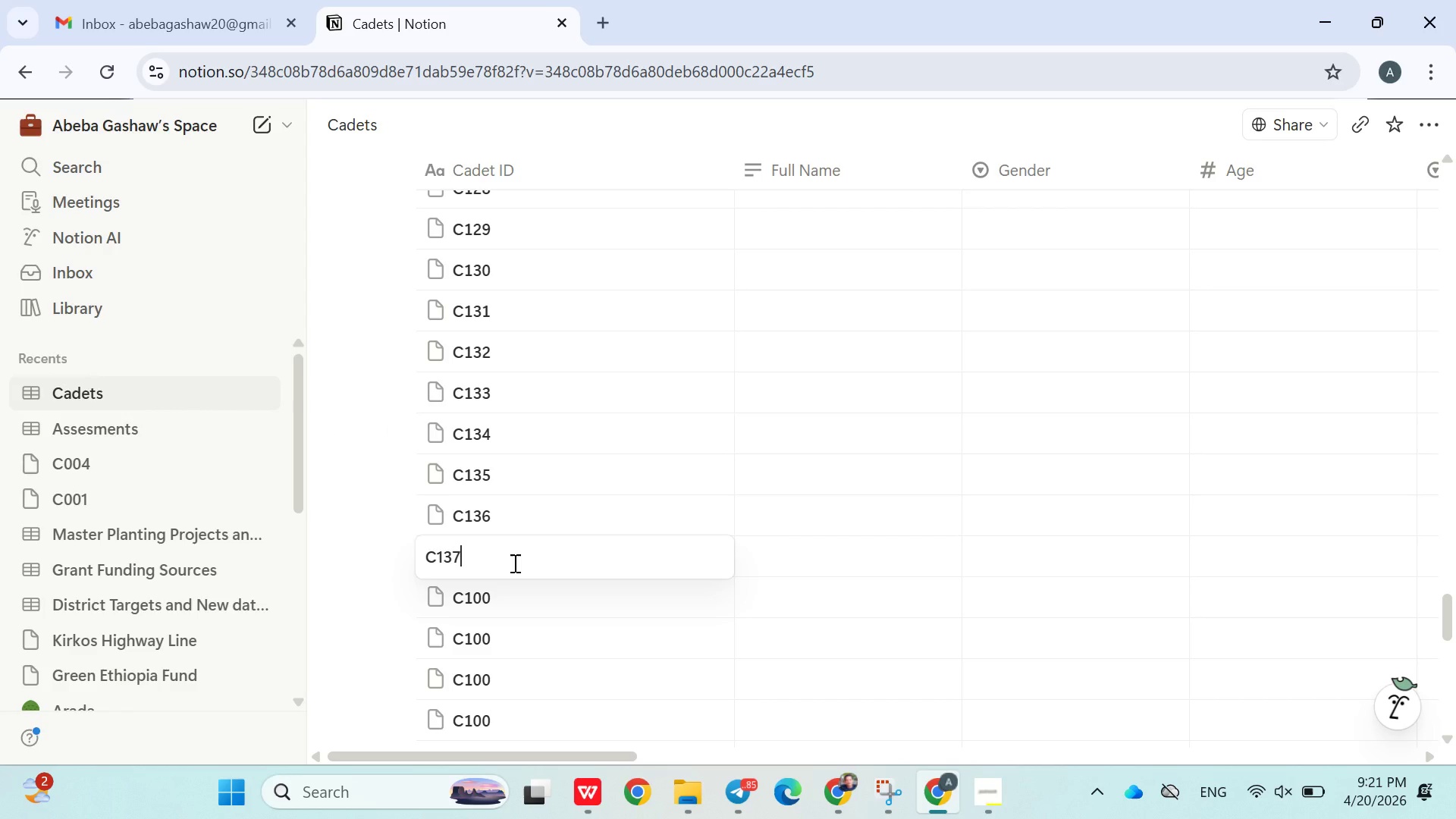 
key(6)
 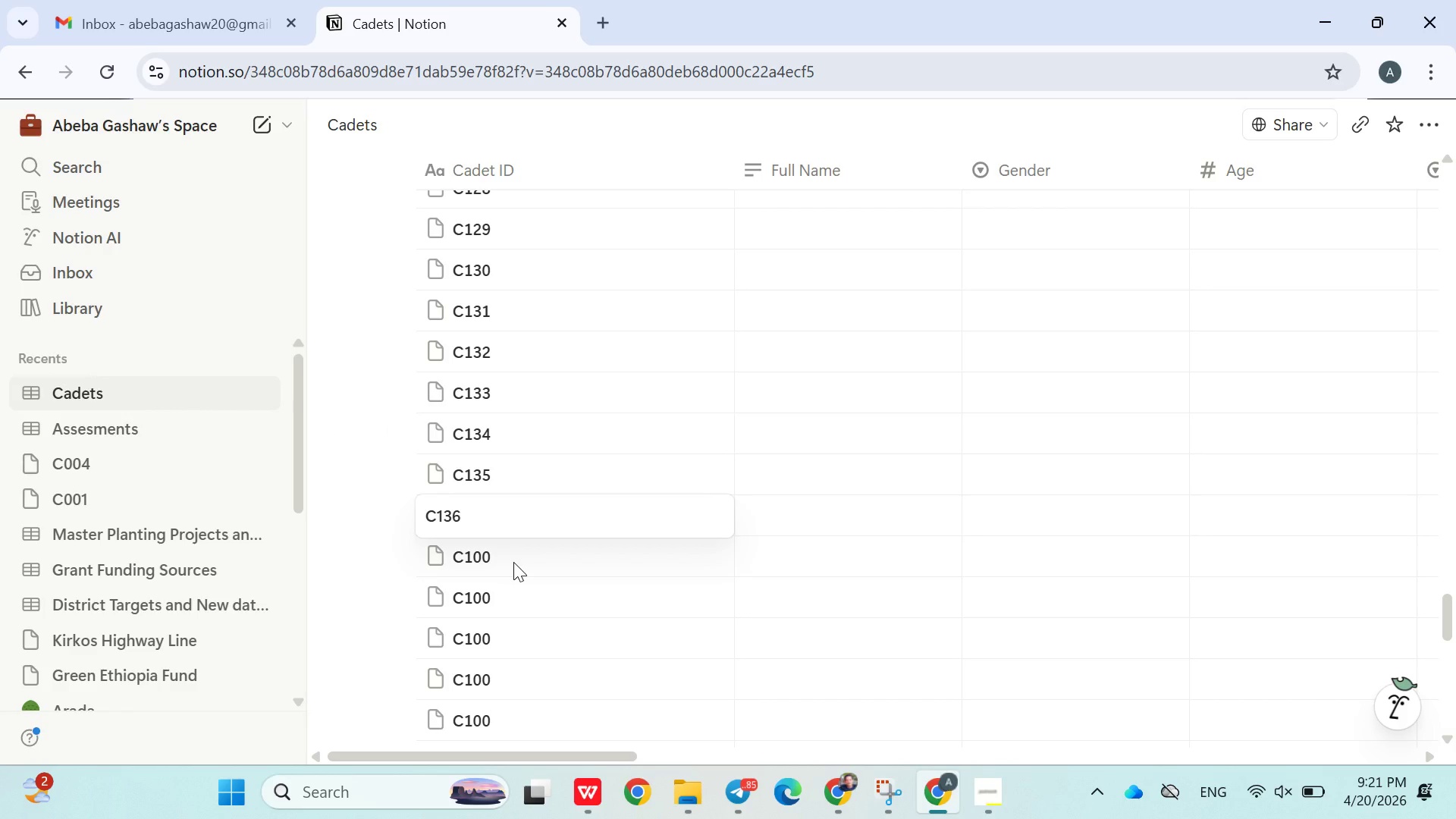 
double_click([513, 563])
 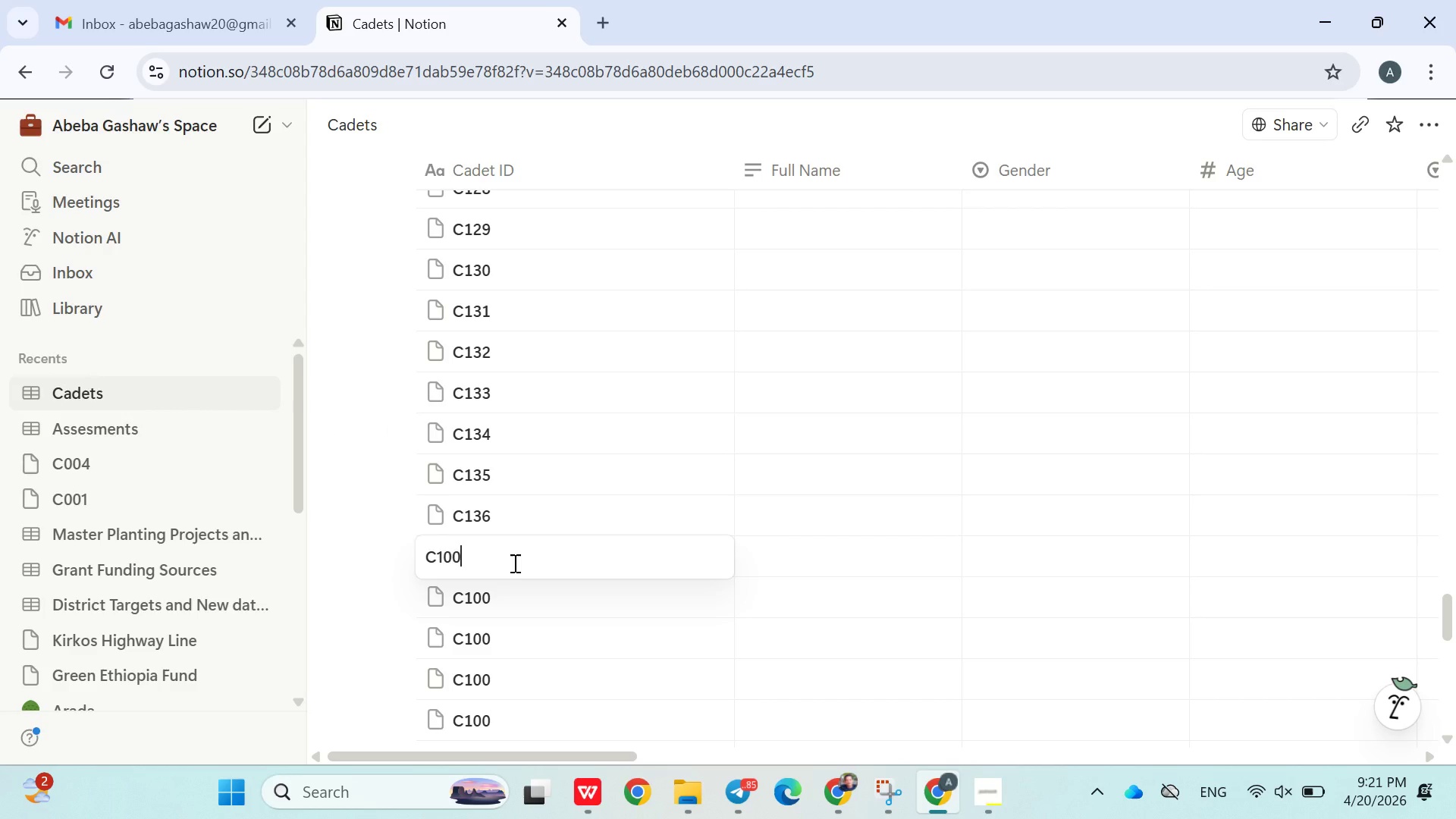 
key(Backspace)
 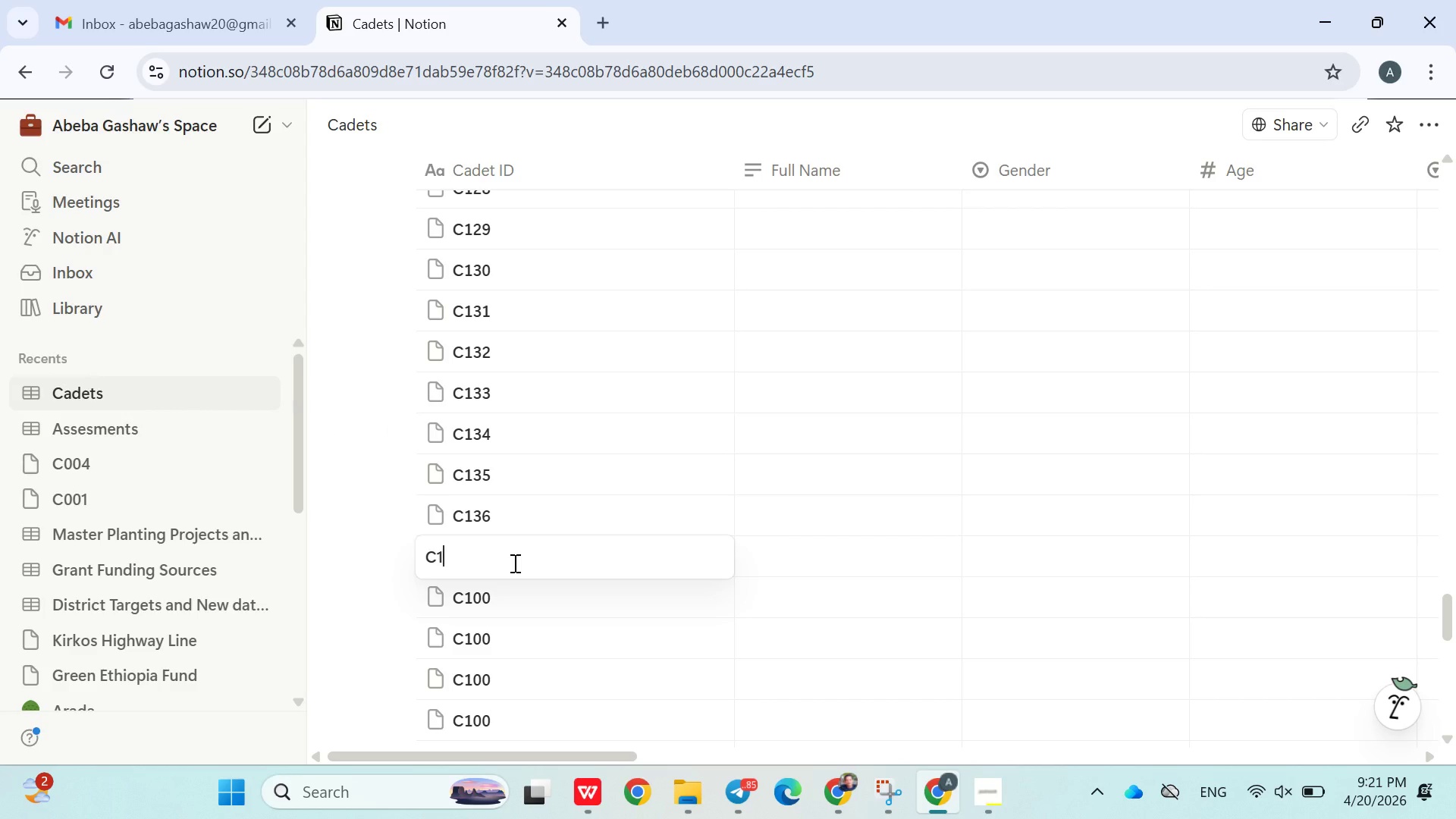 
key(Backspace)
 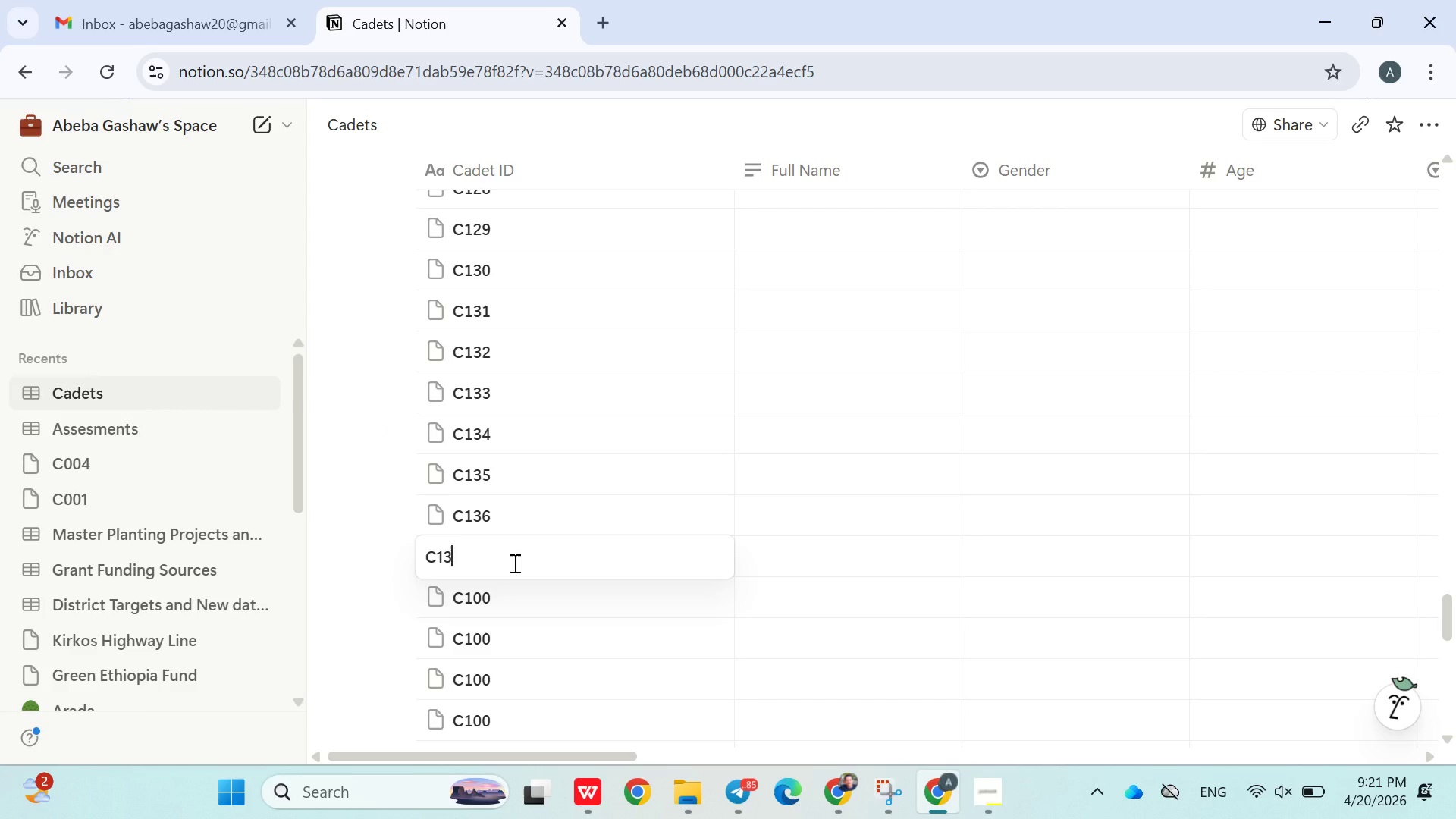 
key(7)
 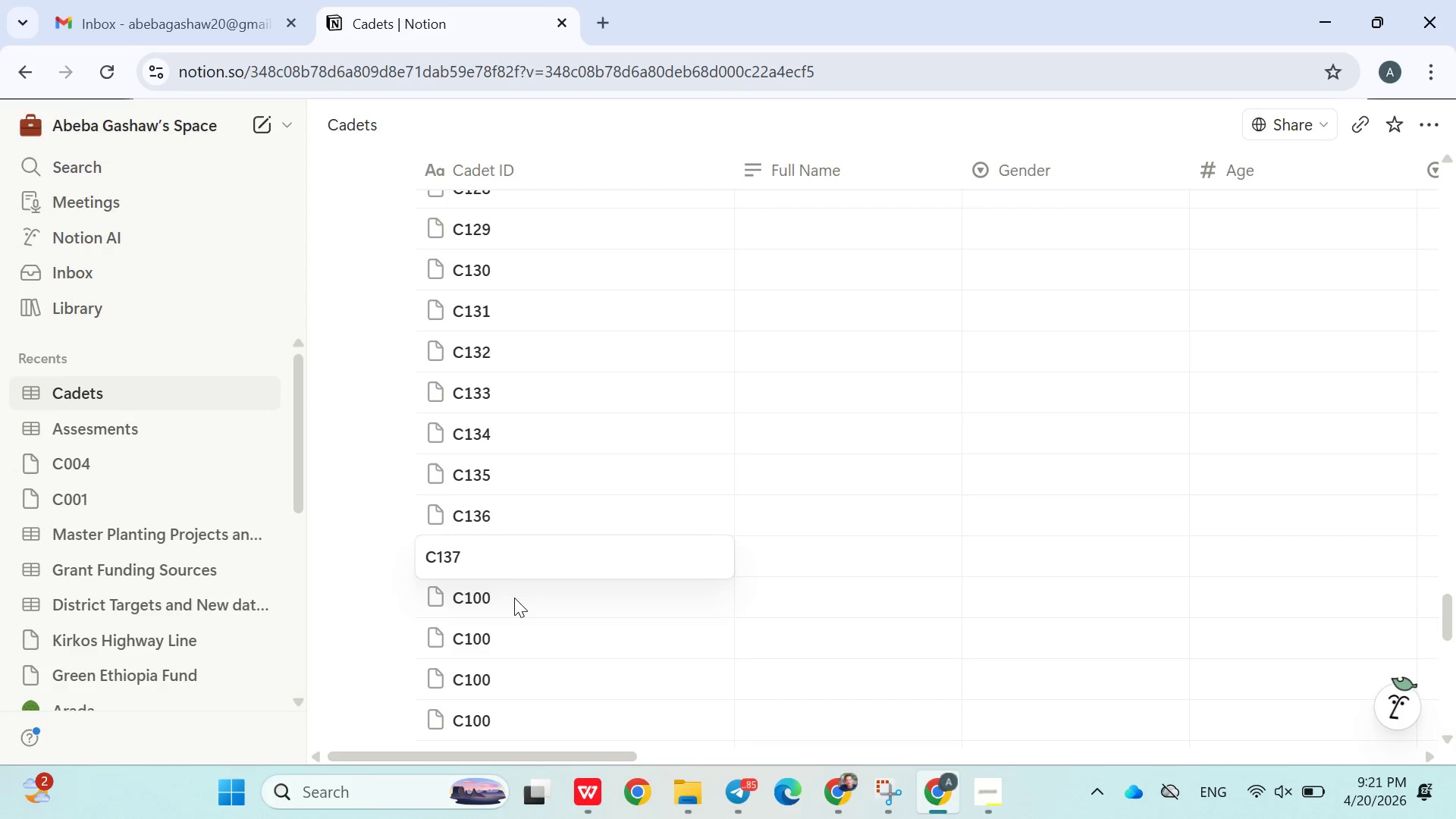 
double_click([514, 598])
 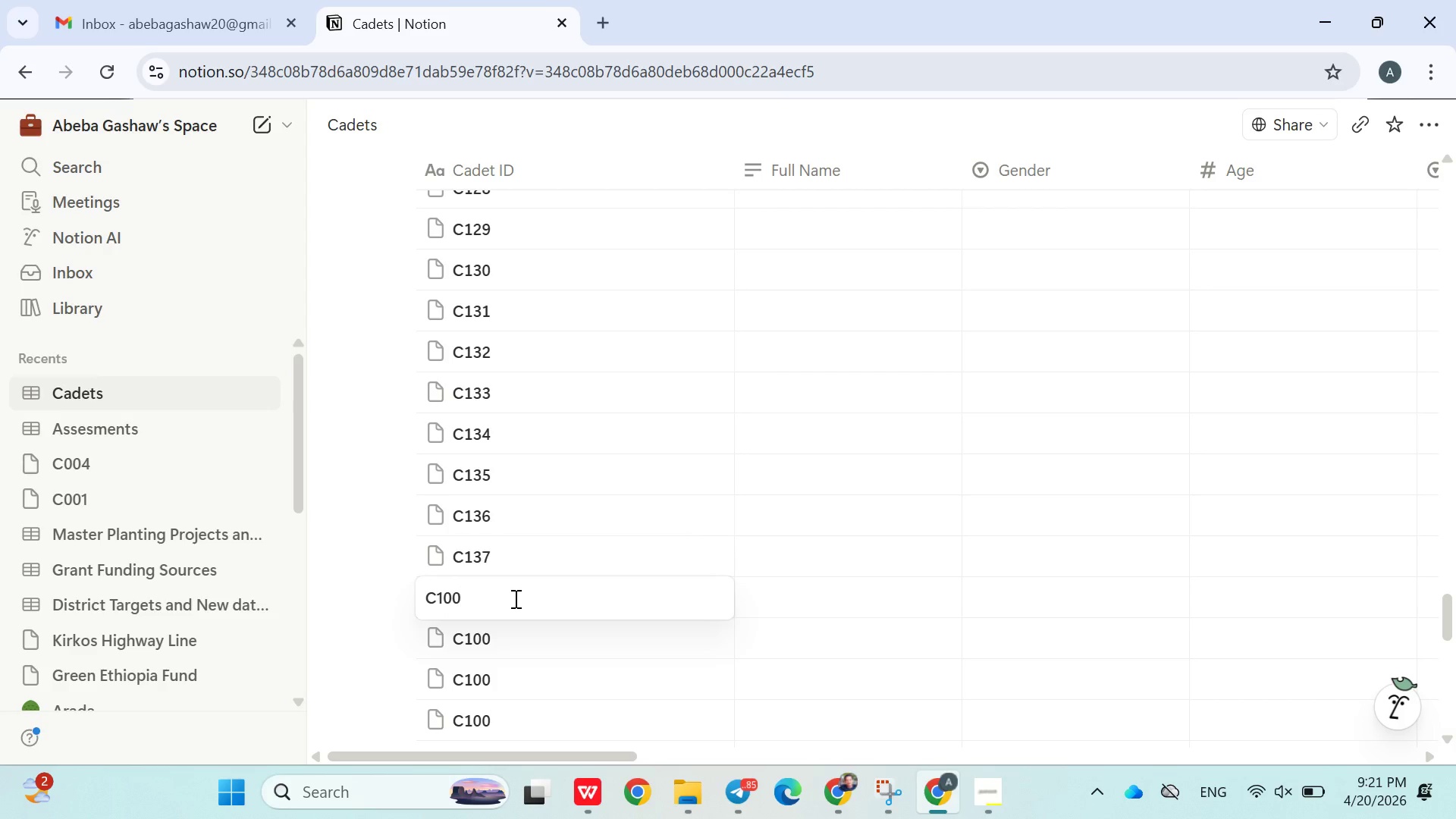 
key(Backspace)
key(Backspace)
type(38)
 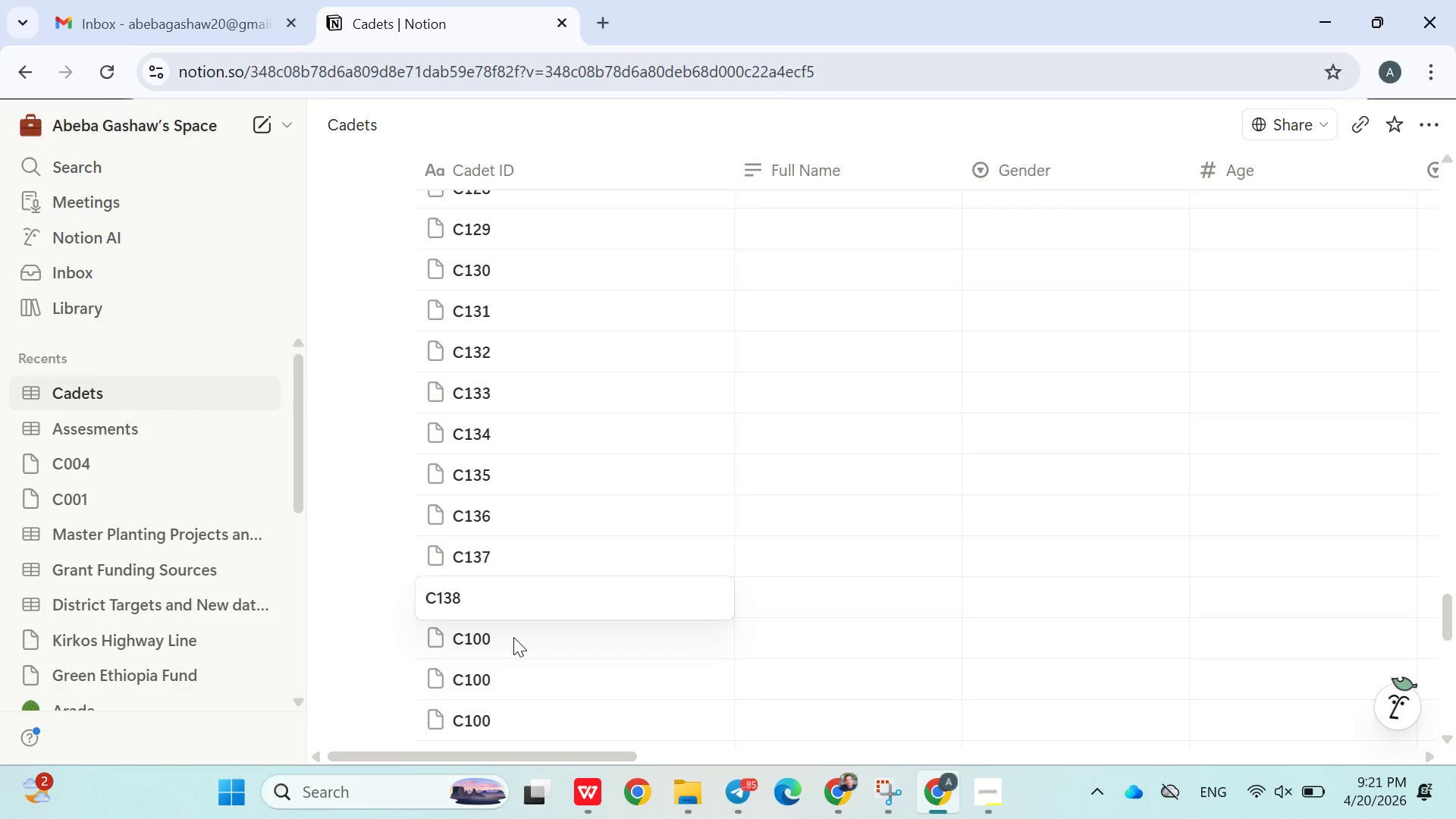 
double_click([513, 637])
 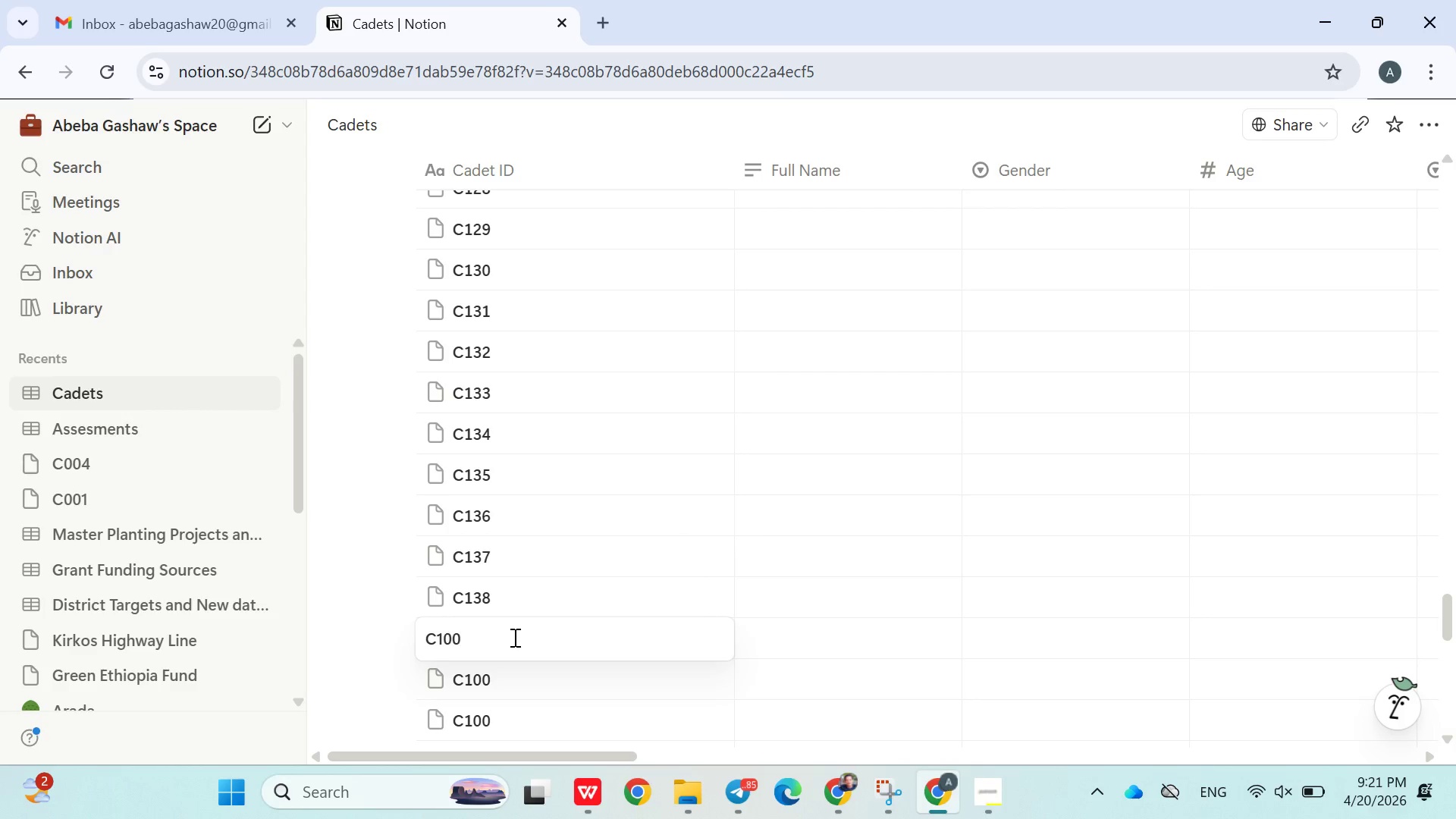 
key(Backspace)
key(Backspace)
type(39)
 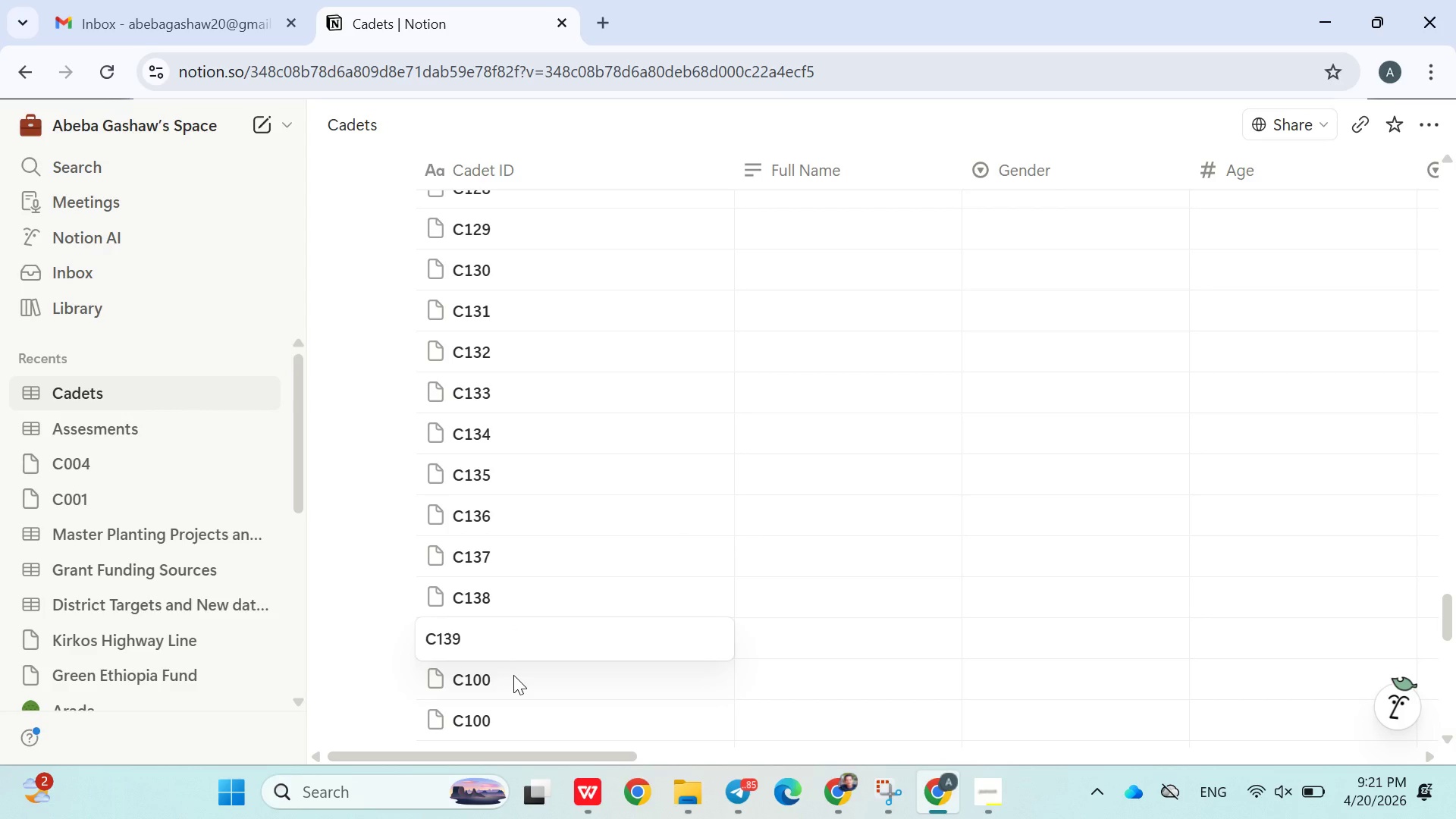 
double_click([513, 675])
 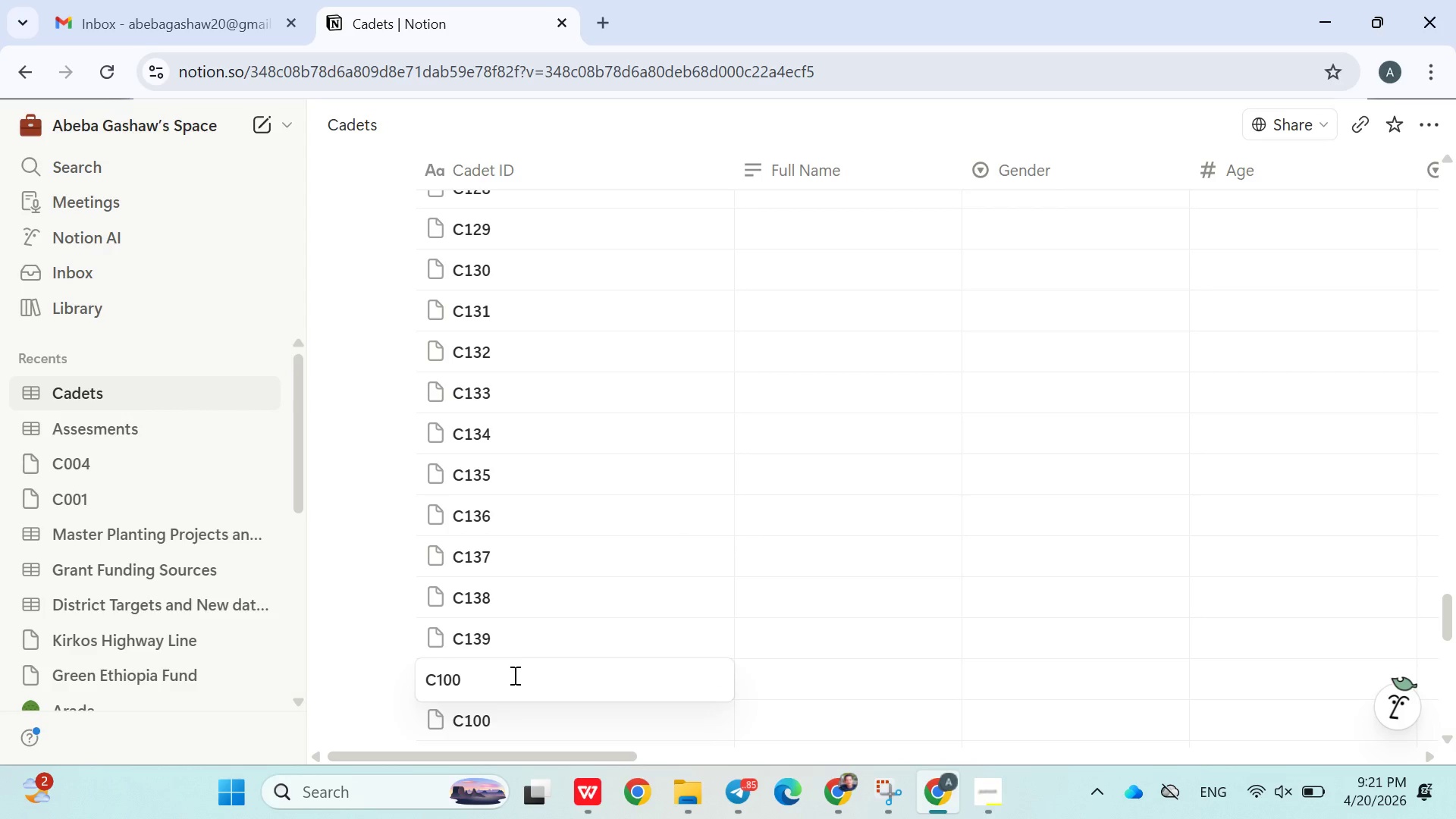 
key(Backspace)
key(Backspace)
type(40)
 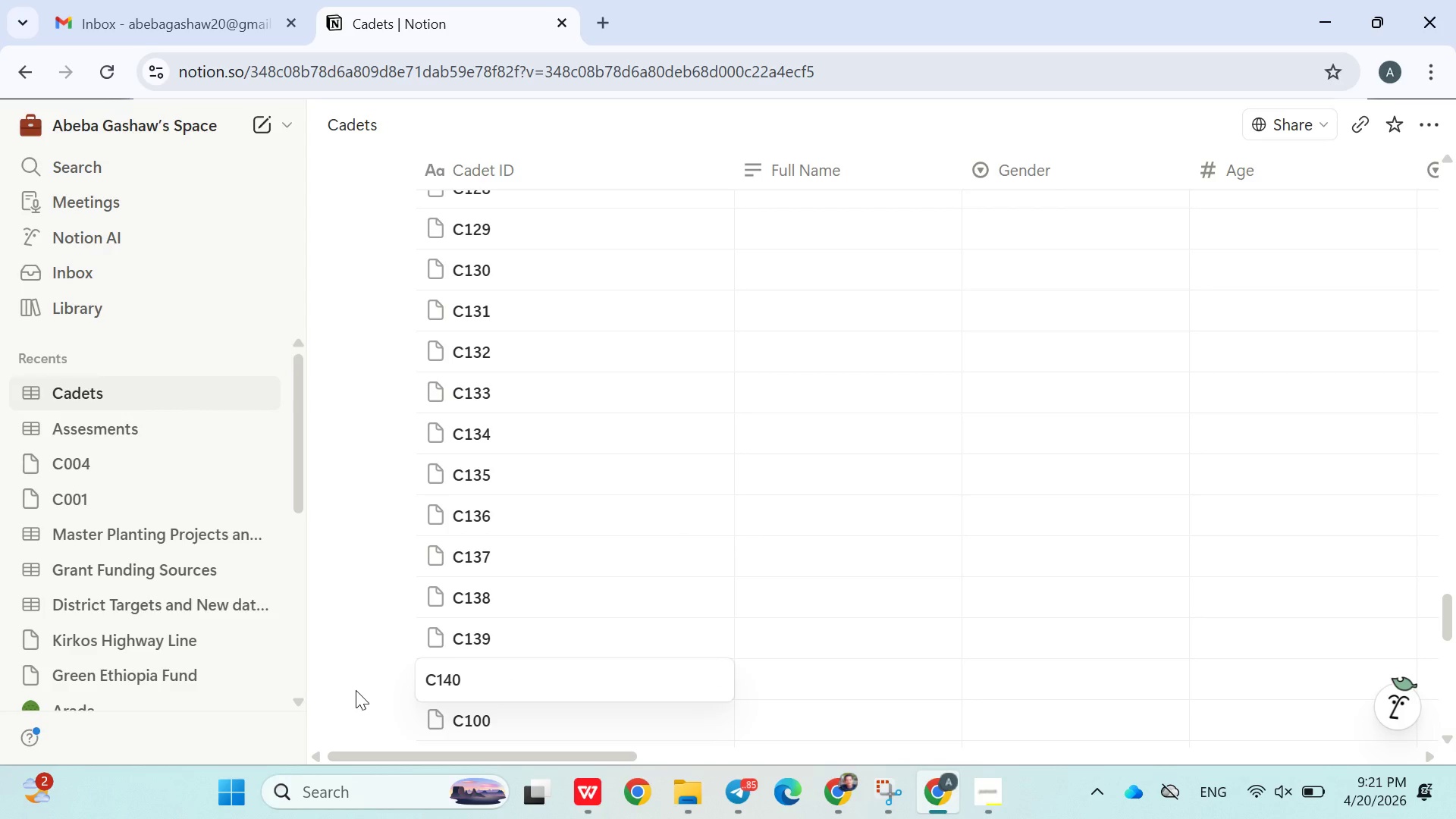 
left_click([337, 690])
 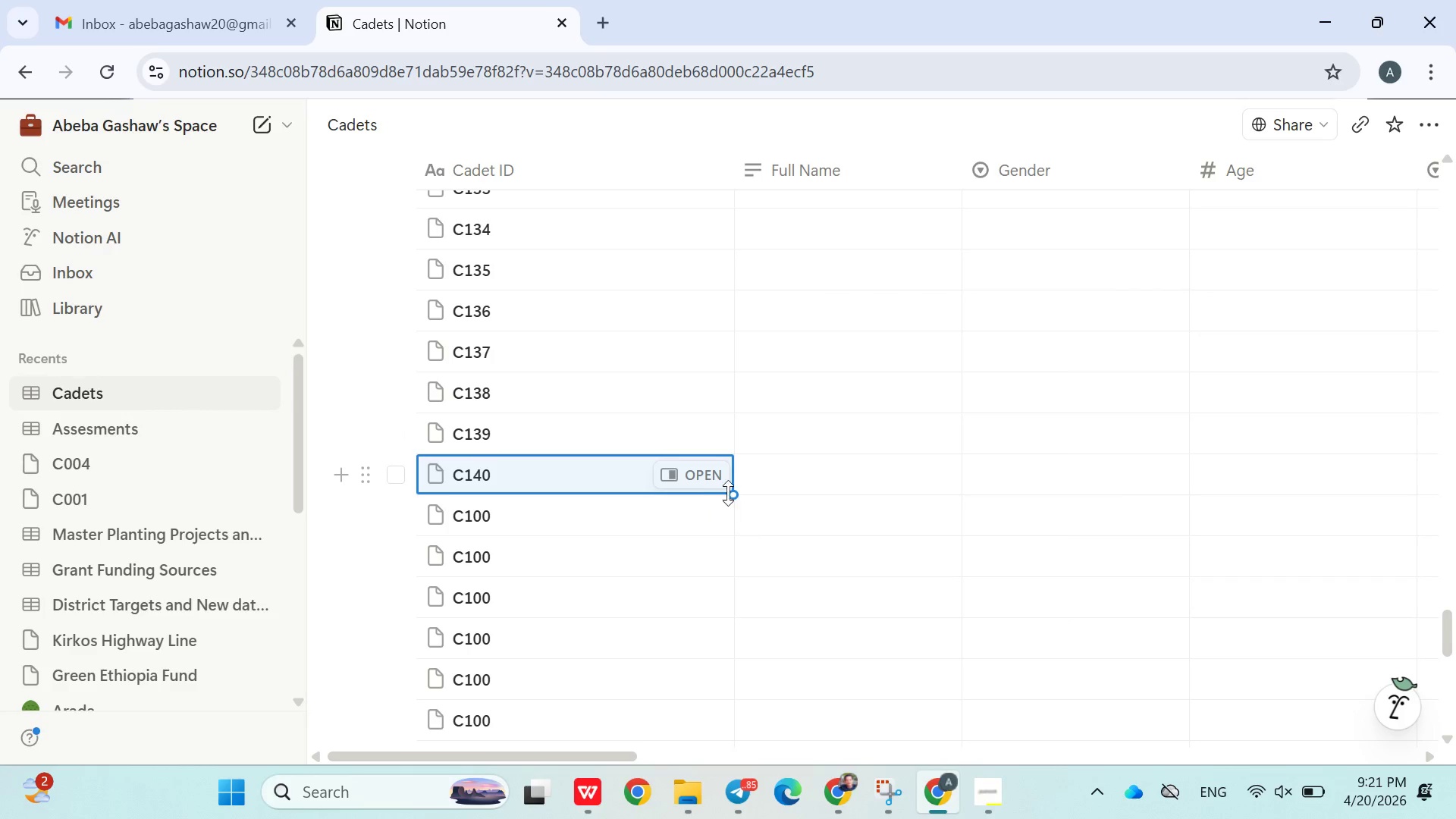 
left_click_drag(start_coordinate=[732, 493], to_coordinate=[682, 652])
 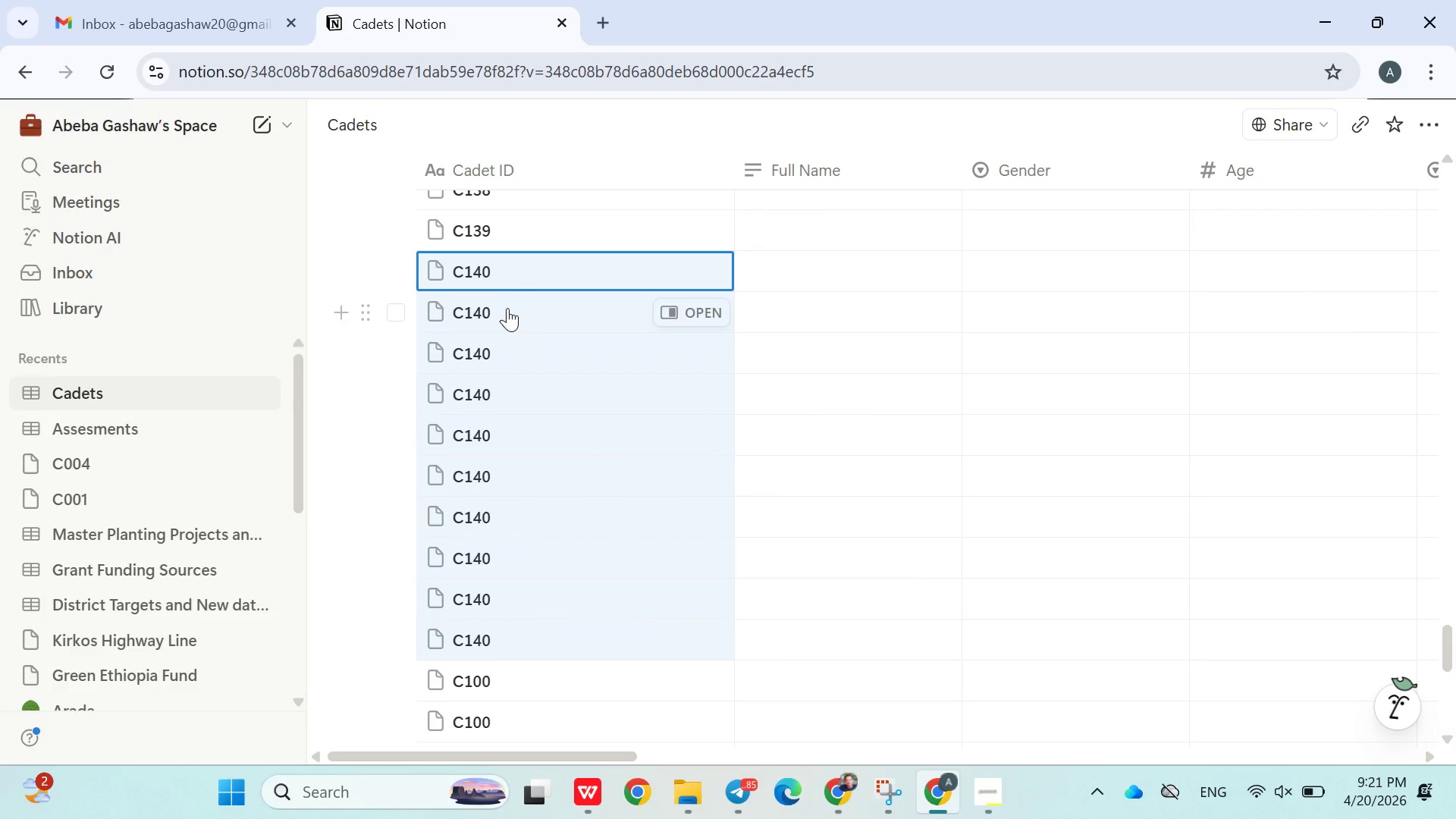 
double_click([507, 309])
 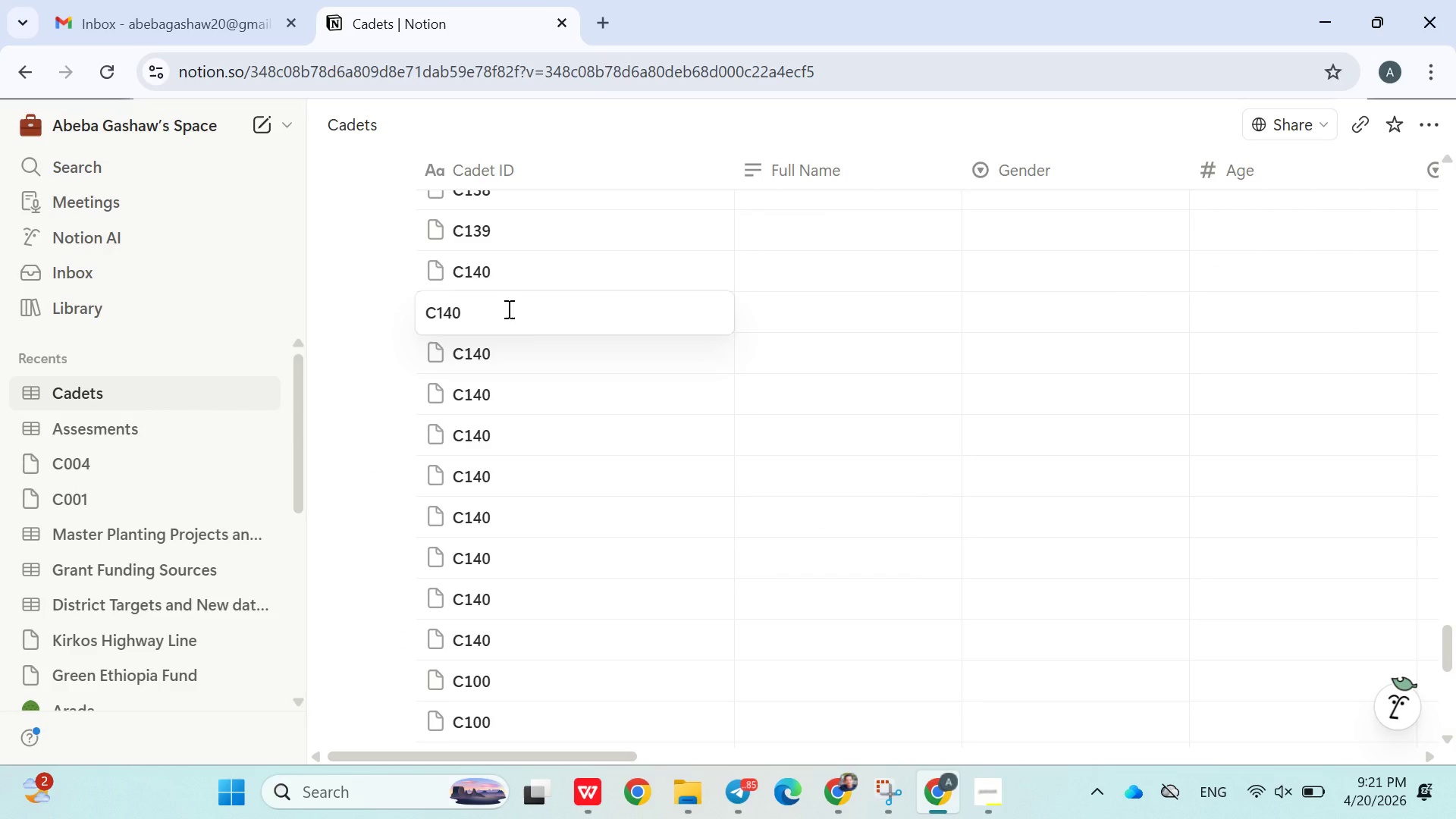 
left_click([507, 309])
 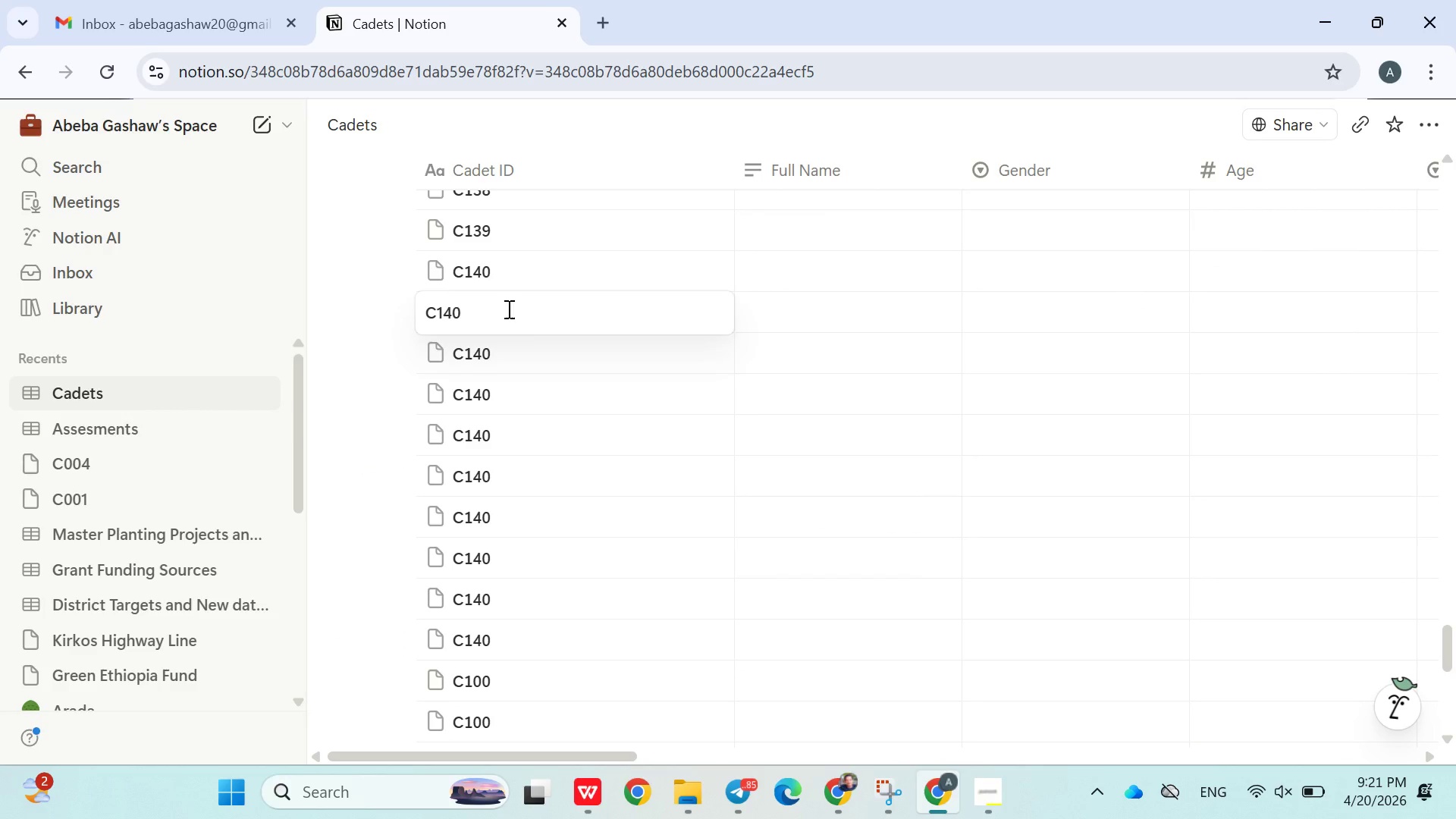 
key(Backspace)
 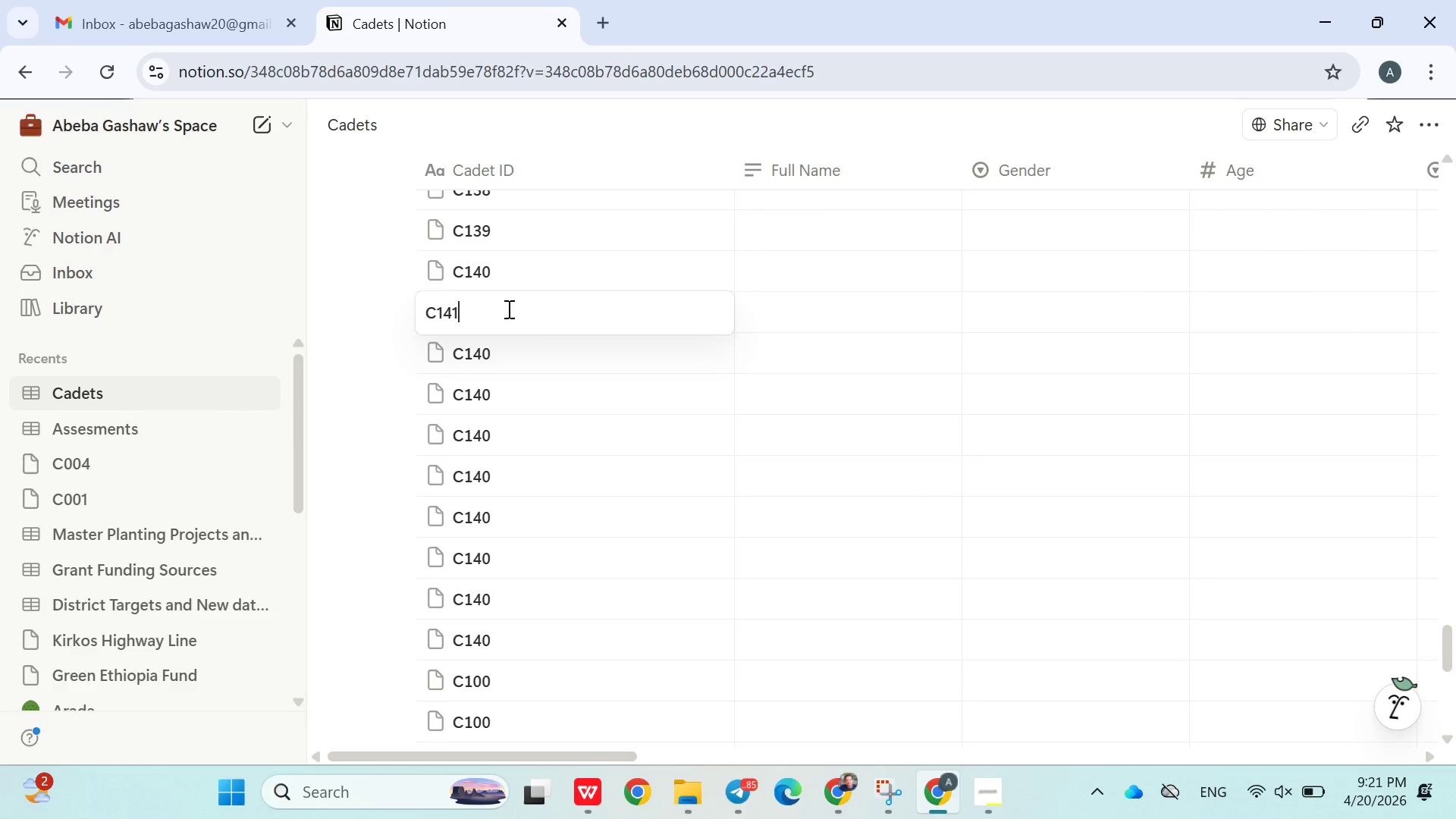 
key(1)
 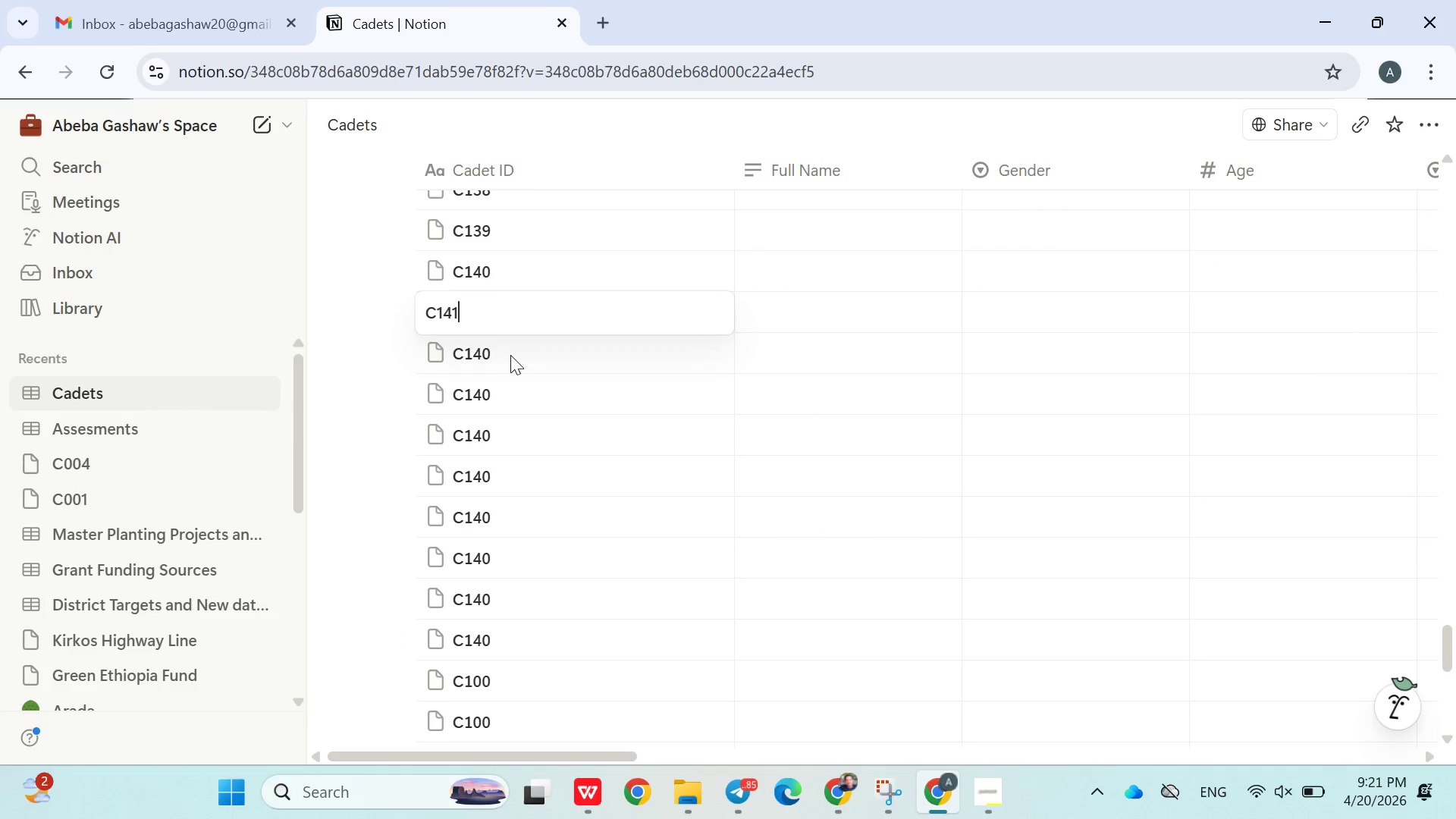 
double_click([509, 358])
 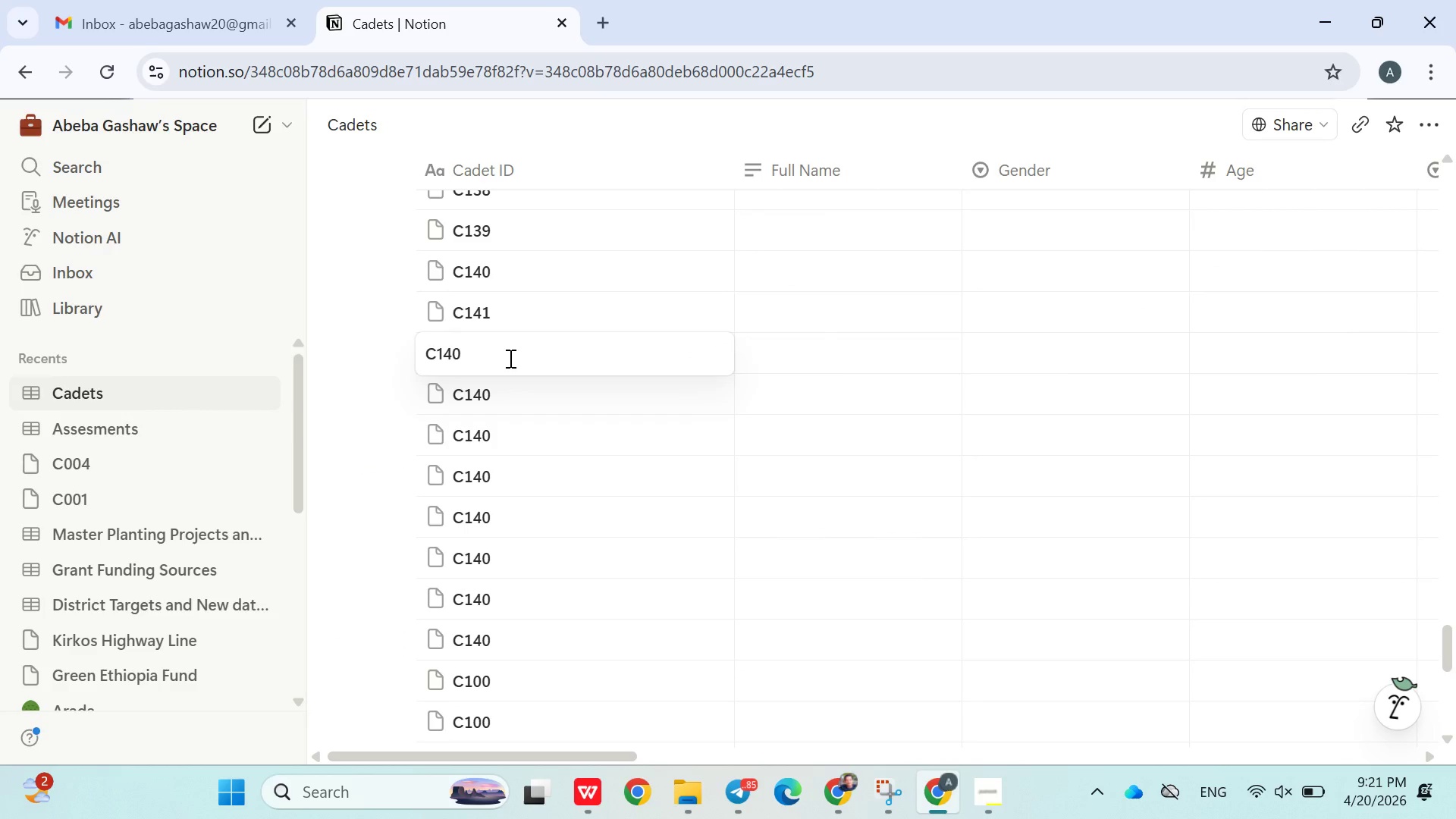 
triple_click([509, 358])
 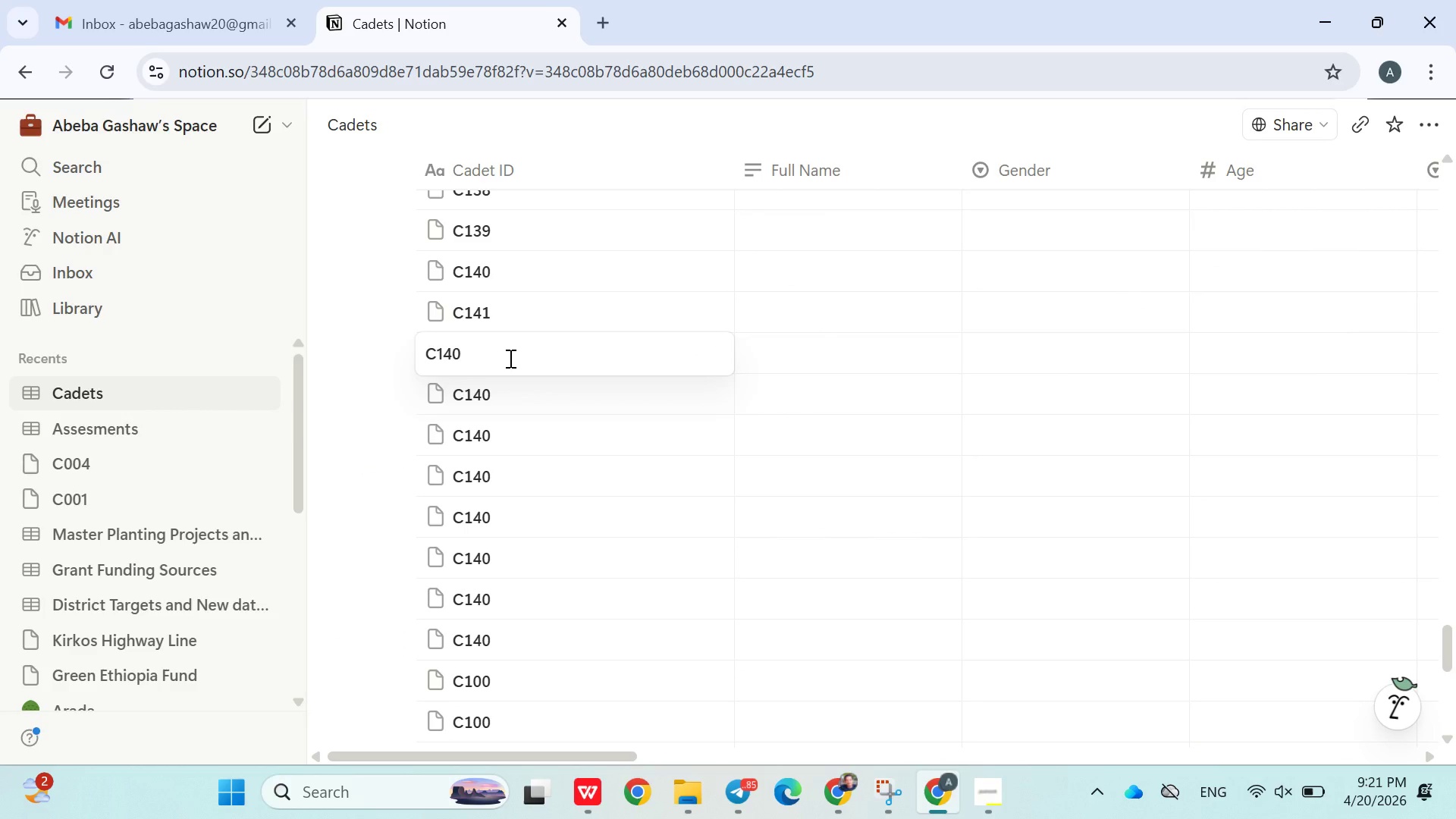 
left_click([509, 358])
 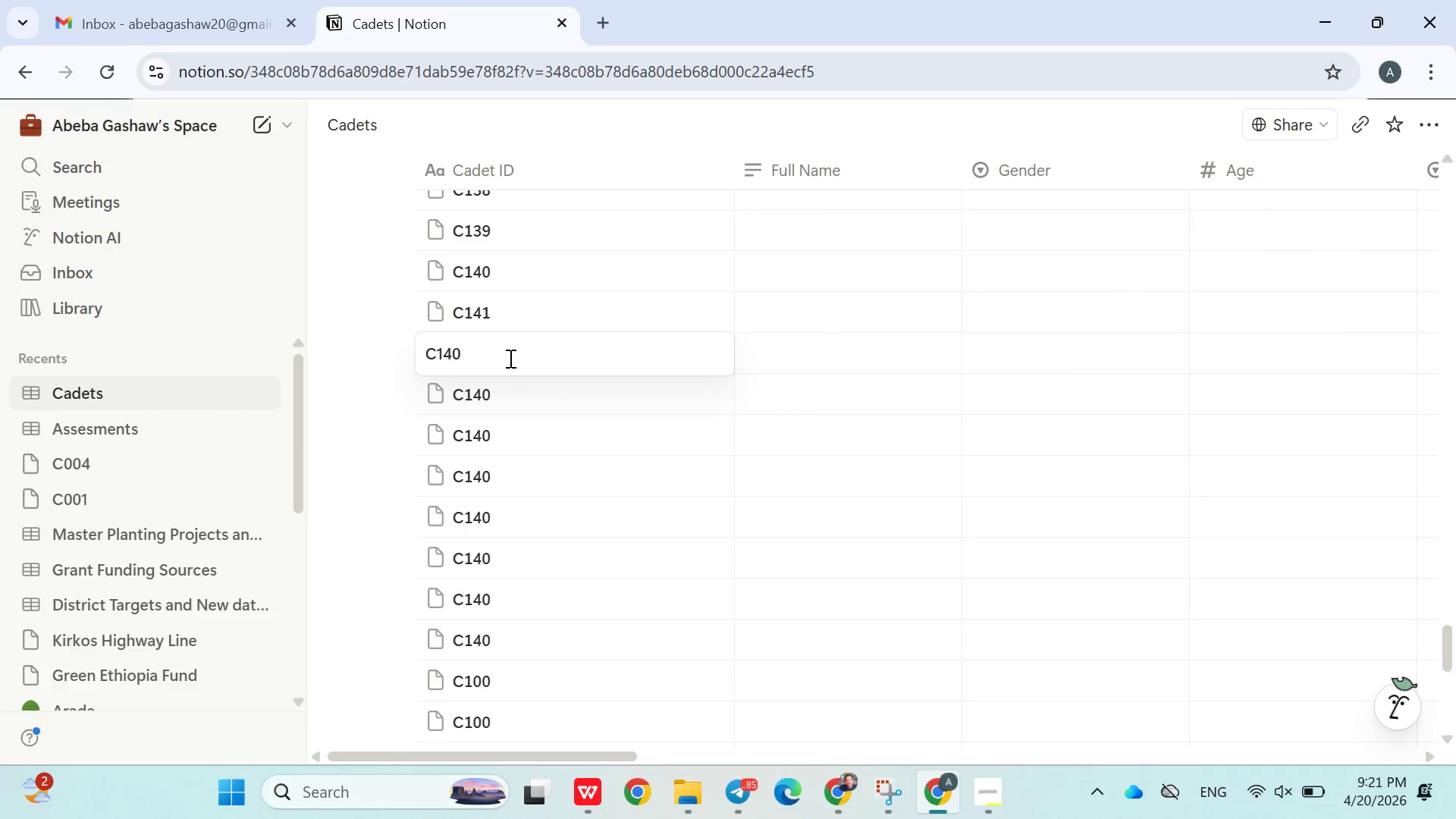 
key(Backspace)
 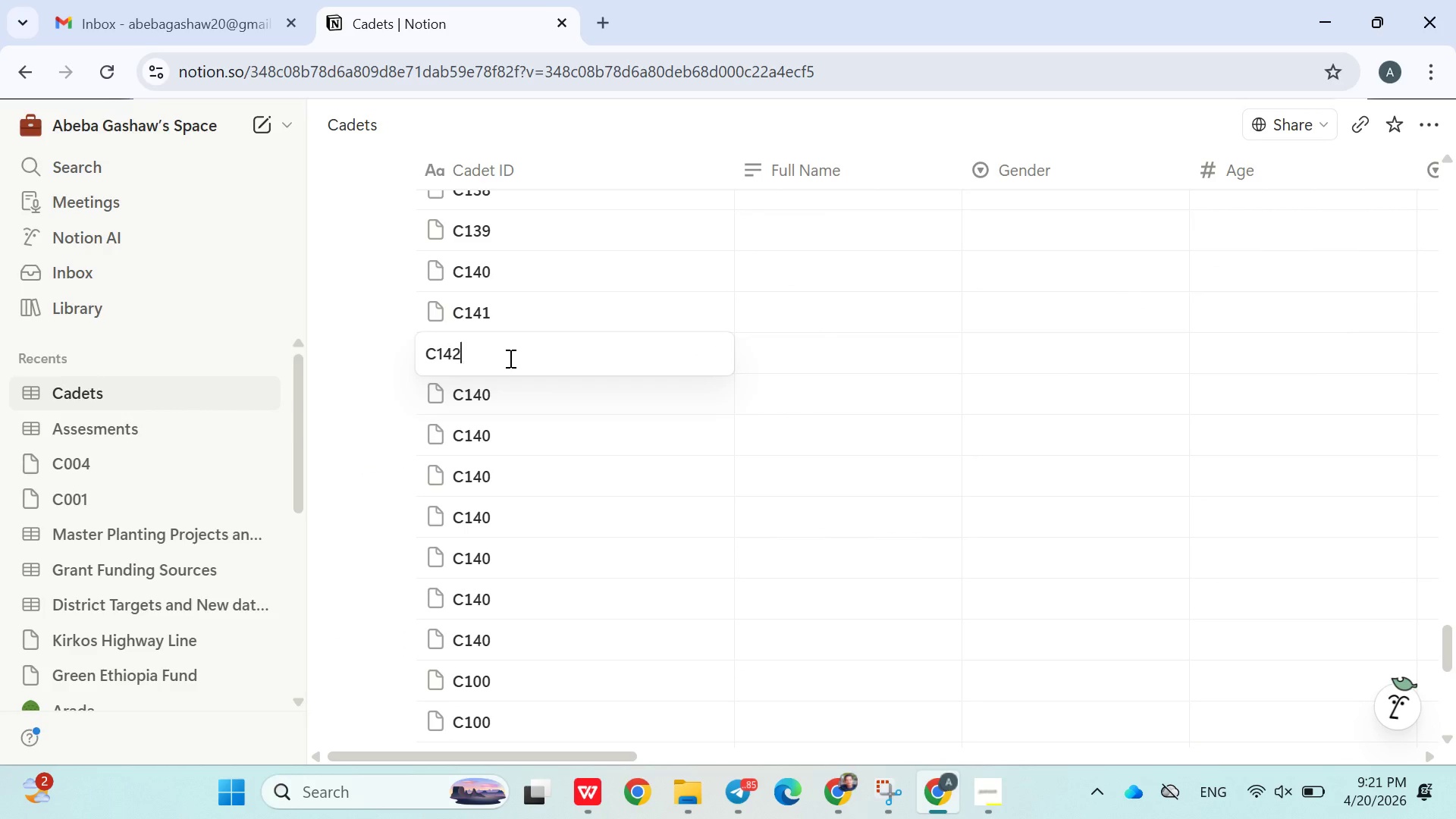 
key(2)
 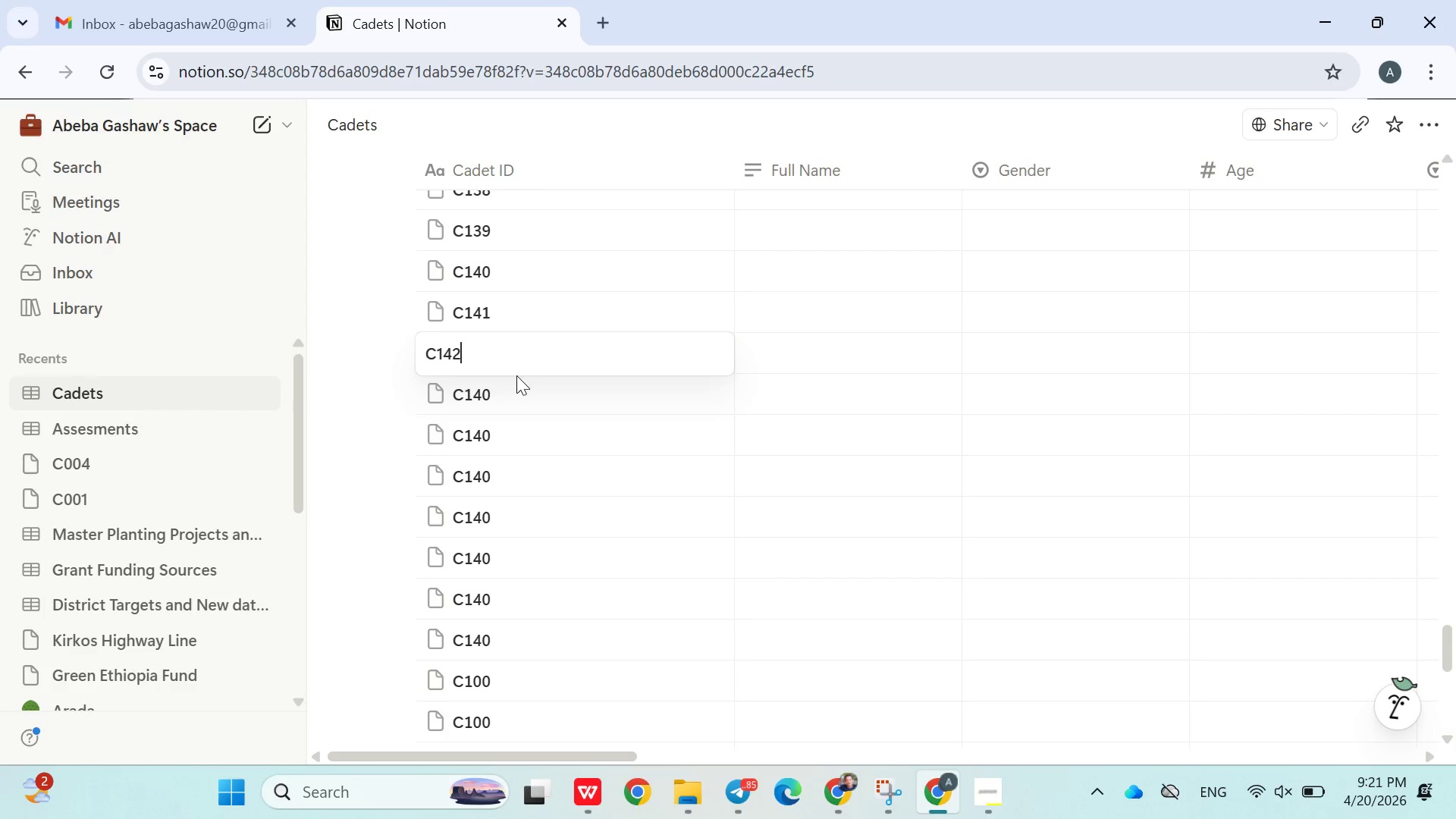 
double_click([512, 394])
 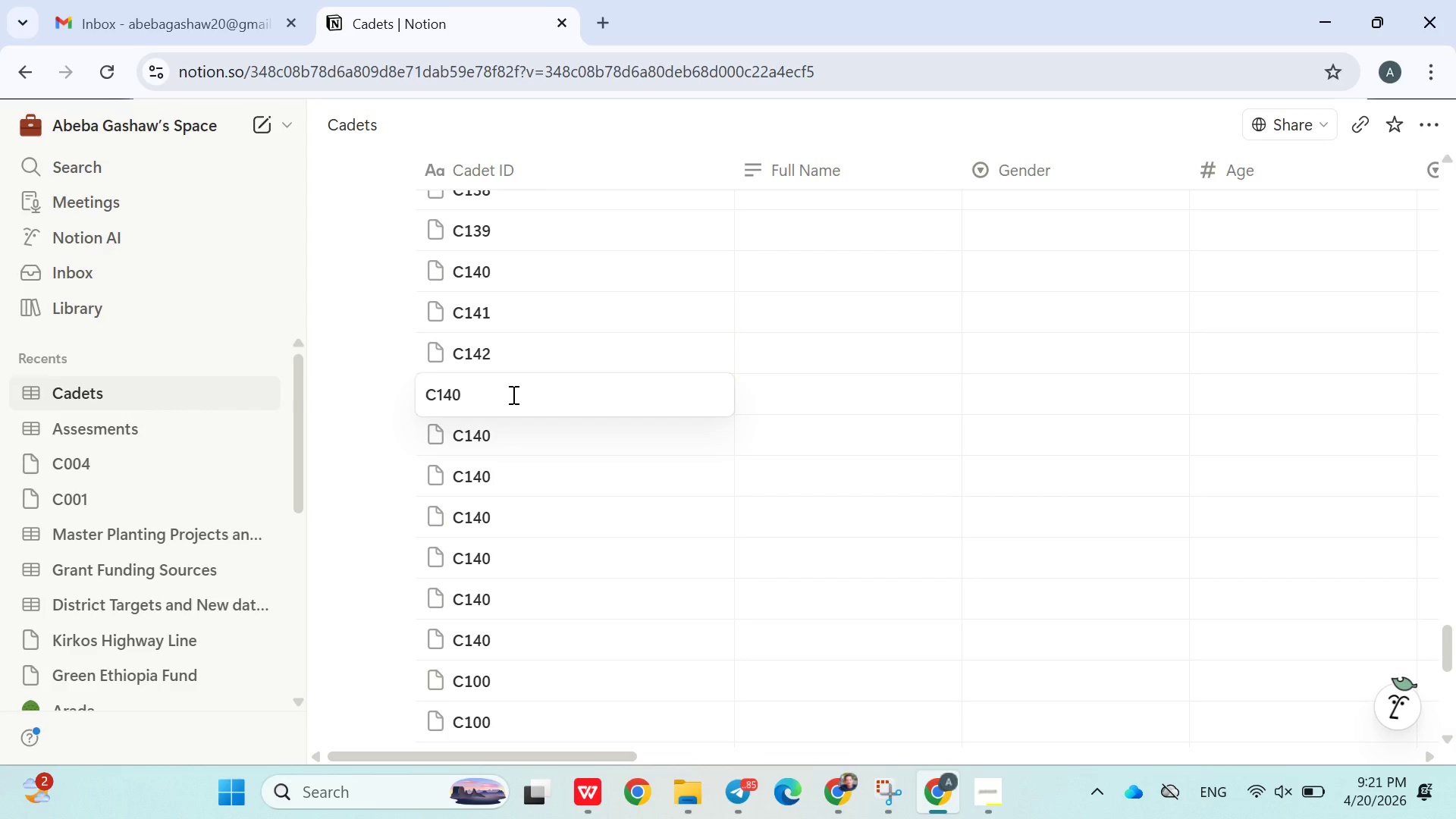 
key(Backspace)
 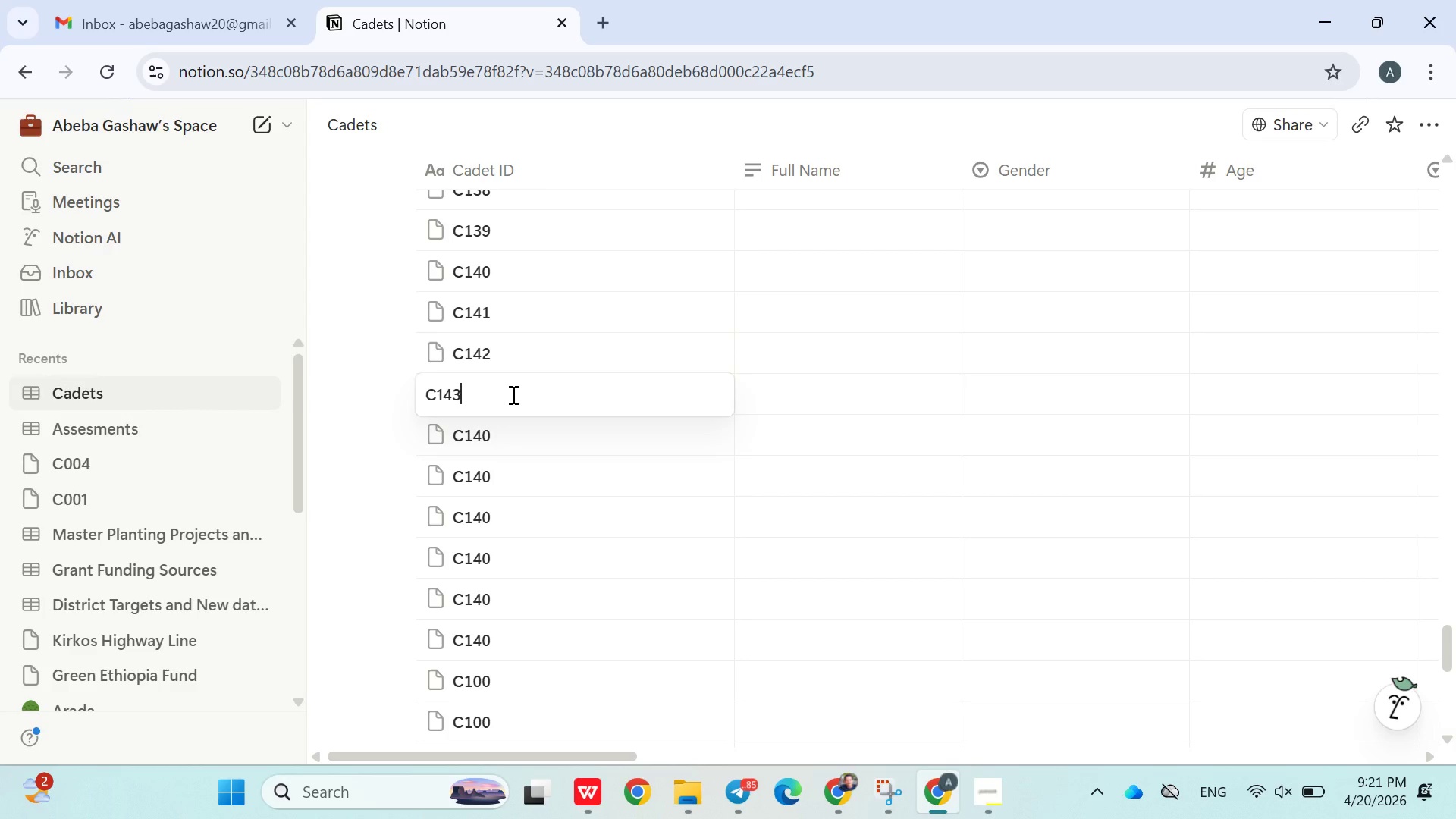 
key(3)
 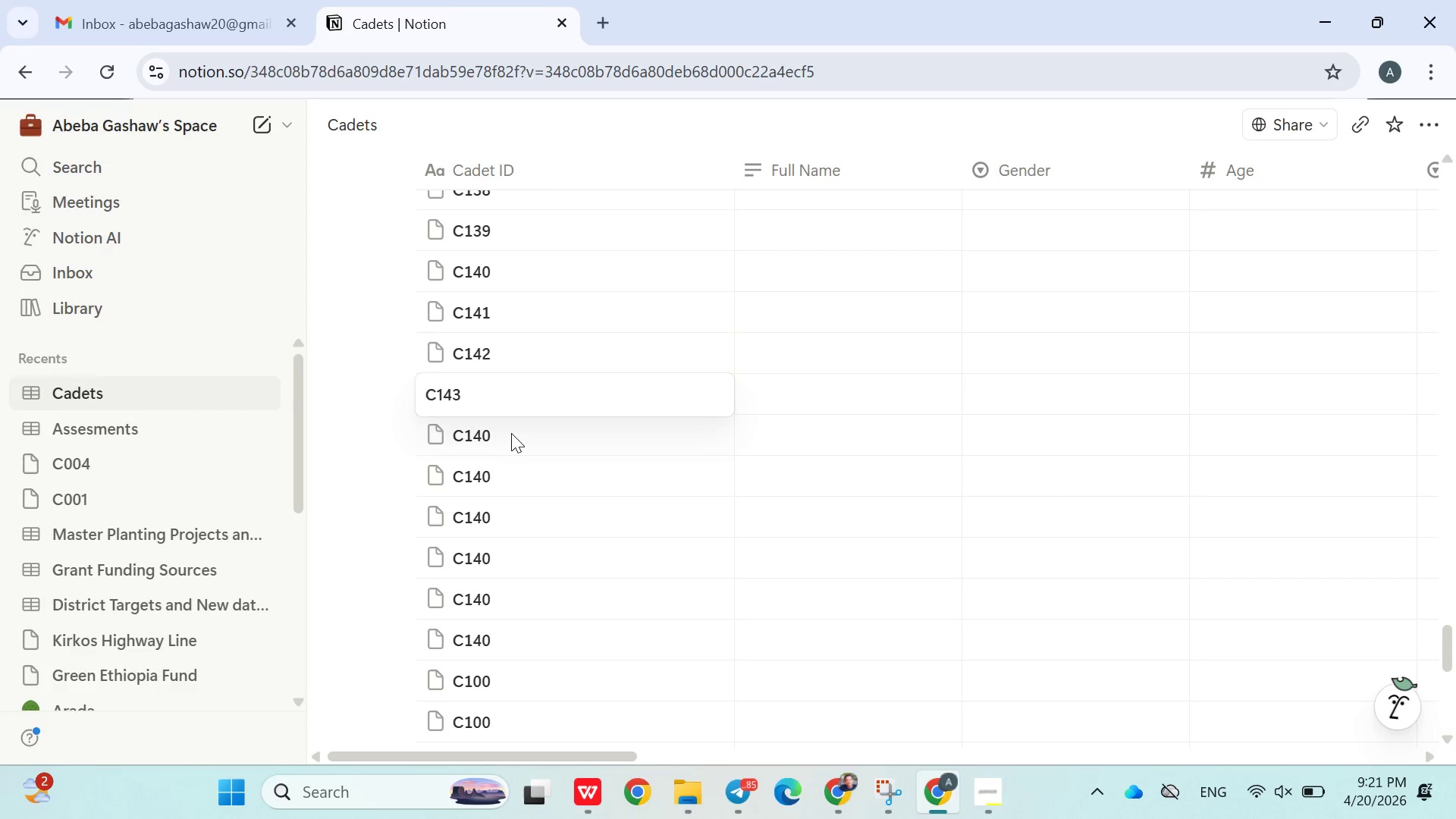 
double_click([511, 433])
 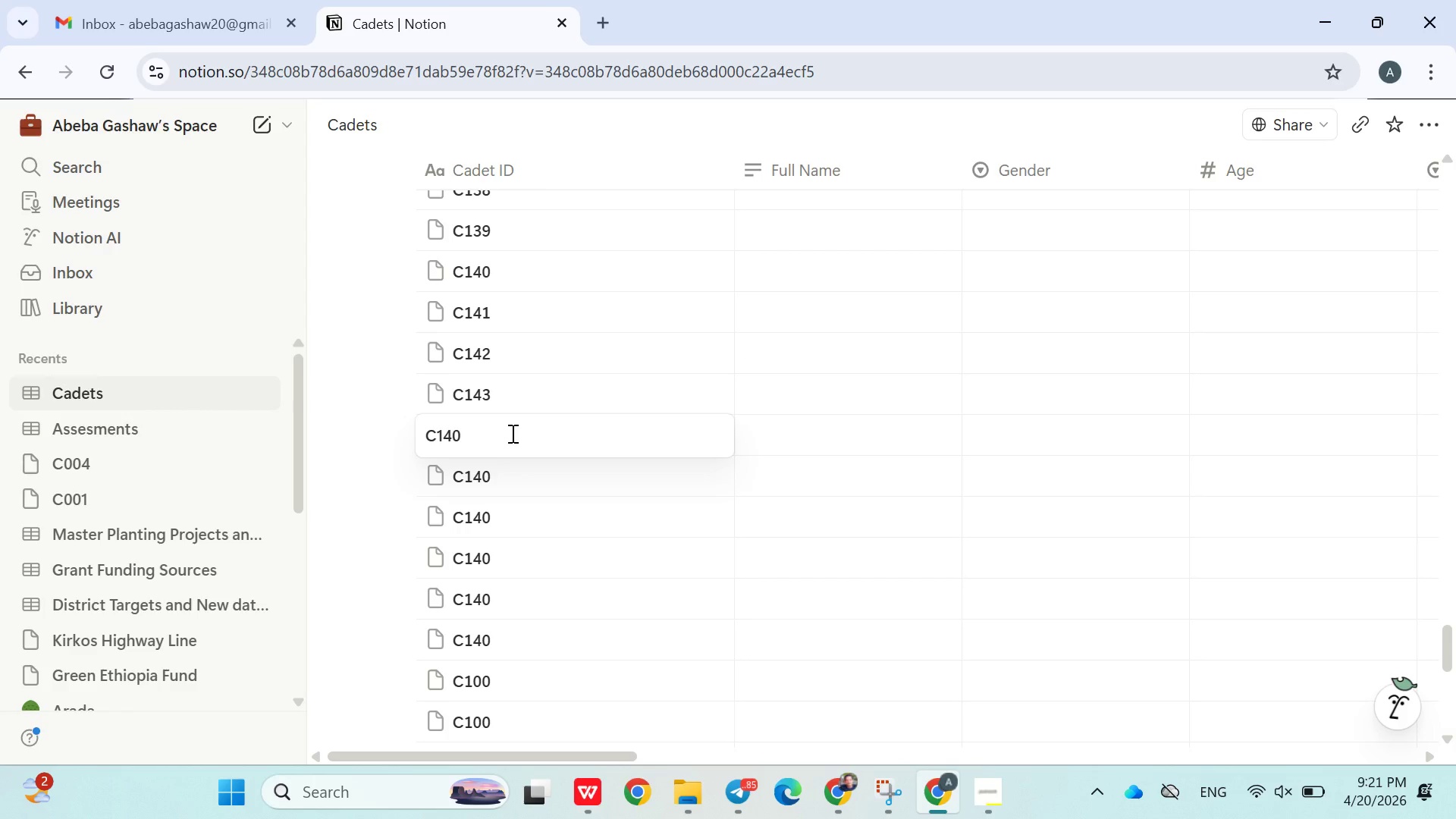 
key(Backspace)
 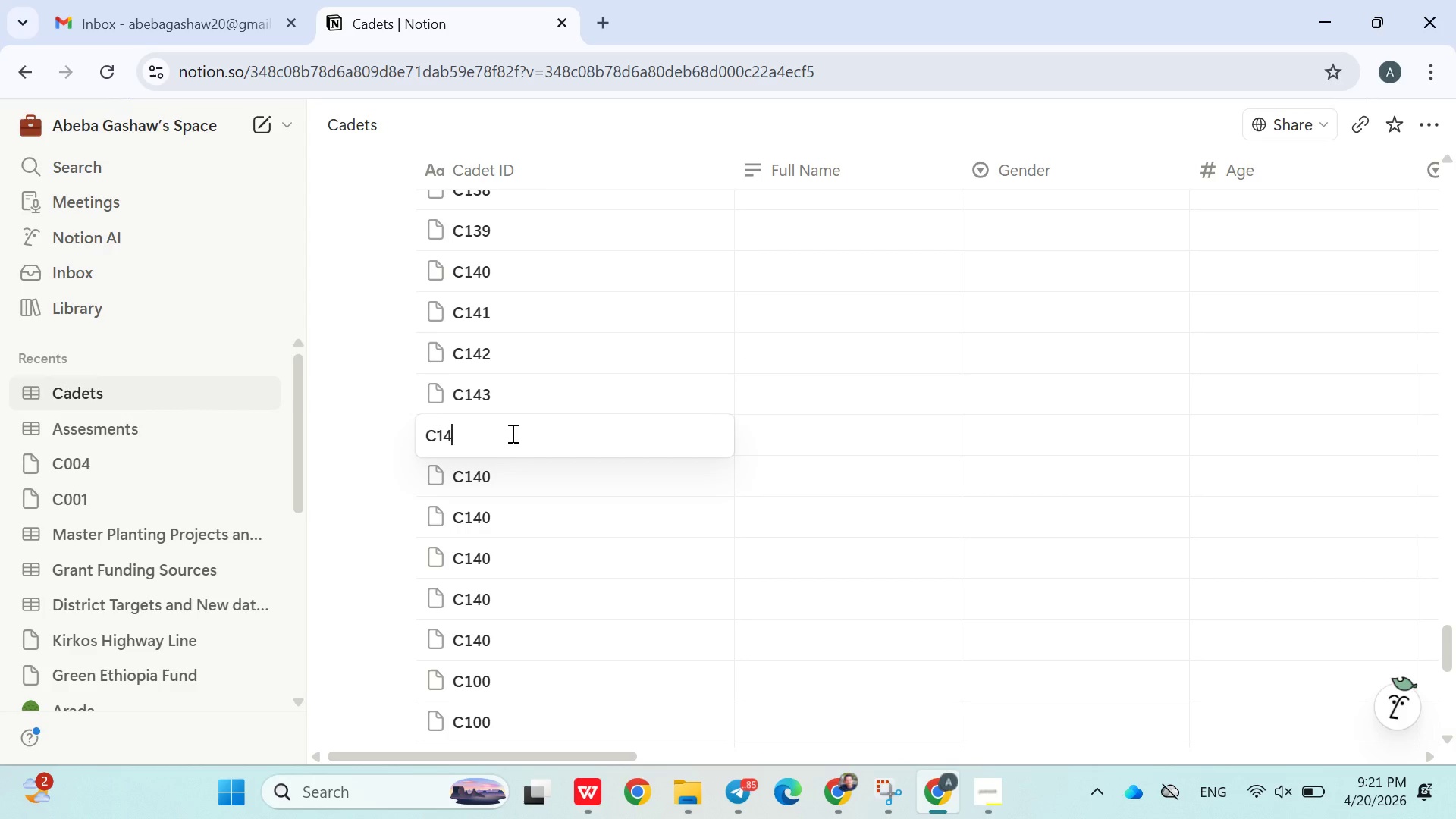 
key(4)
 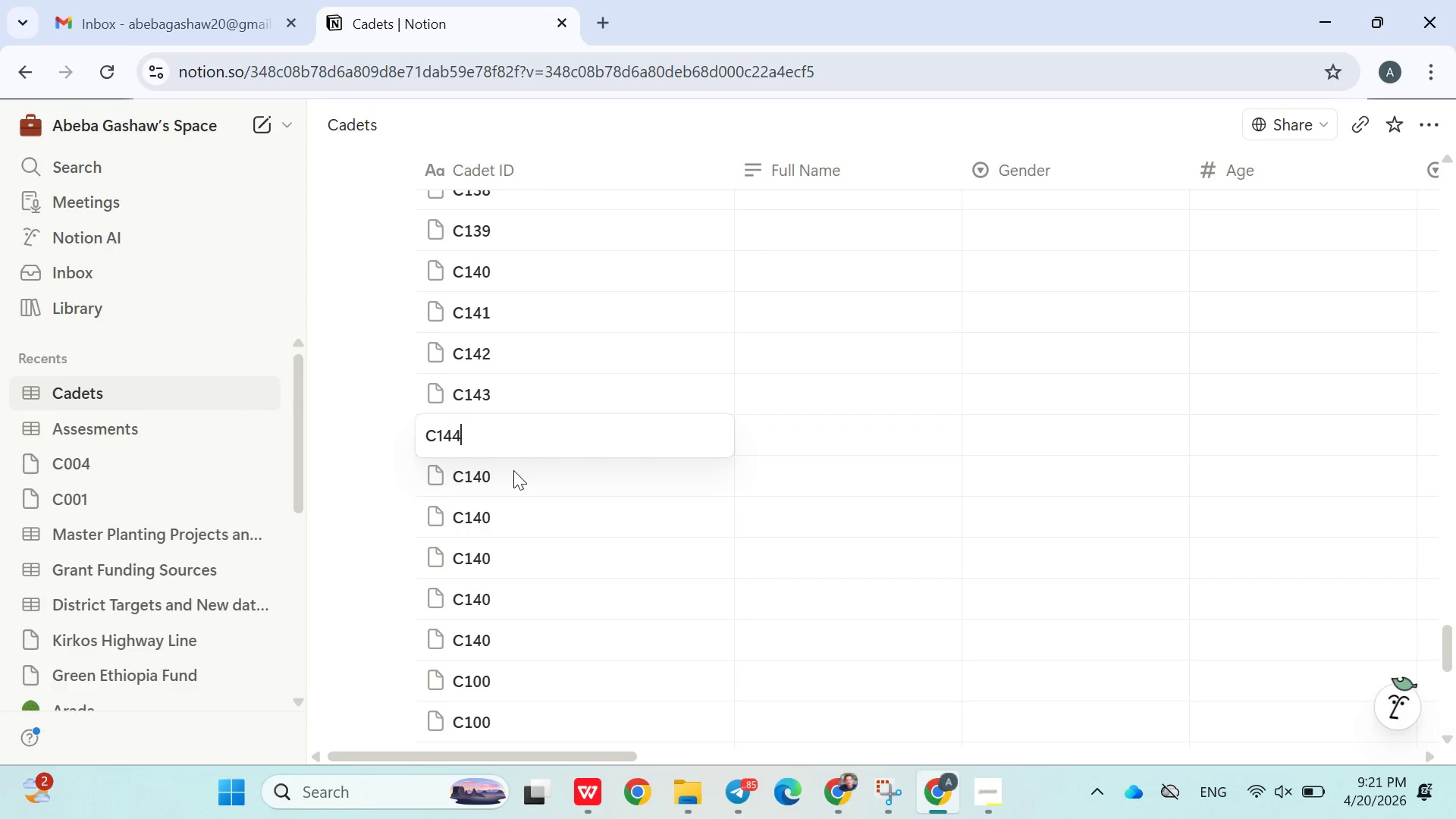 
double_click([513, 471])
 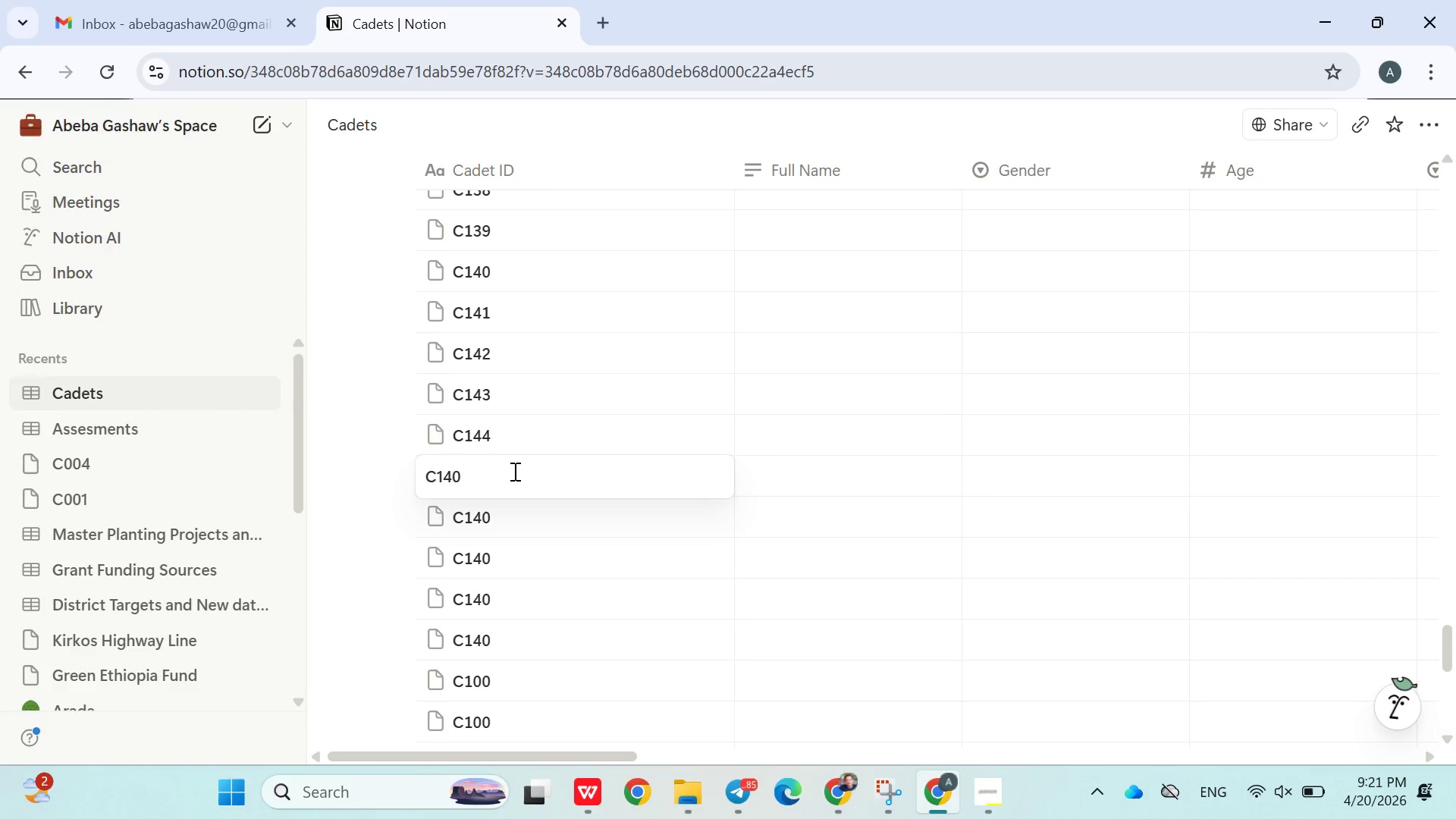 
key(Backspace)
 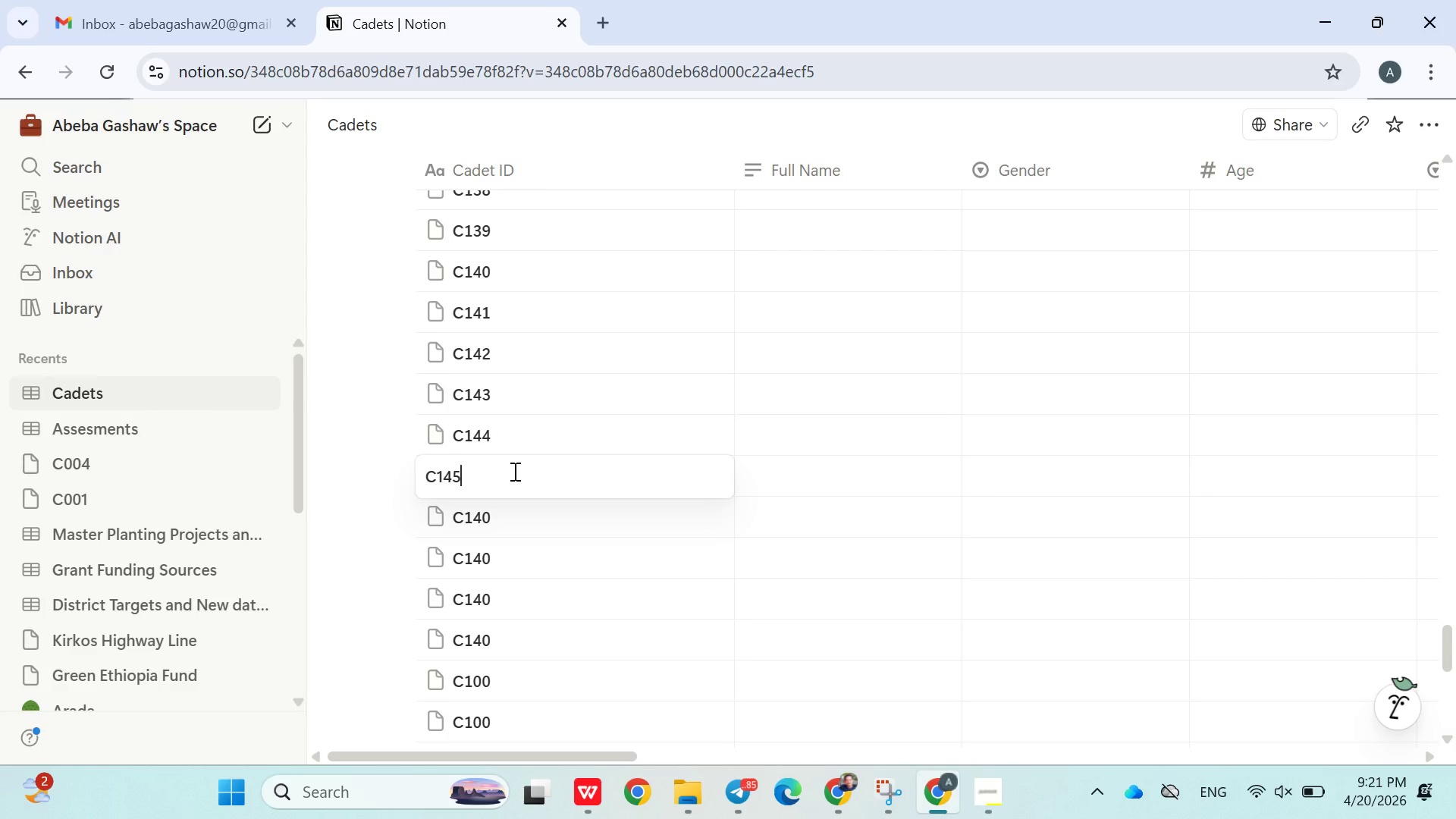 
key(5)
 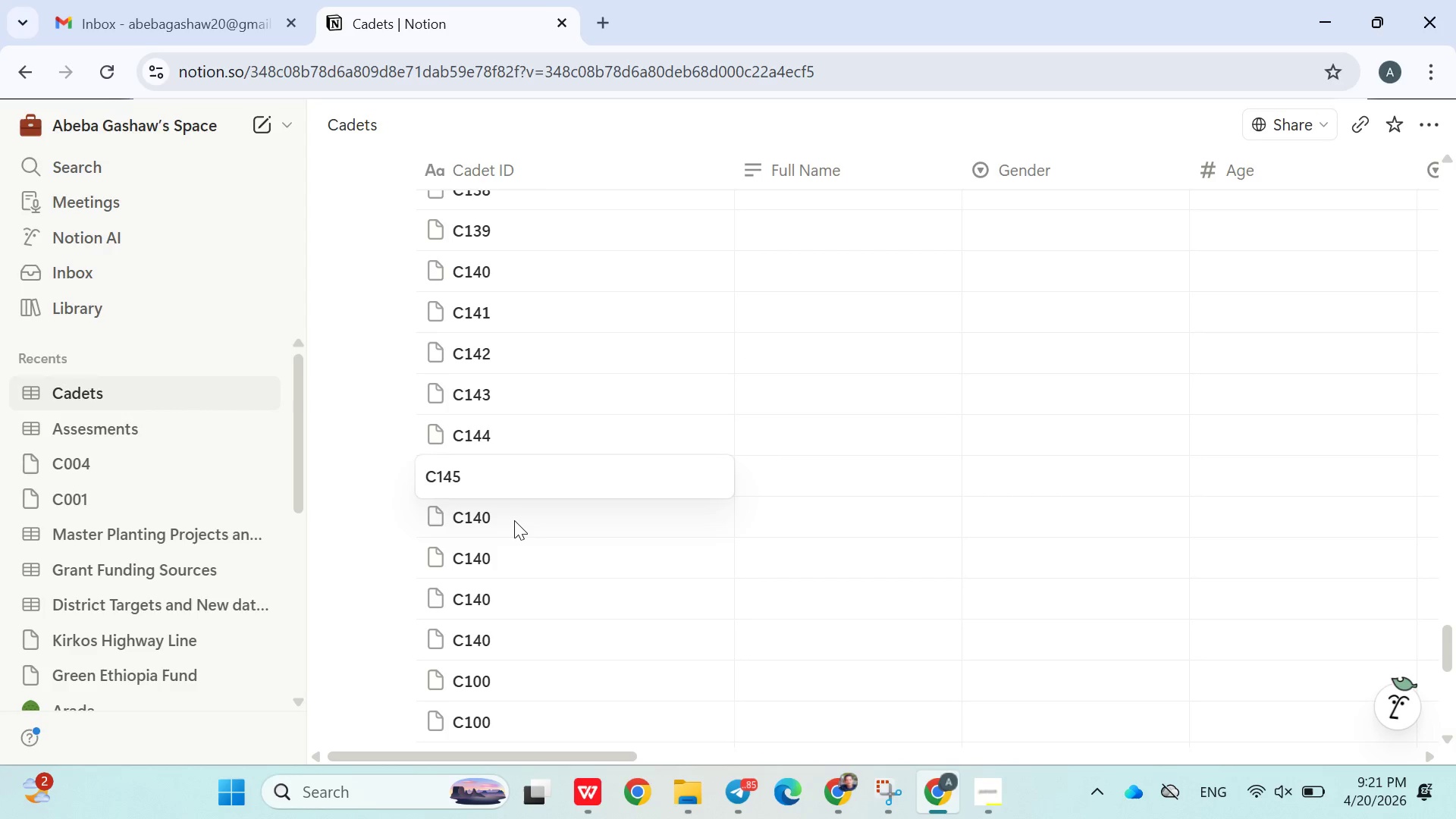 
double_click([514, 520])
 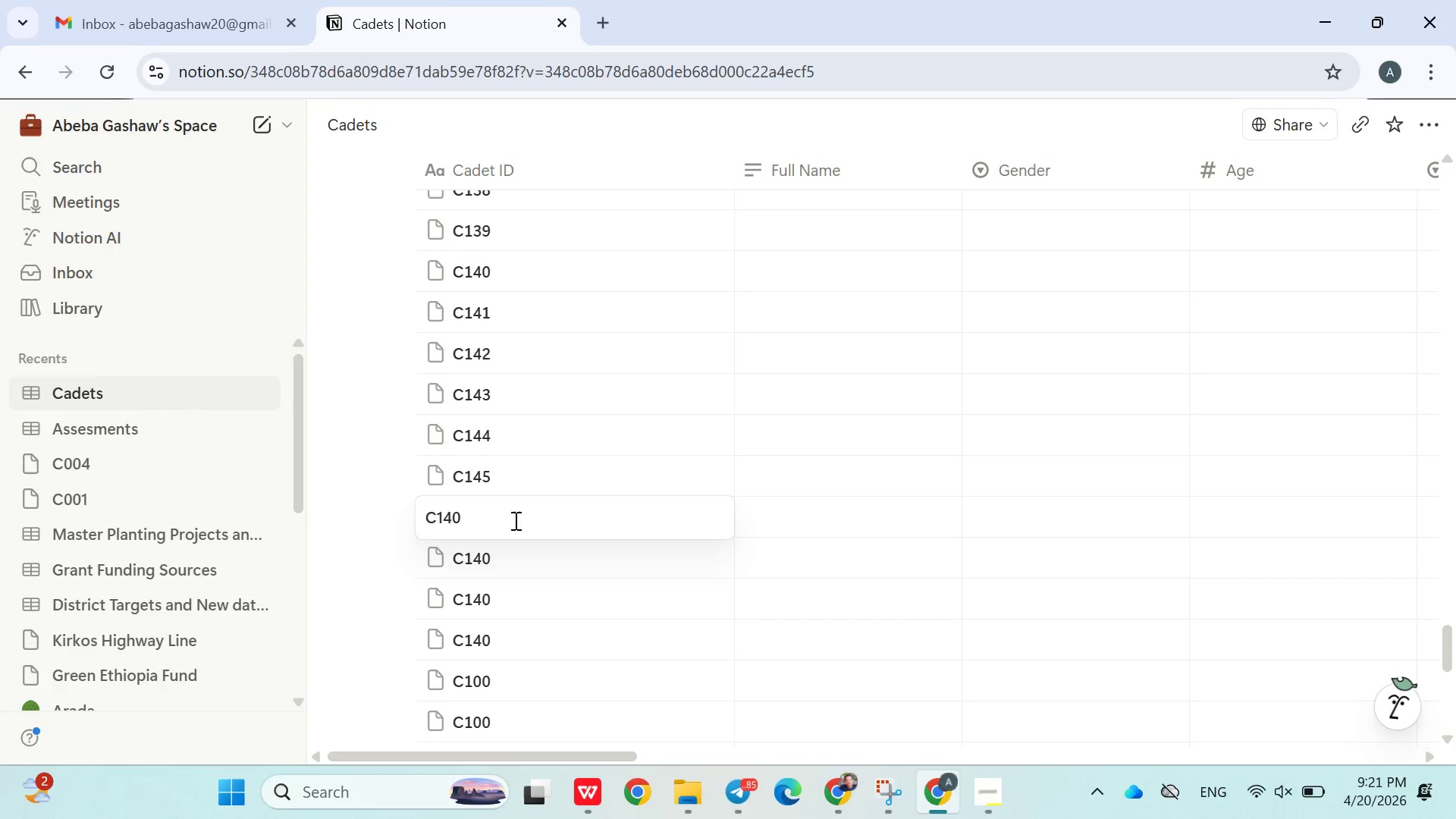 
key(Backspace)
 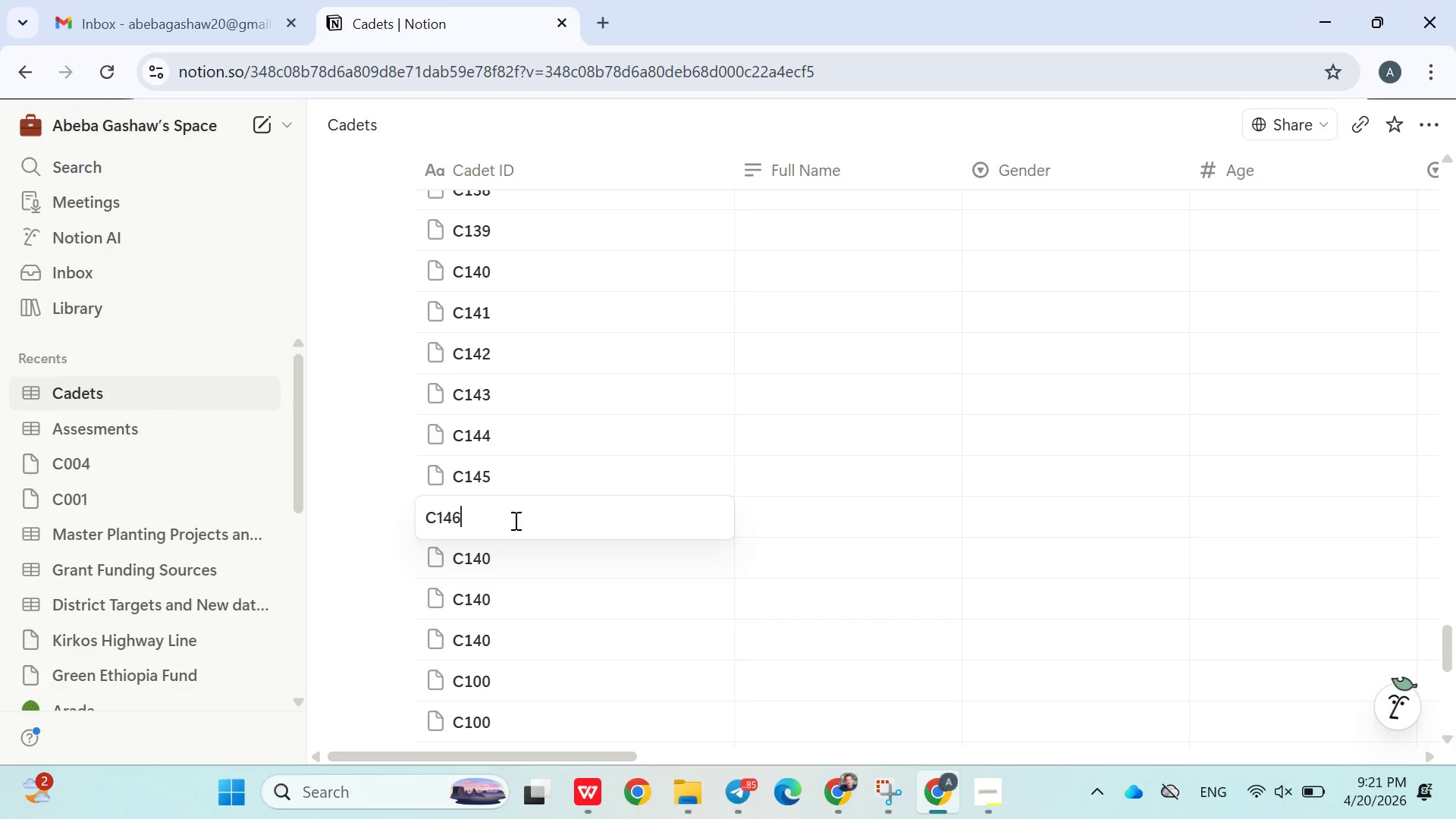 
key(6)
 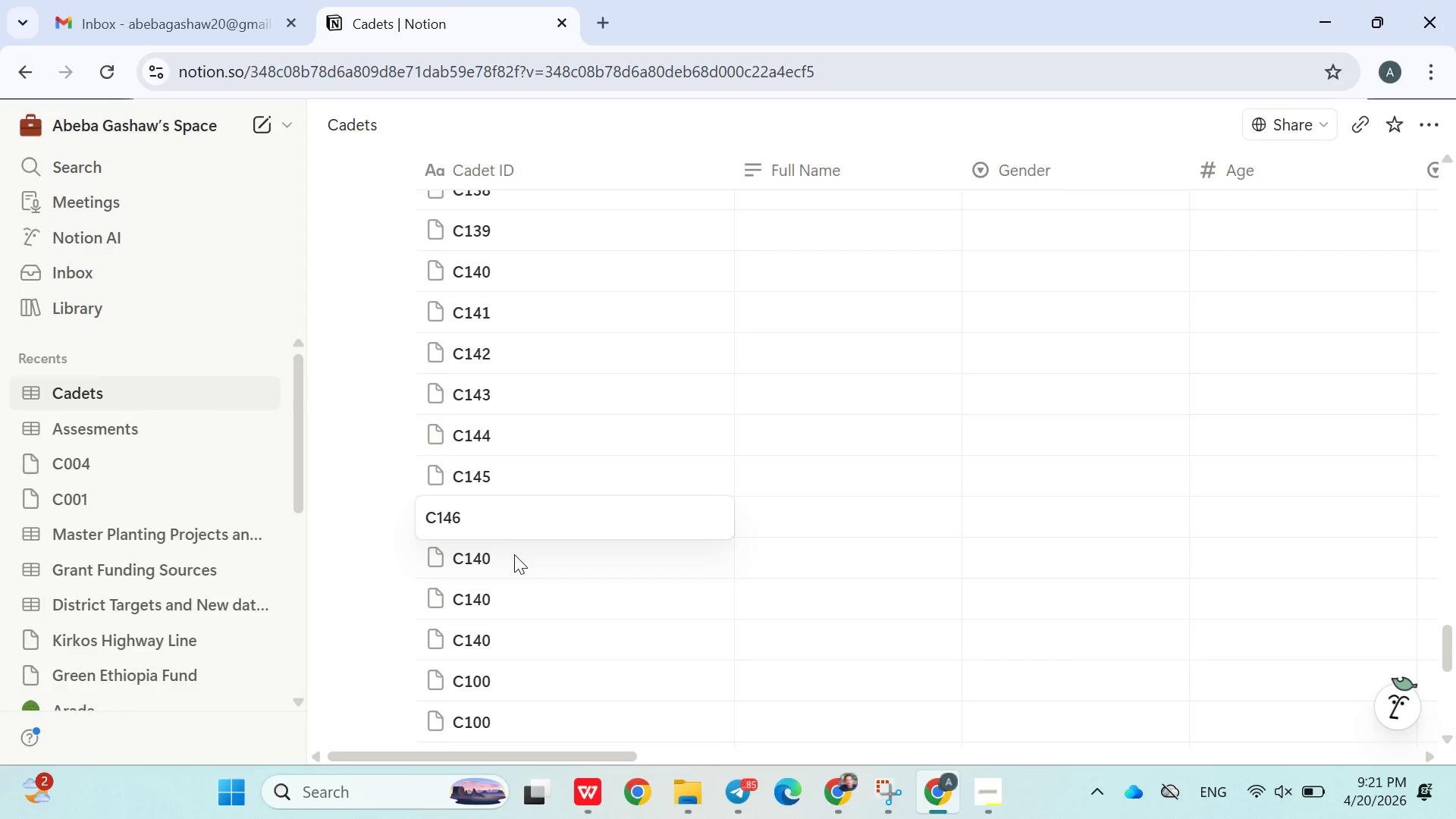 
double_click([514, 554])
 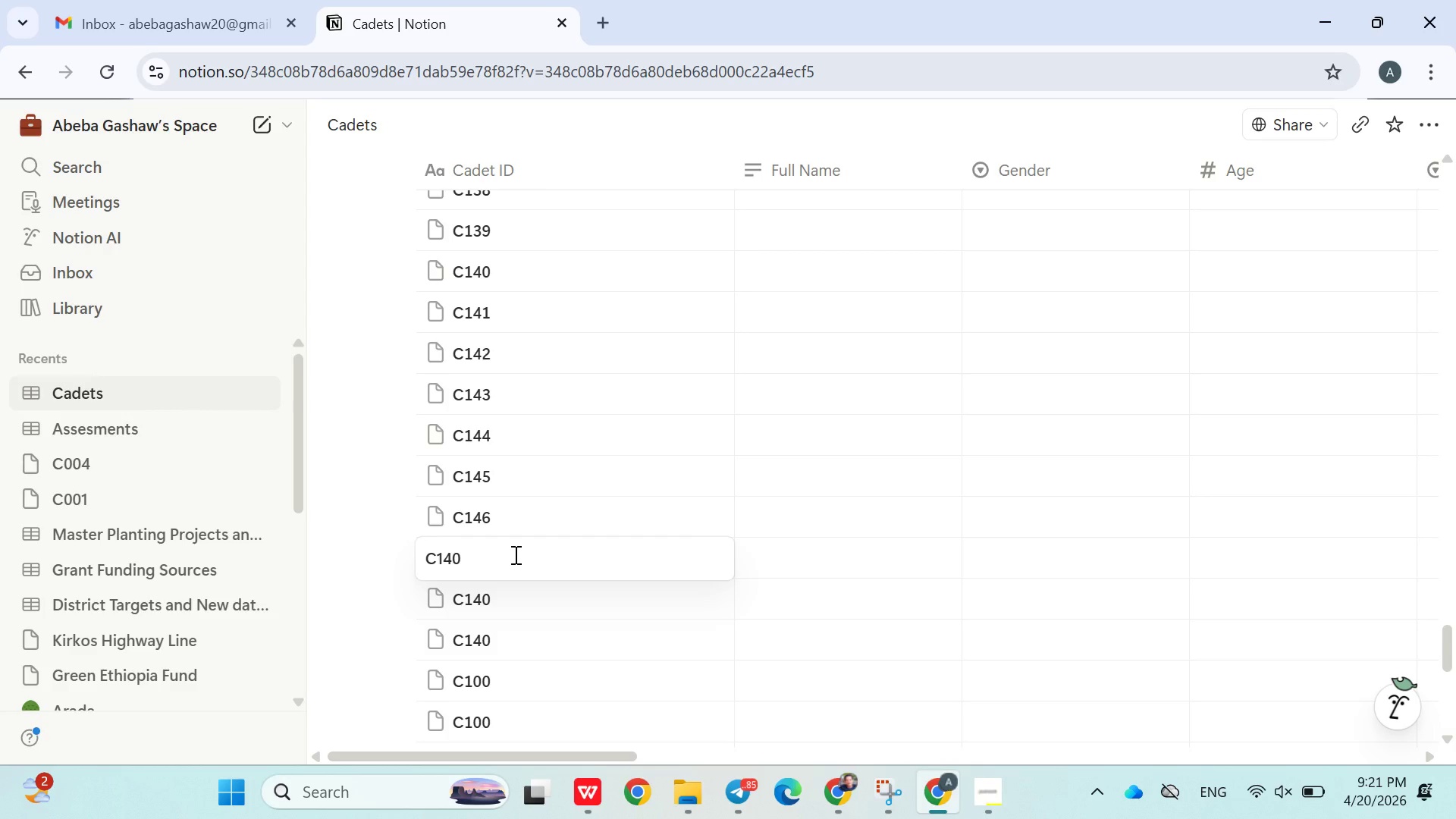 
key(Backspace)
 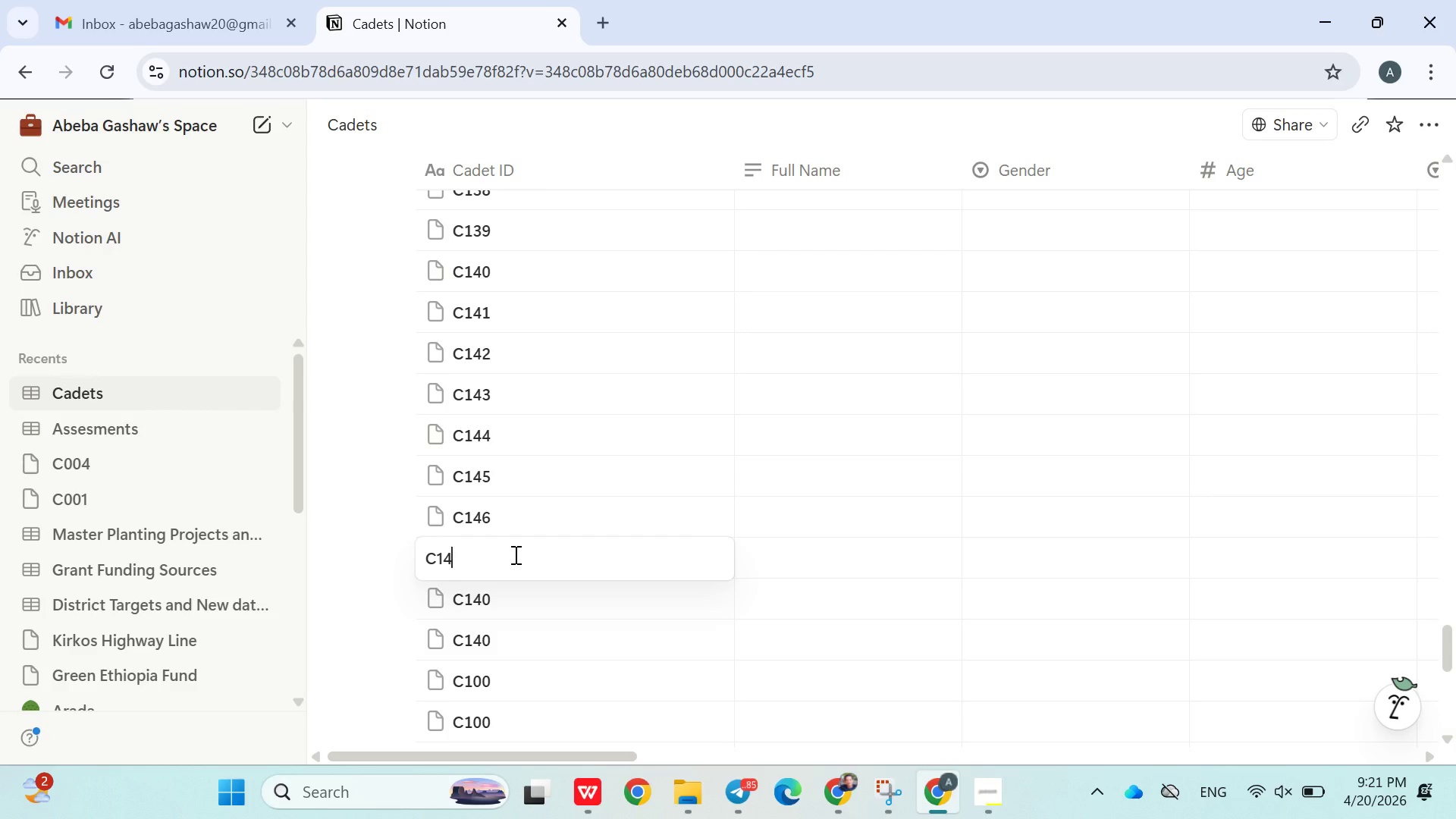 
key(7)
 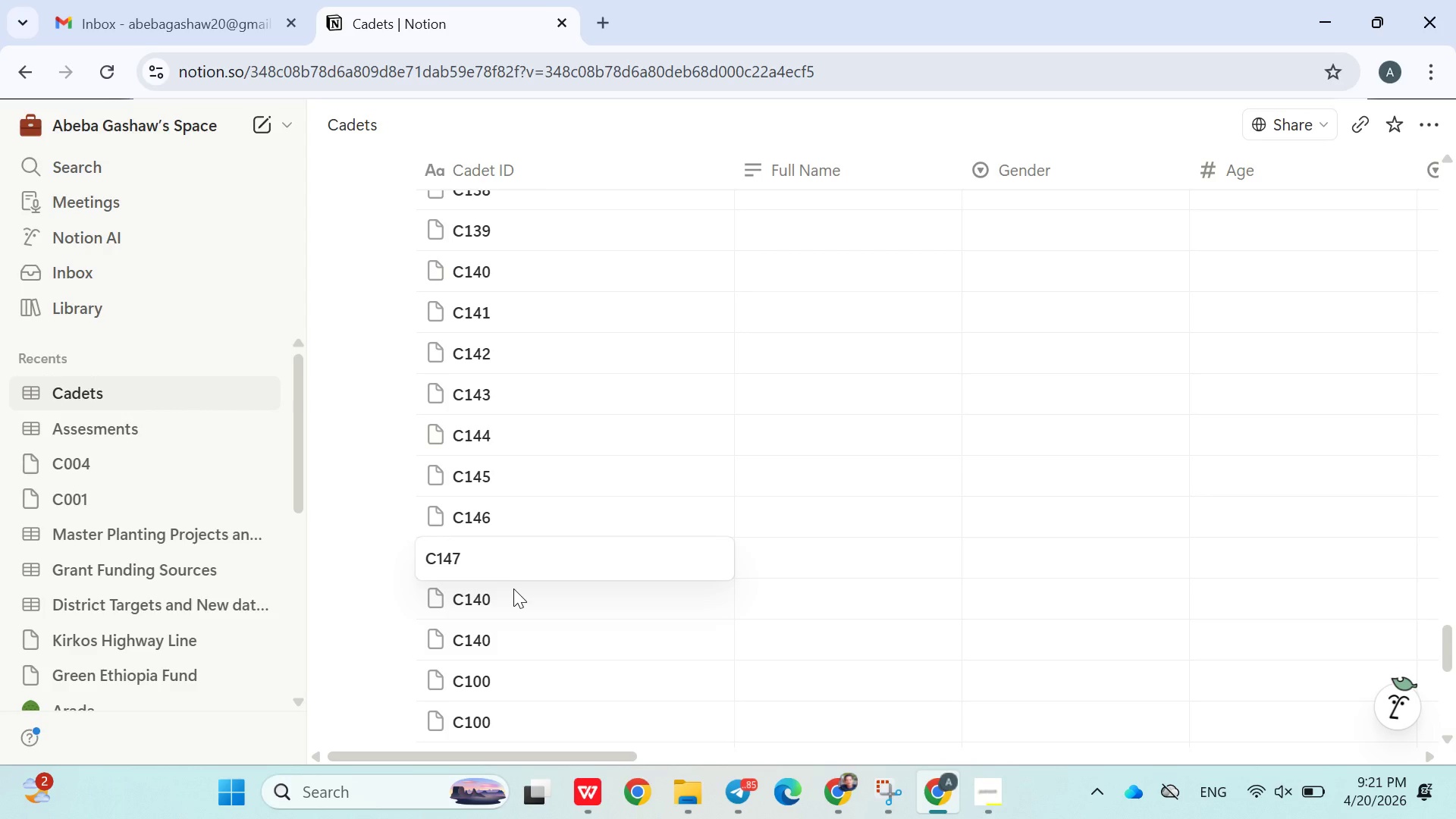 
double_click([513, 592])
 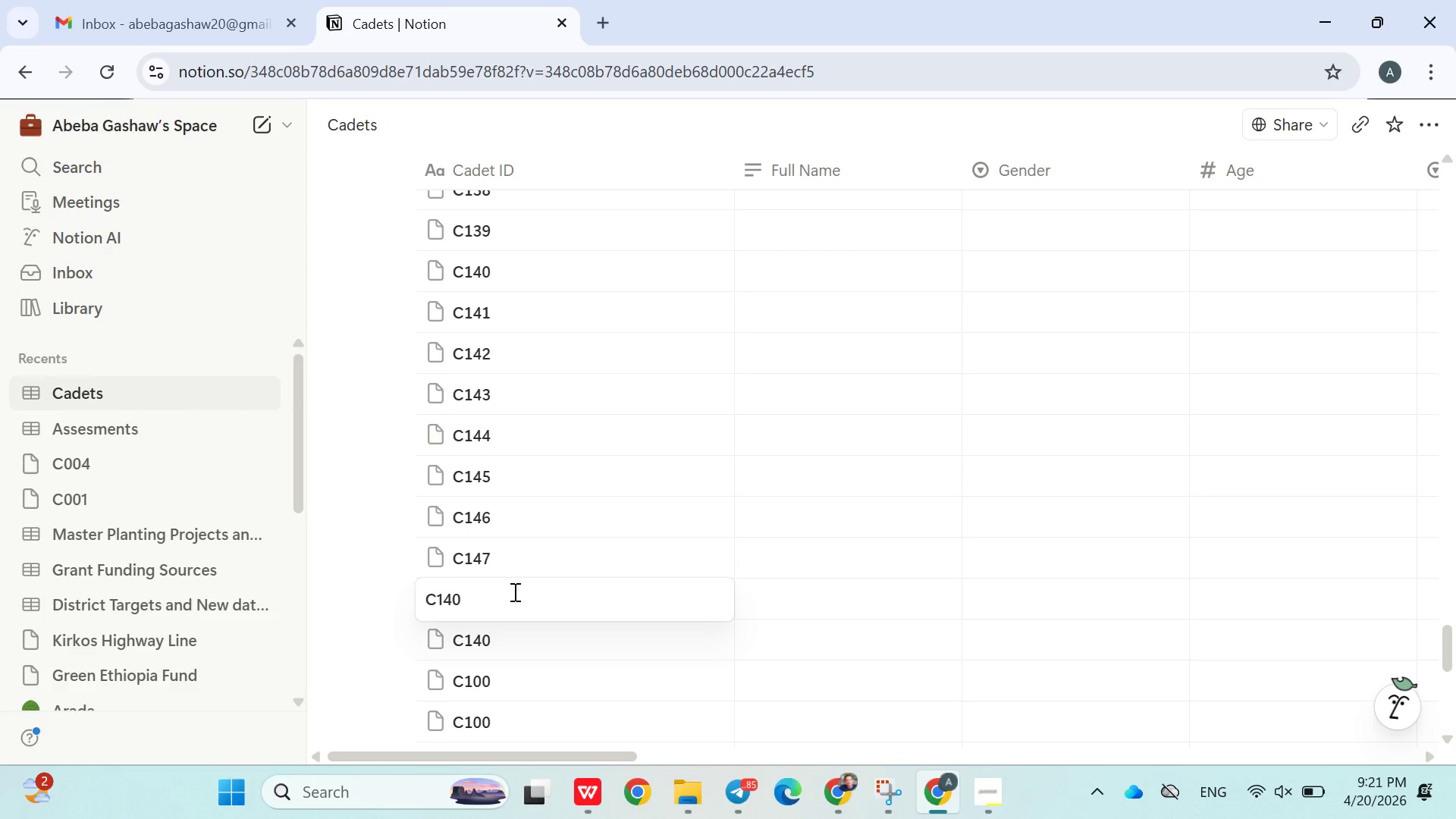 
key(Backspace)
 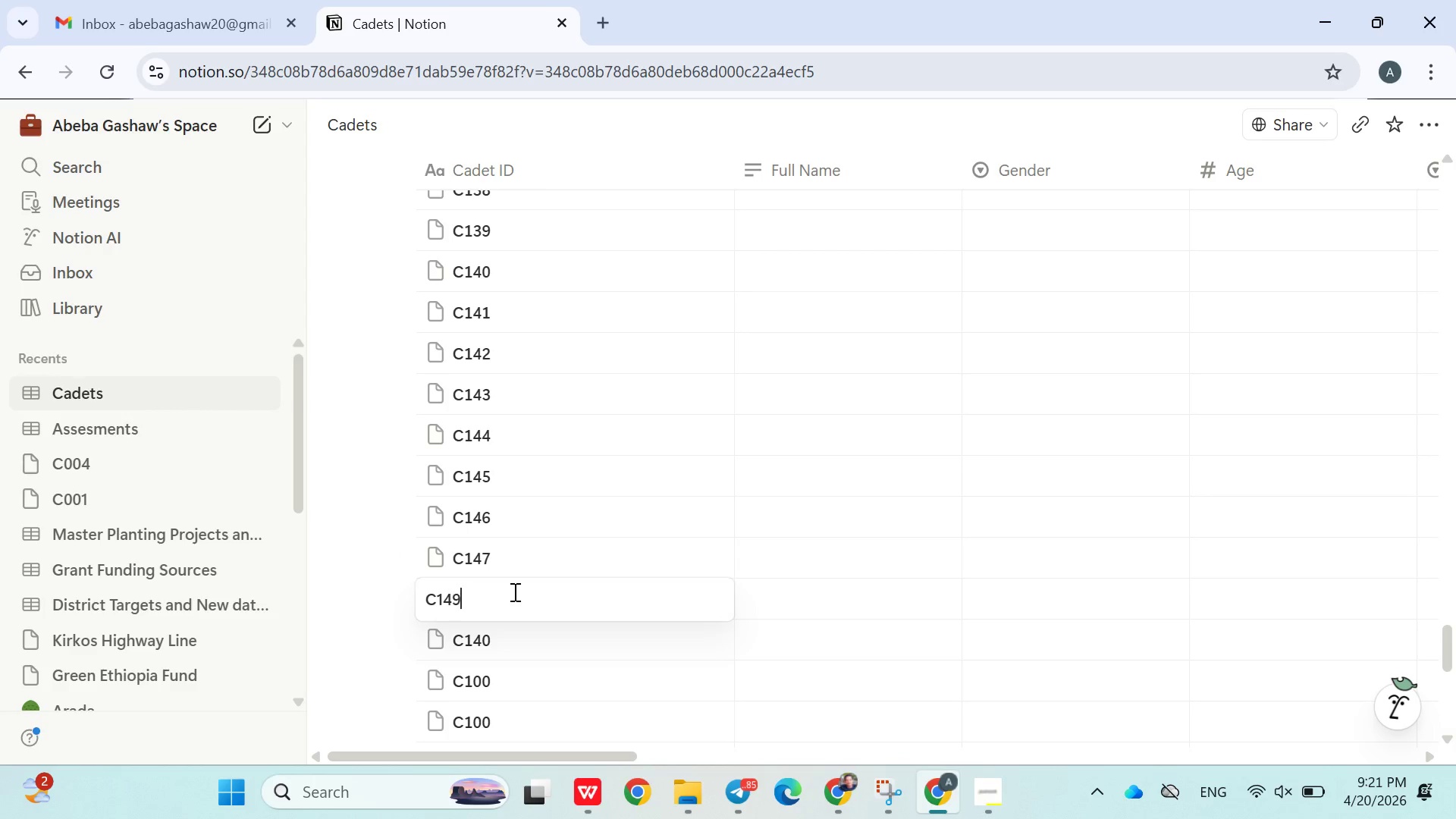 
key(9)
 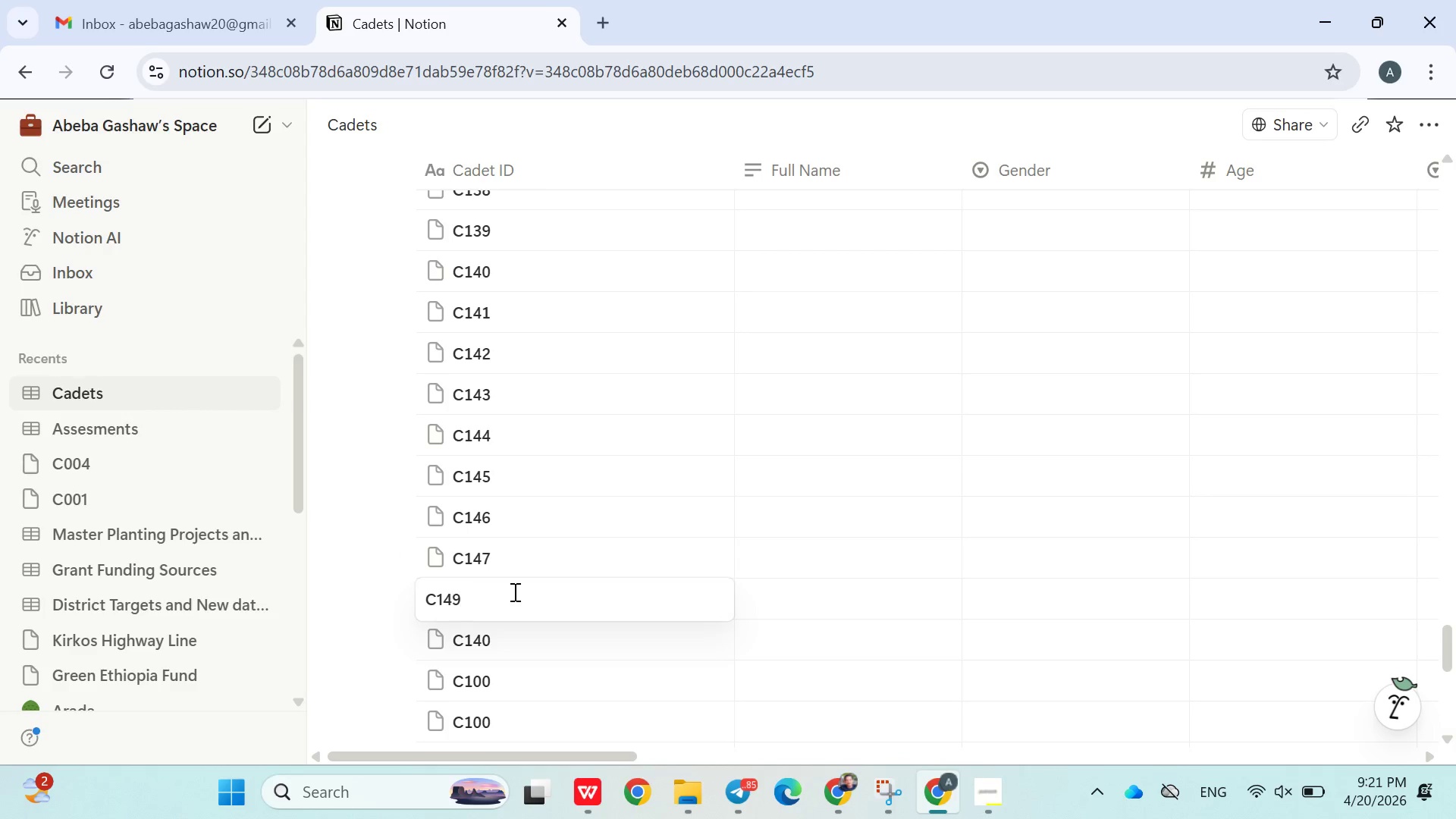 
key(Backspace)
 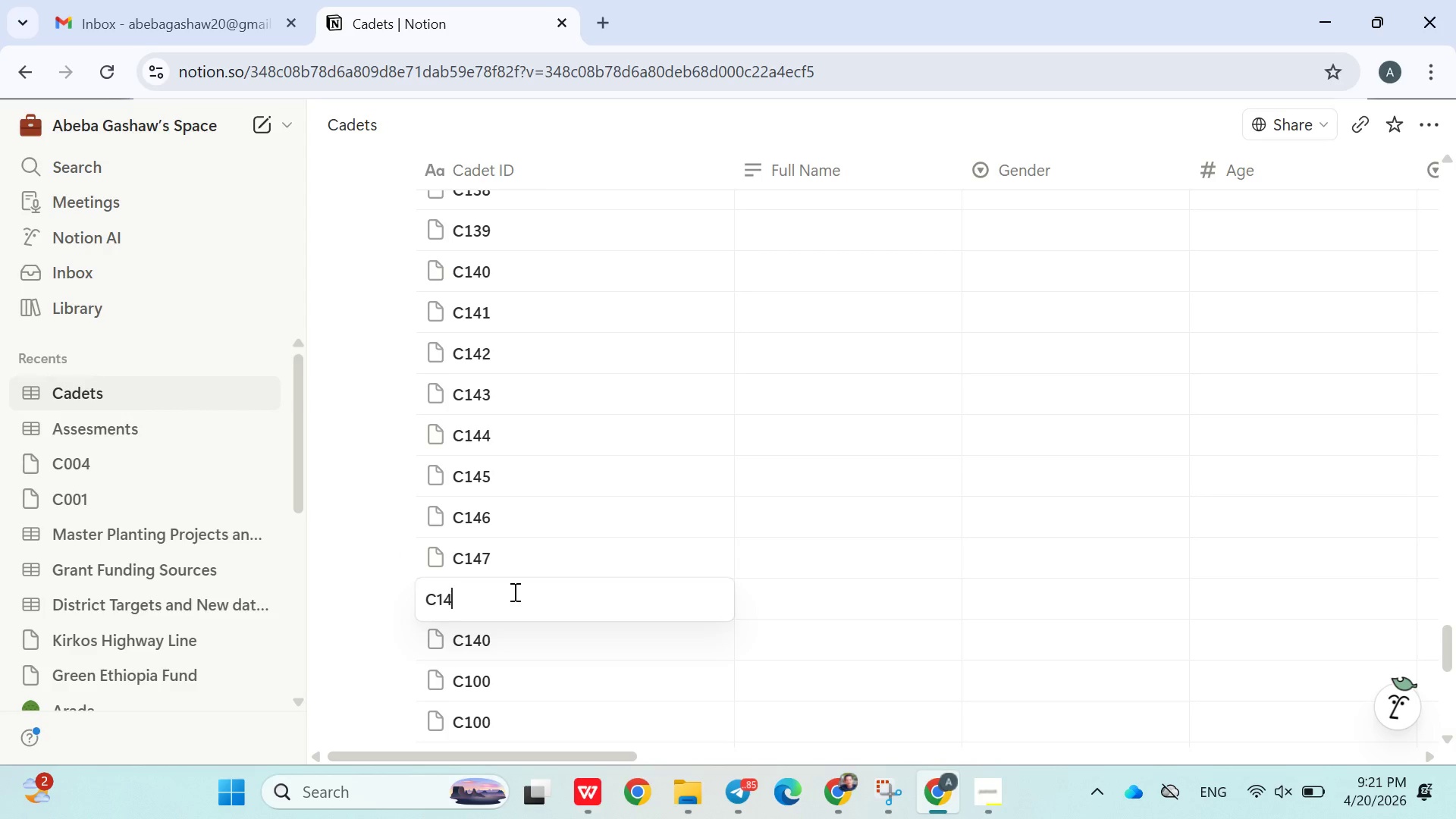 
key(8)
 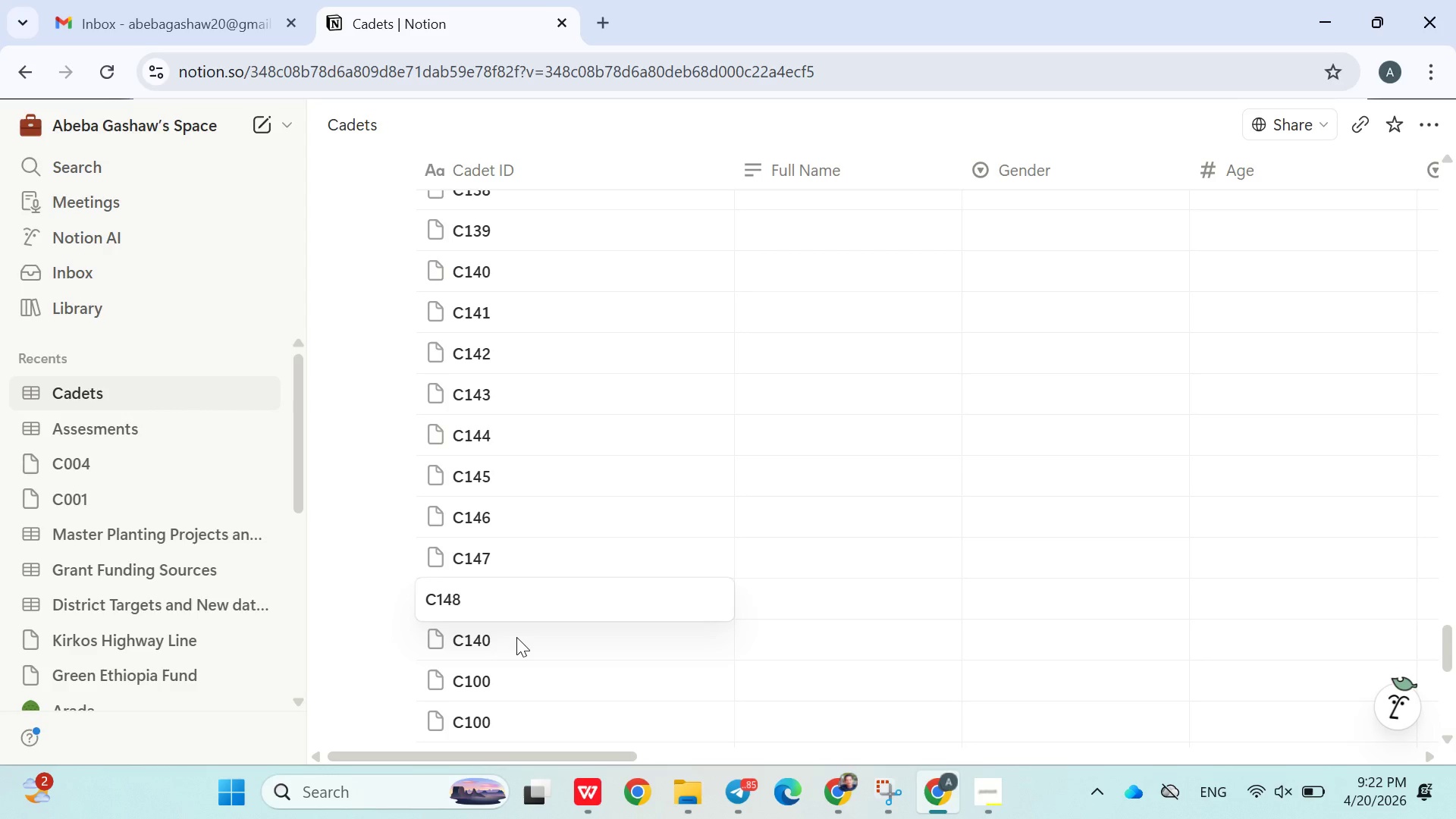 
double_click([516, 637])
 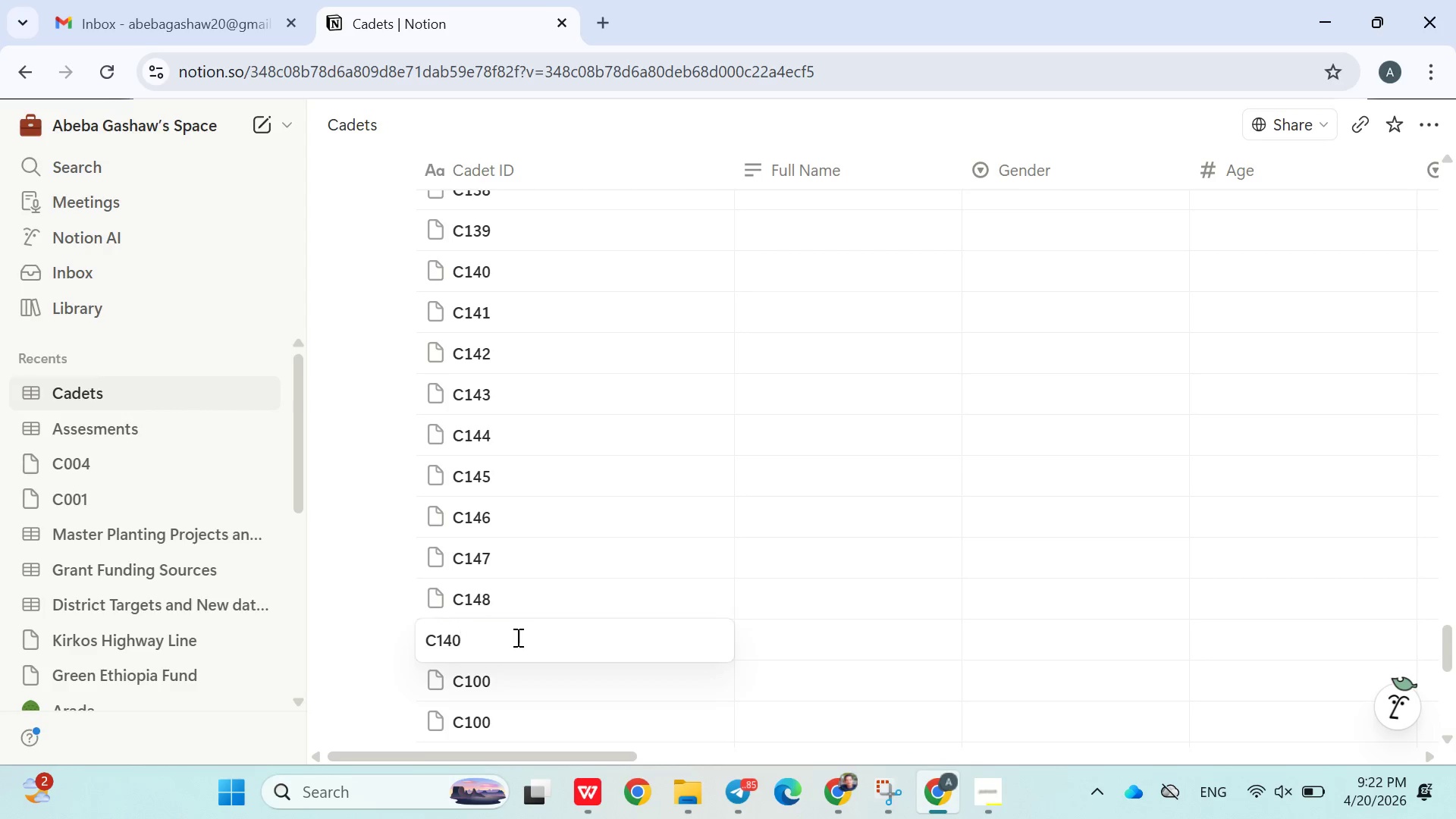 
key(Backspace)
 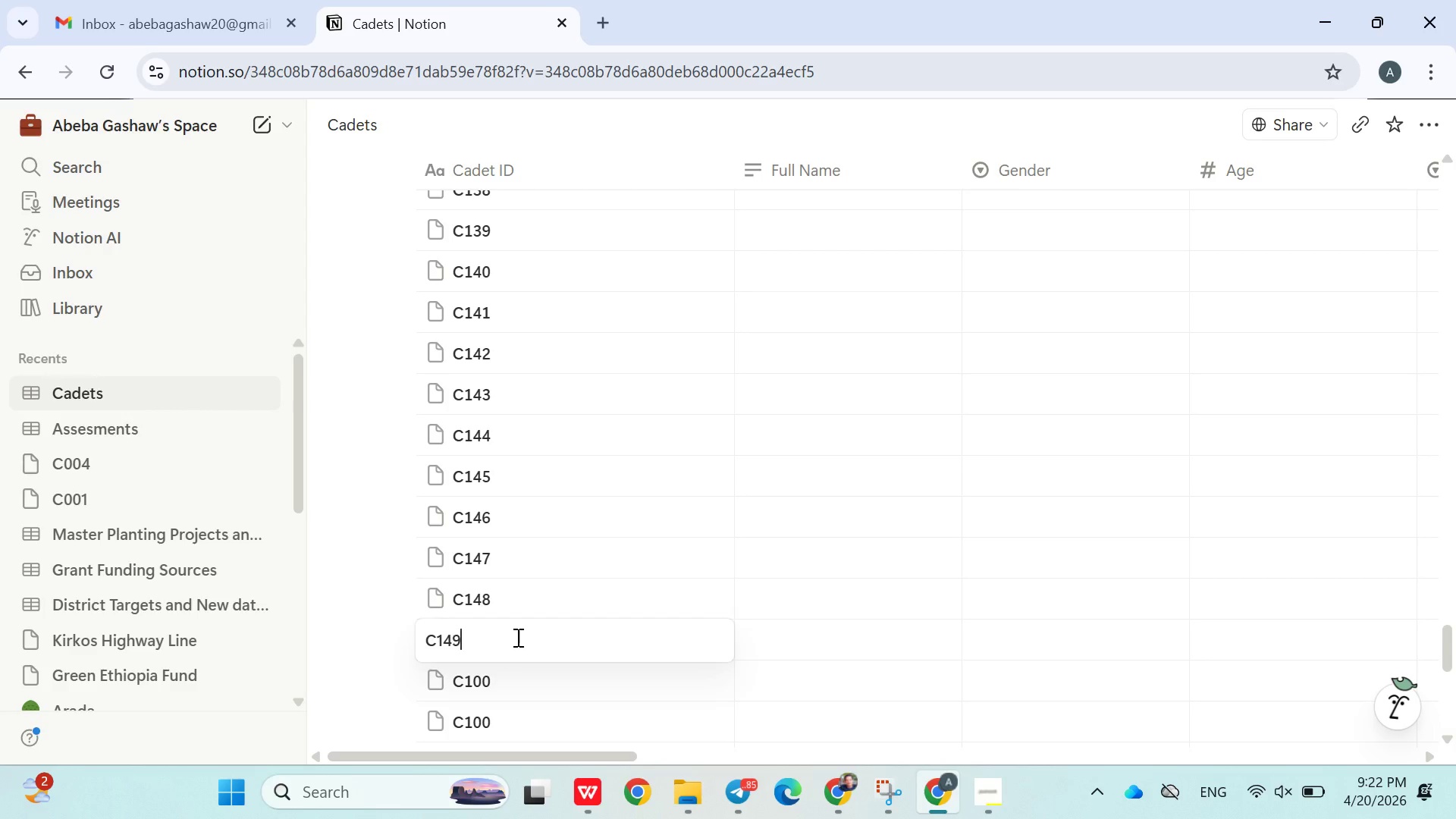 
key(9)
 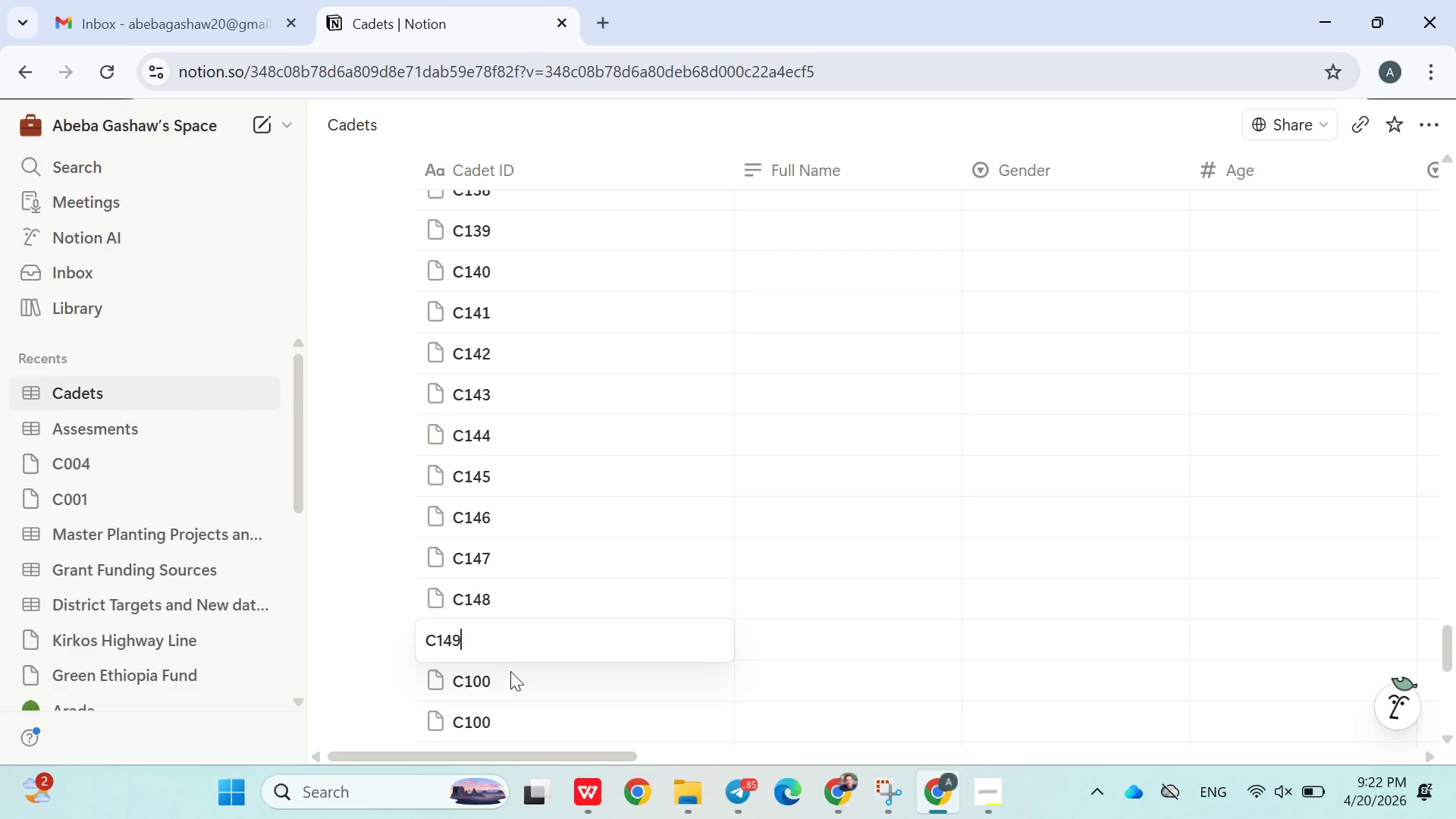 
double_click([510, 672])
 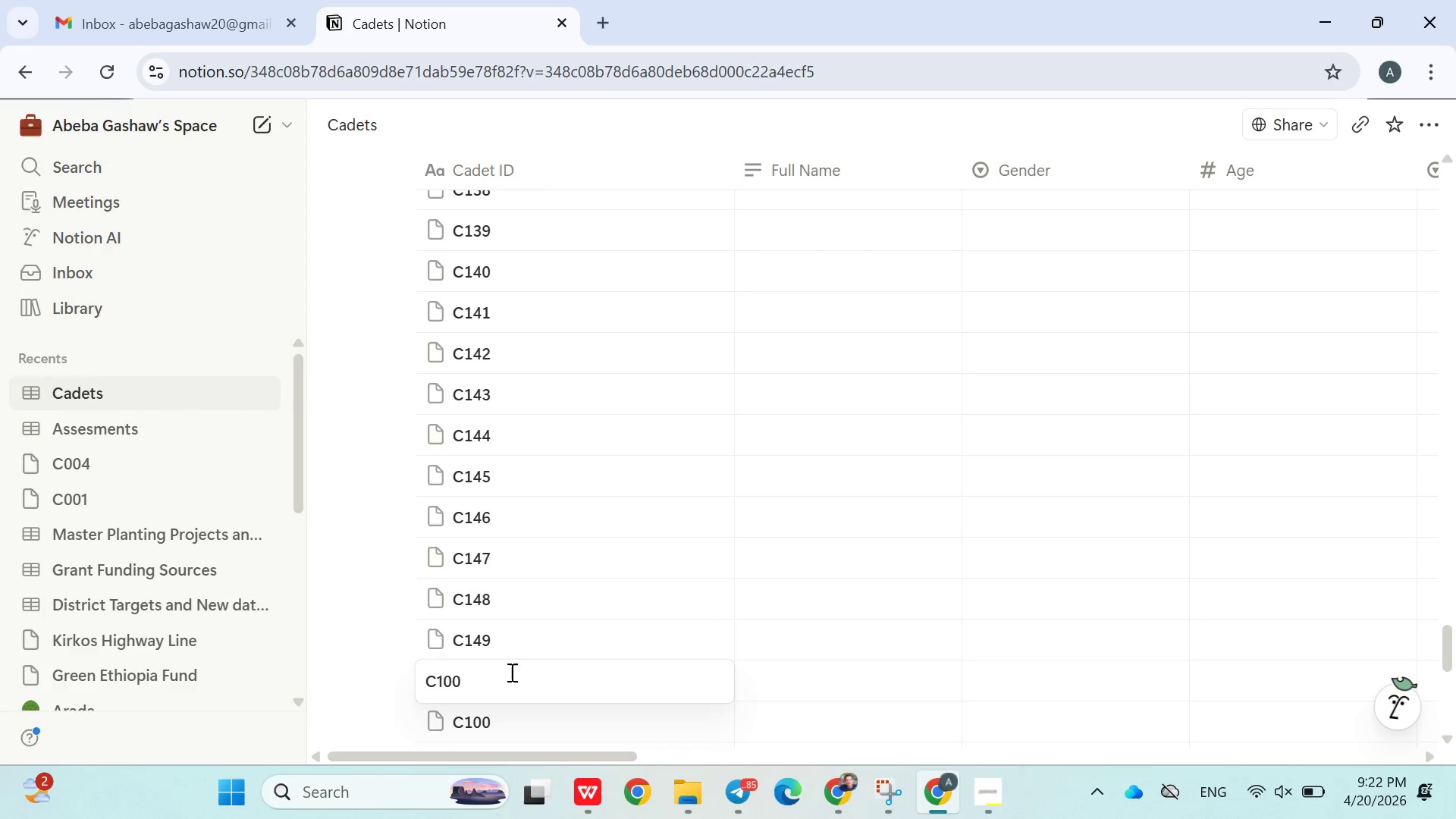 
key(Backspace)
key(Backspace)
type(50)
 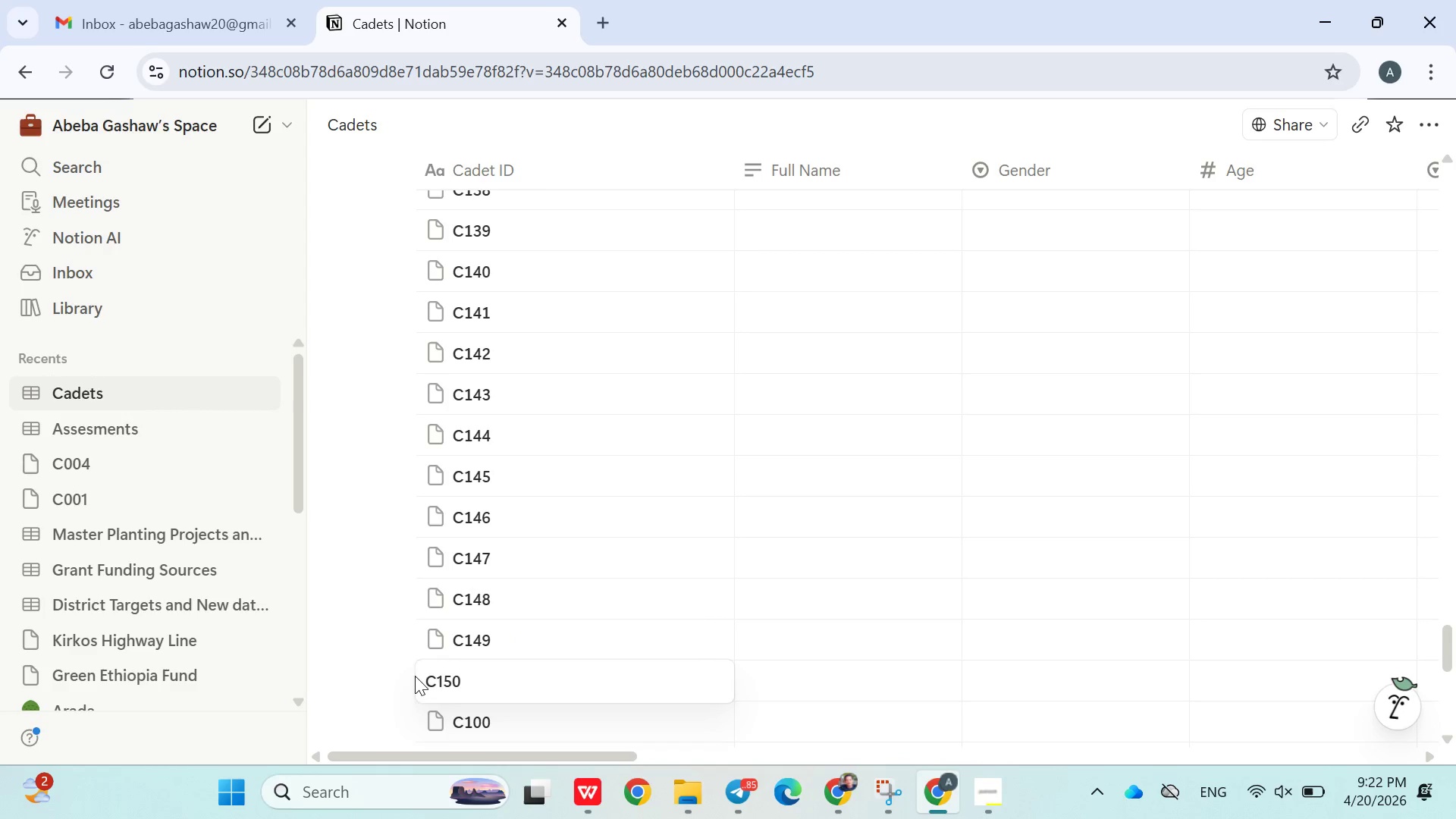 
left_click([400, 676])
 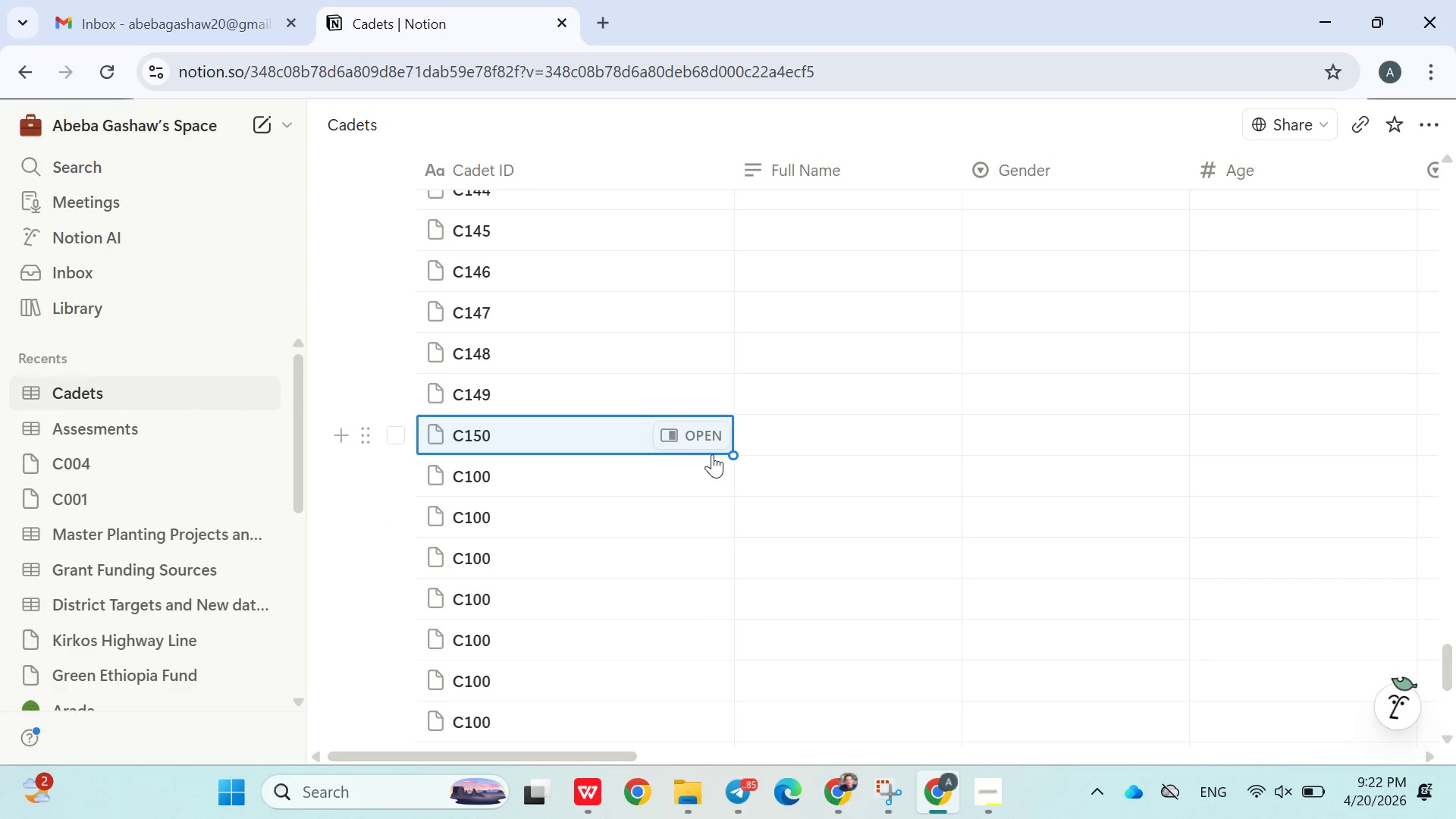 
left_click_drag(start_coordinate=[730, 454], to_coordinate=[629, 700])
 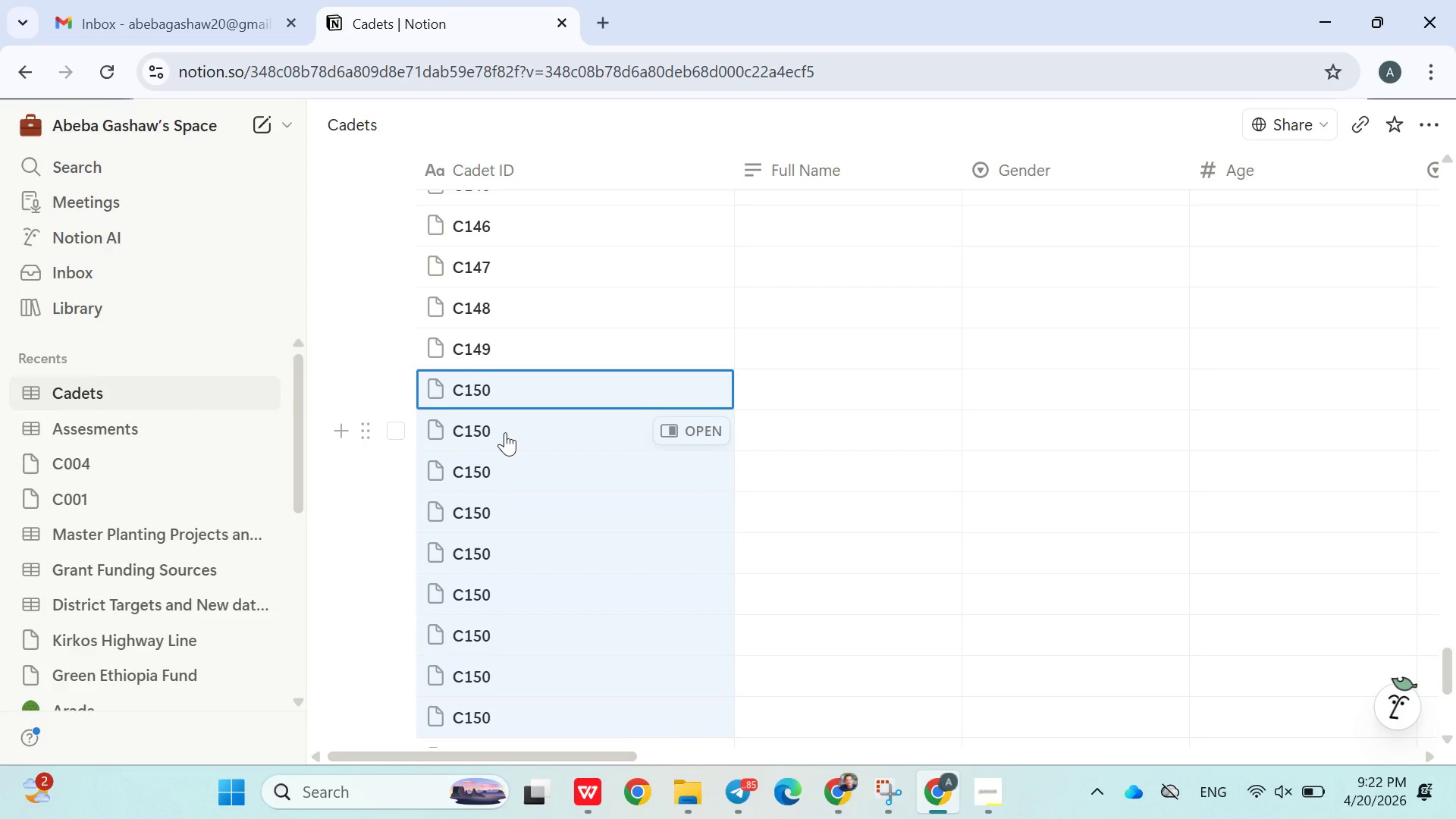 
double_click([505, 432])
 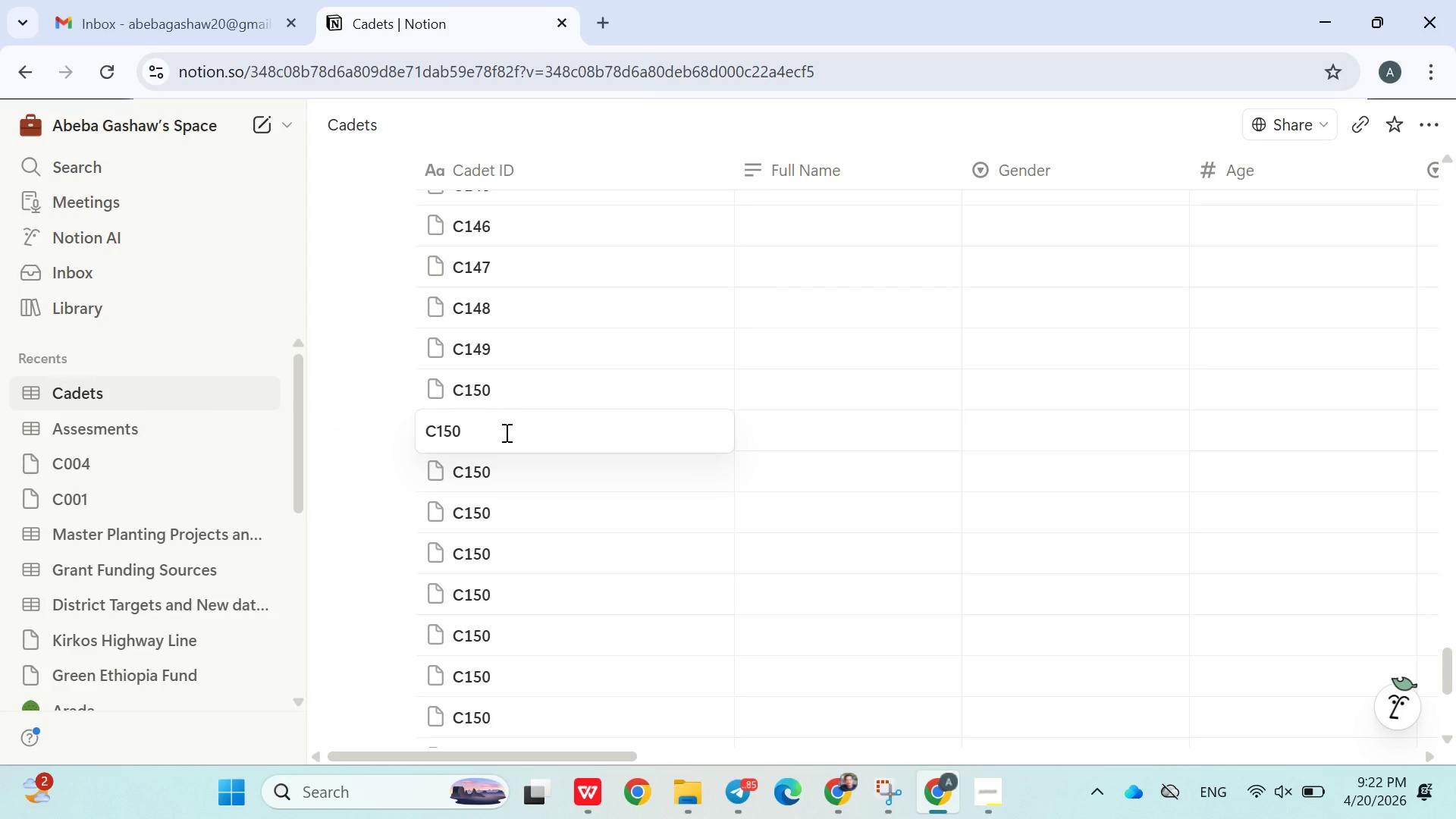 
key(Backspace)
 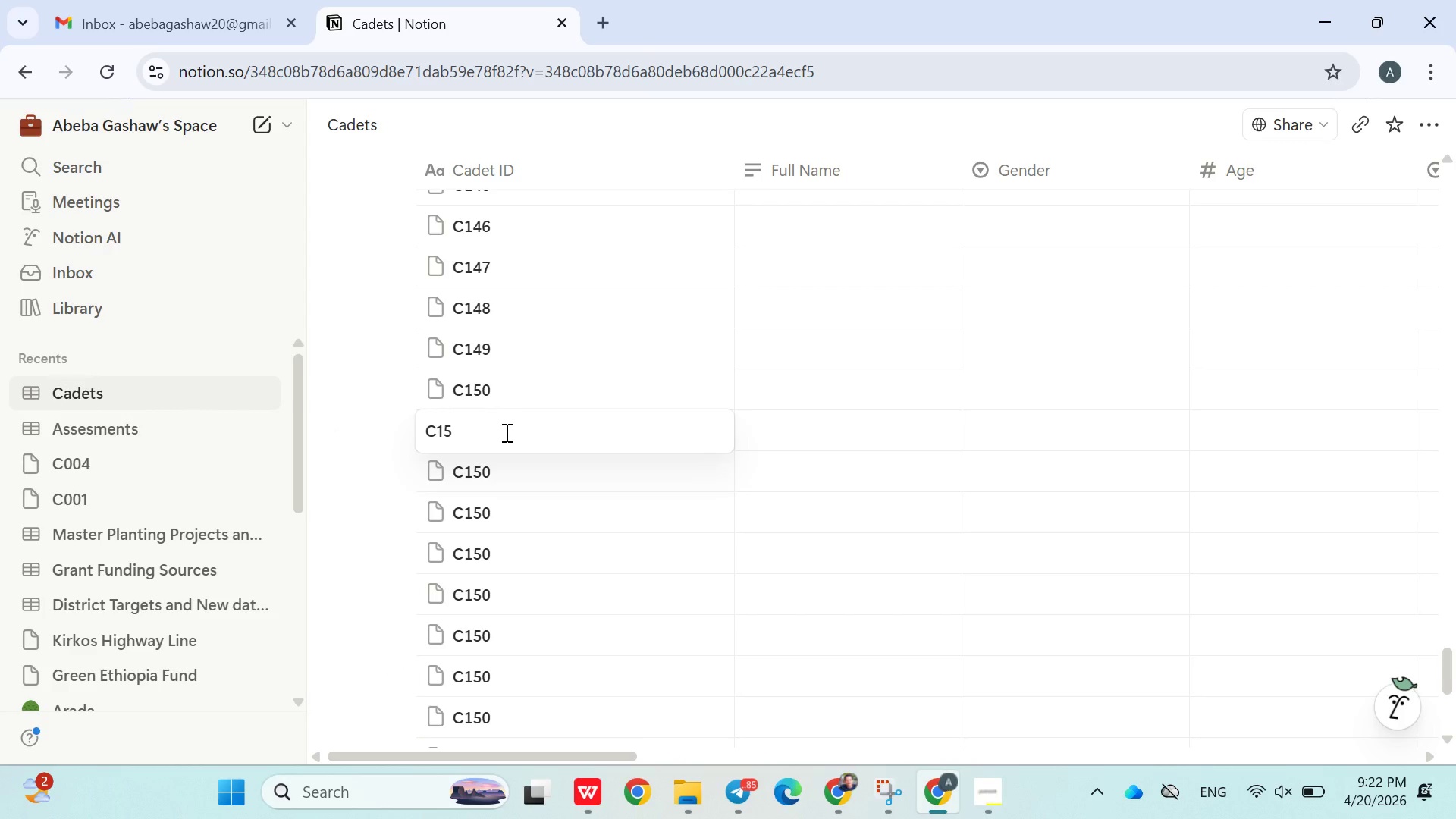 
key(1)
 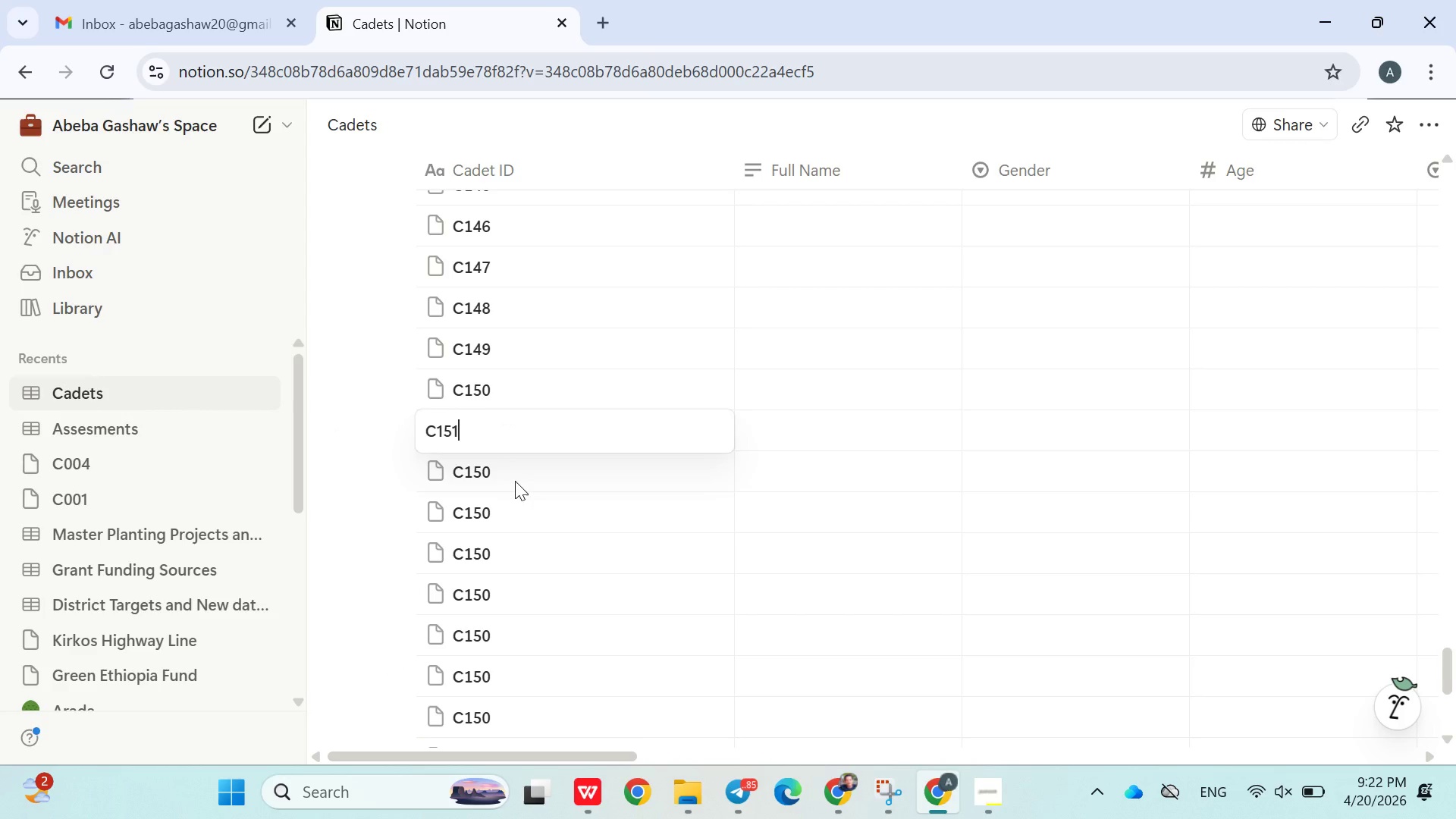 
double_click([515, 481])
 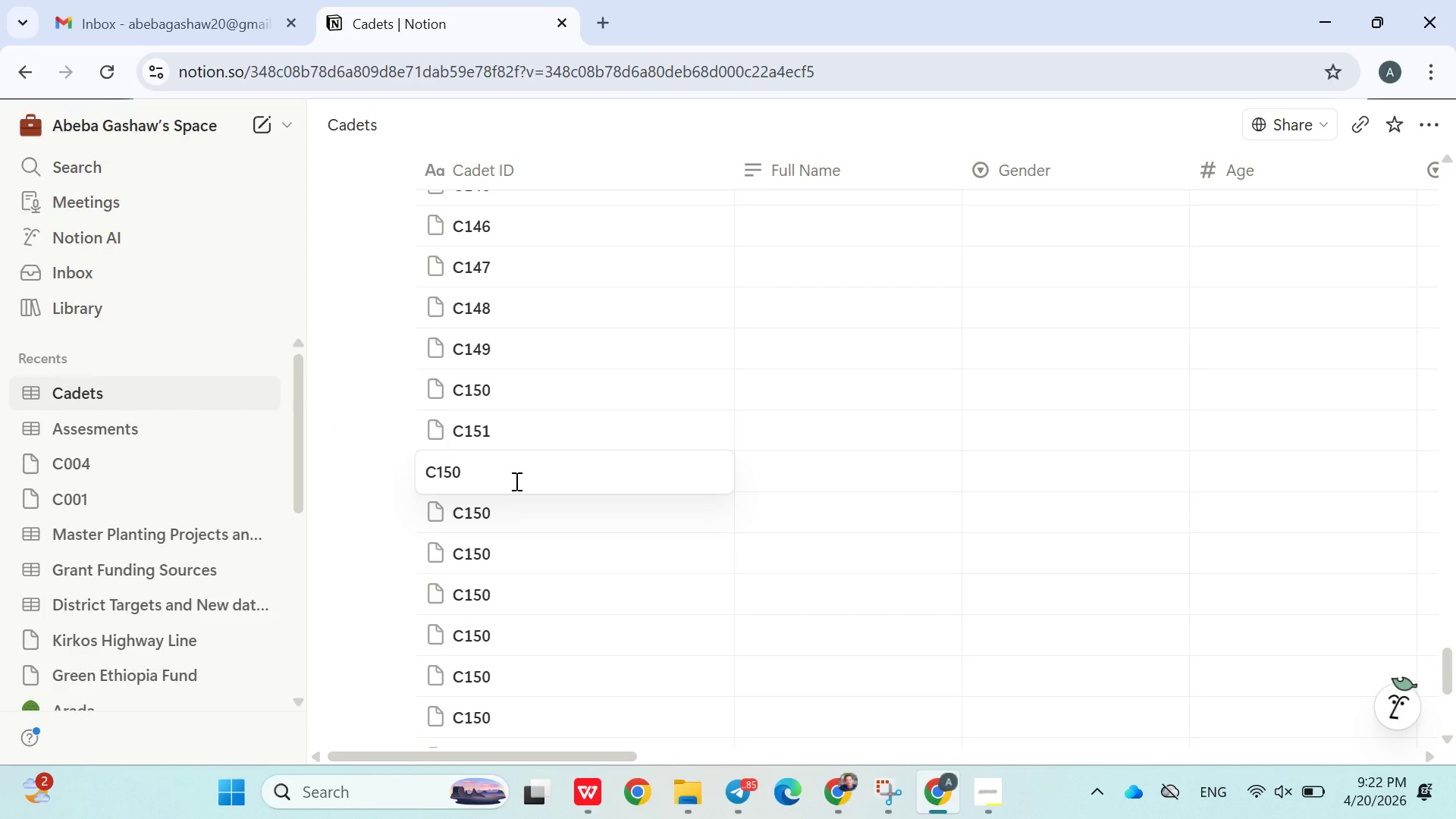 
key(Backspace)
 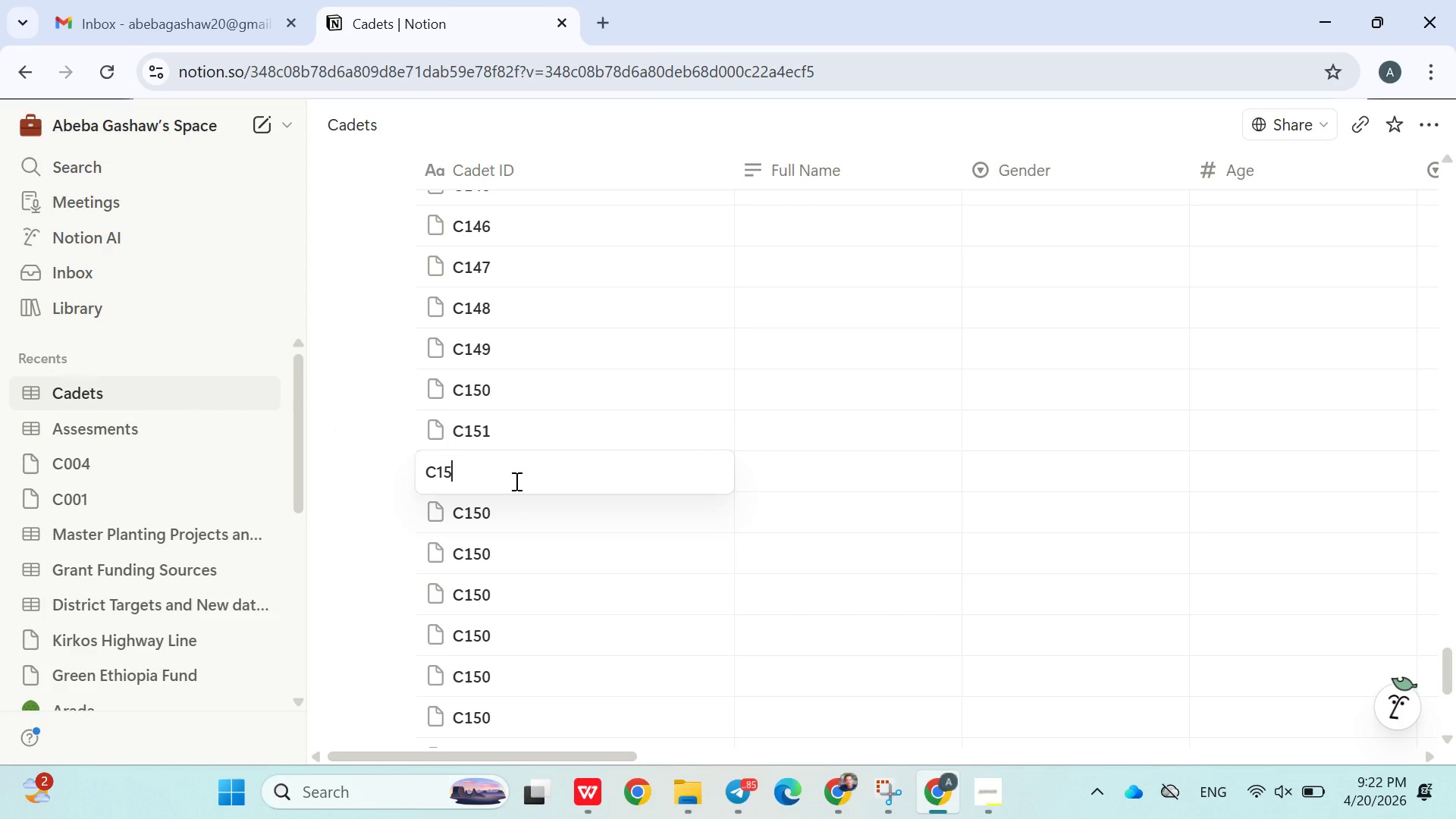 
key(2)
 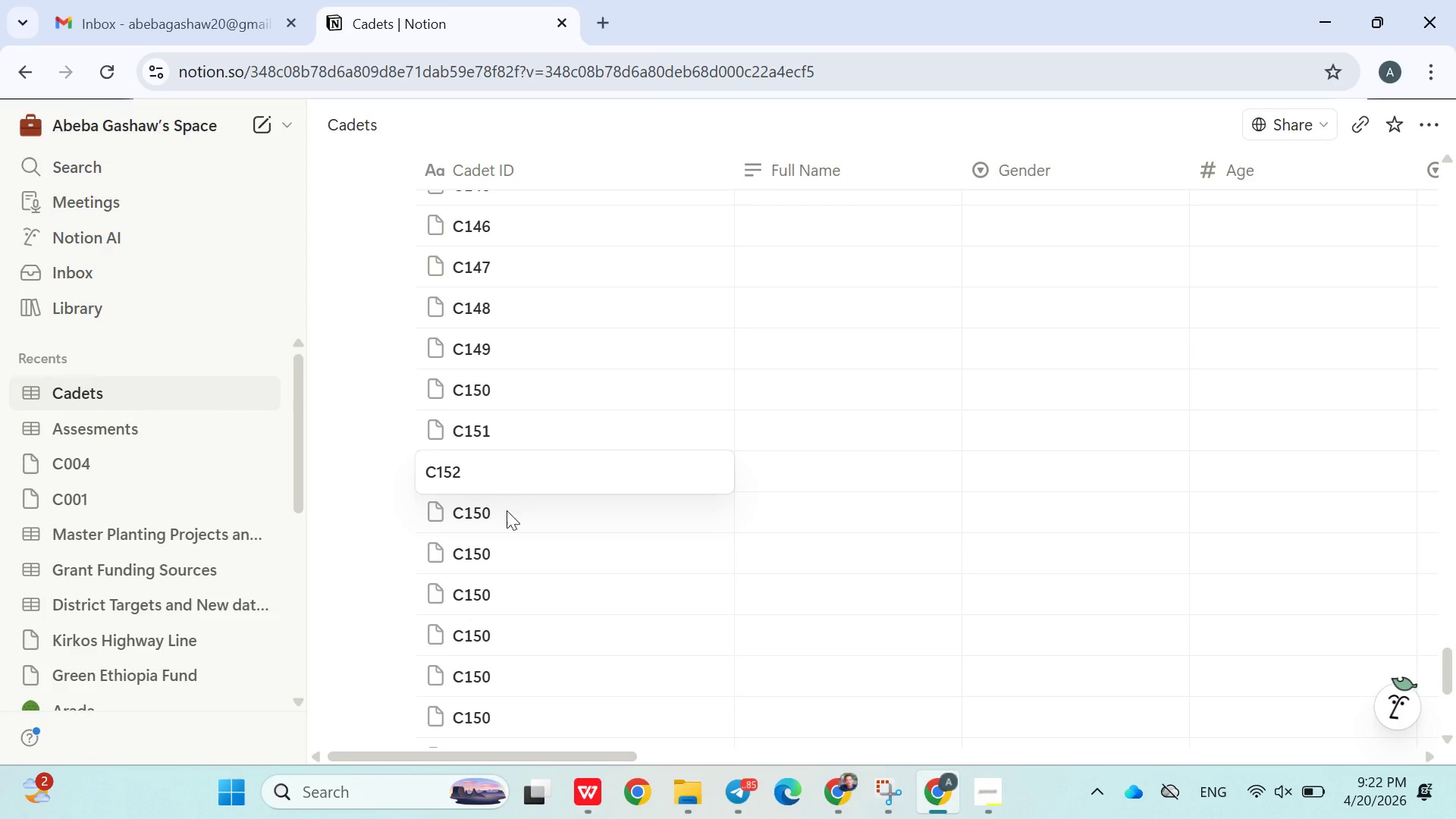 
left_click([507, 513])
 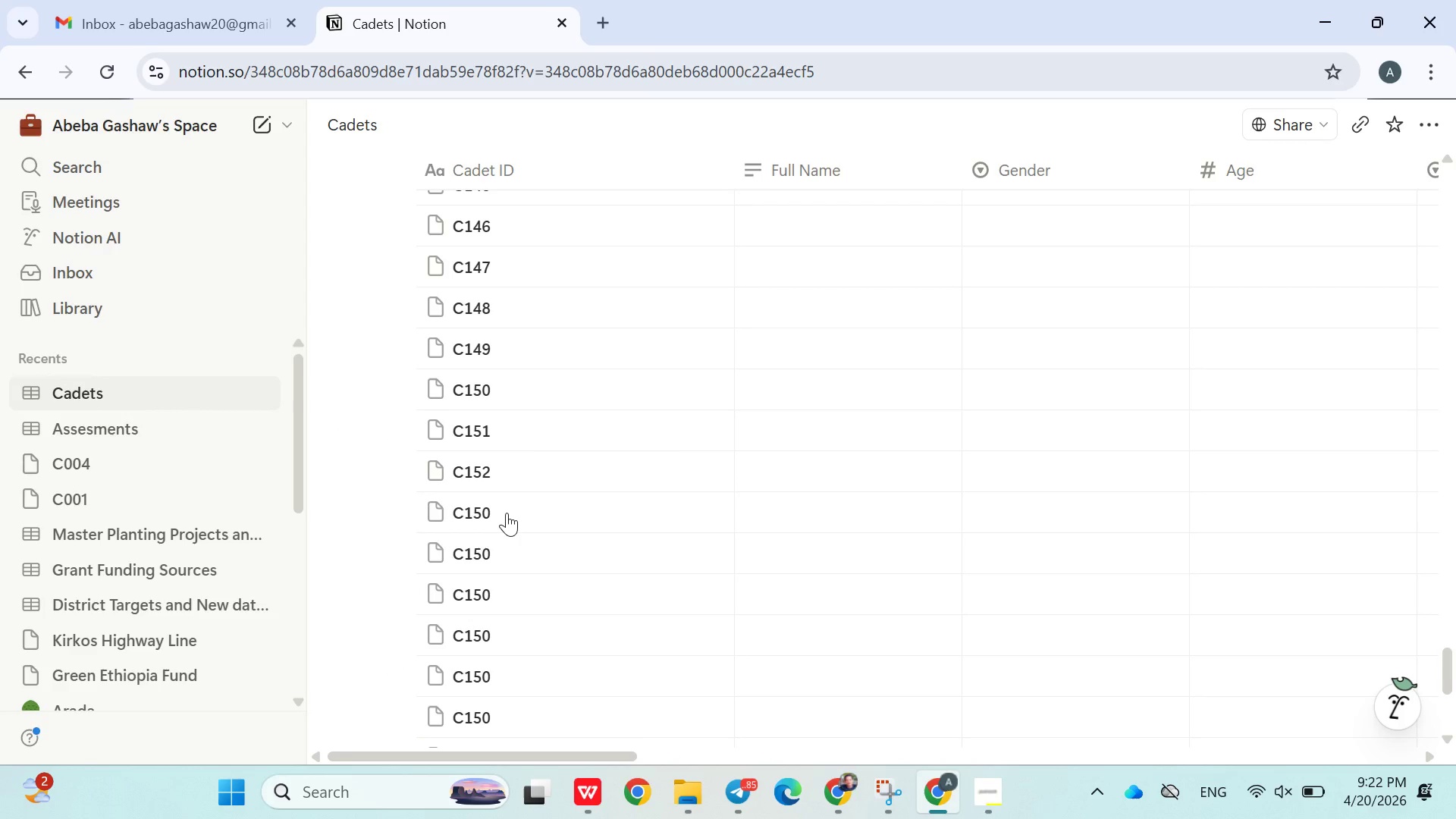 
double_click([507, 513])
 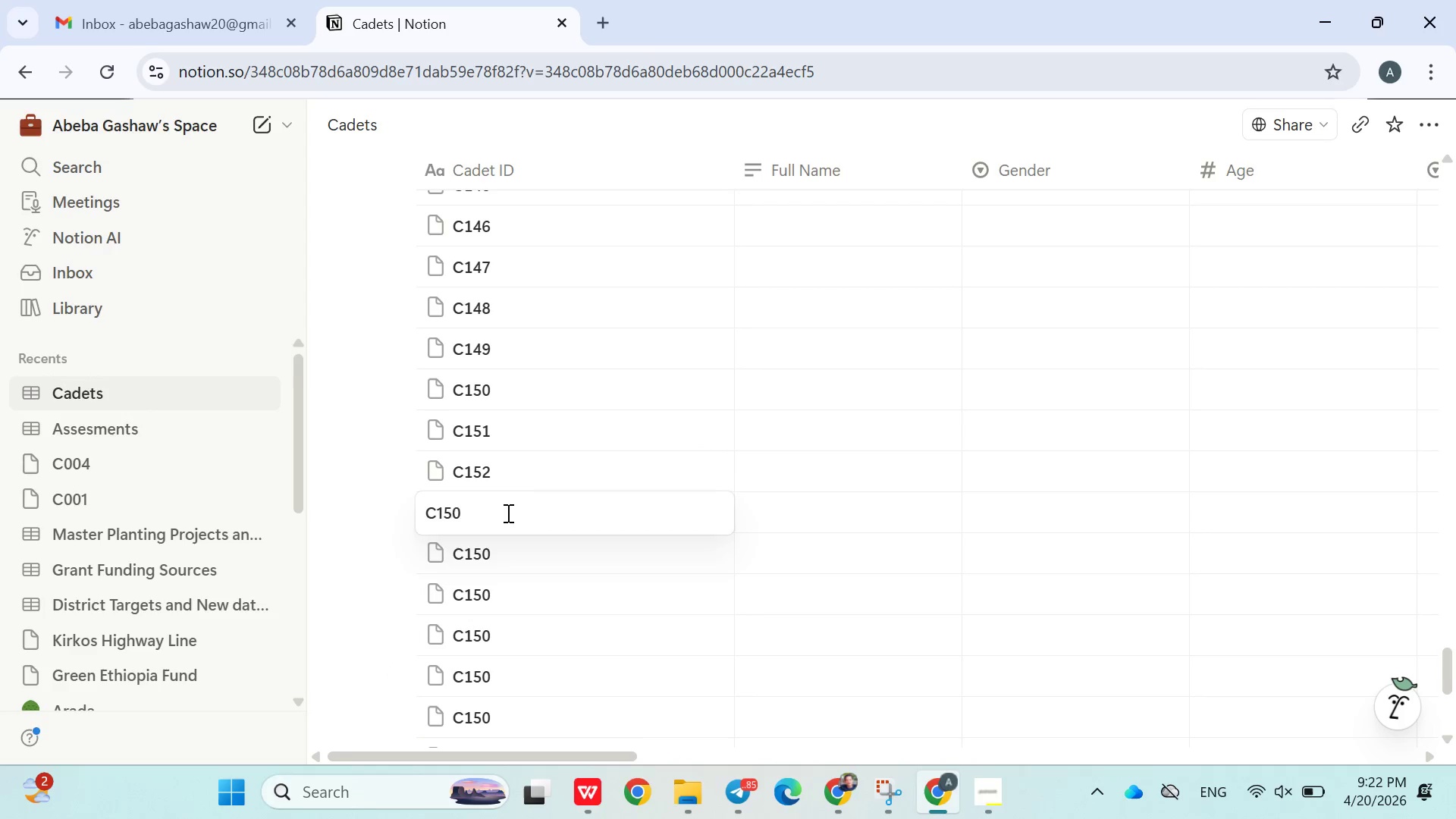 
key(Backspace)
 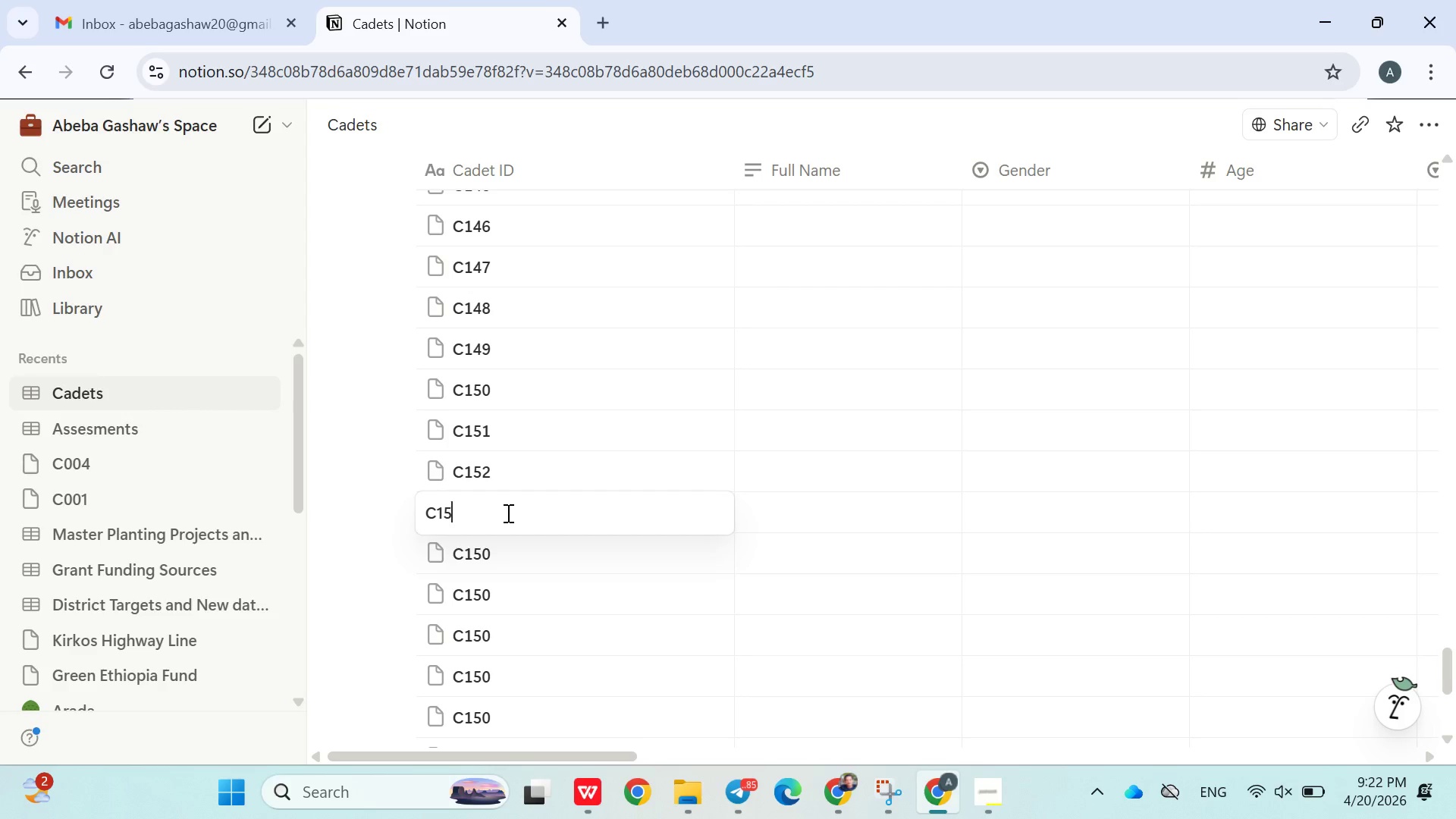 
key(3)
 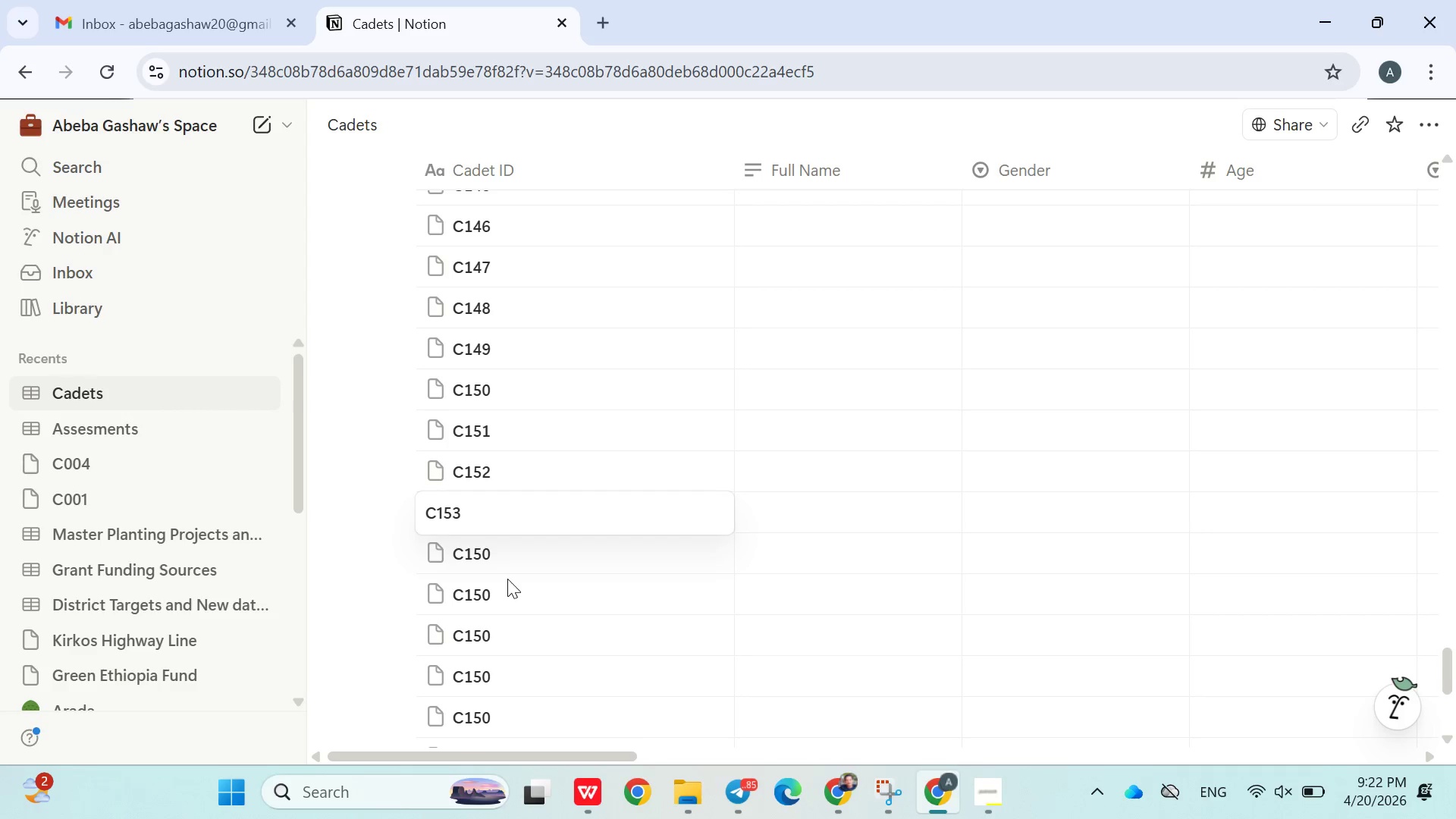 
left_click([507, 577])
 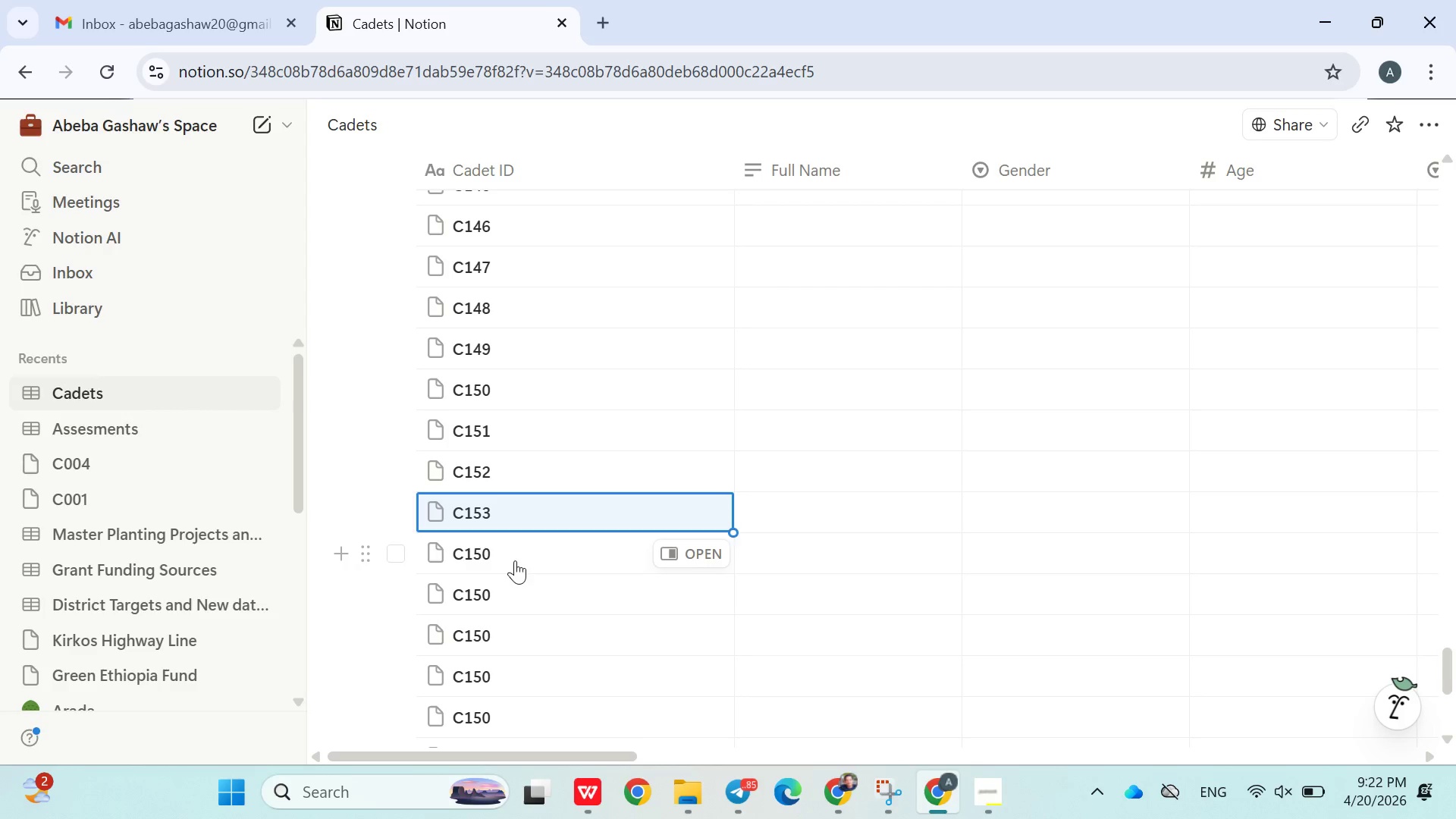 
double_click([515, 560])
 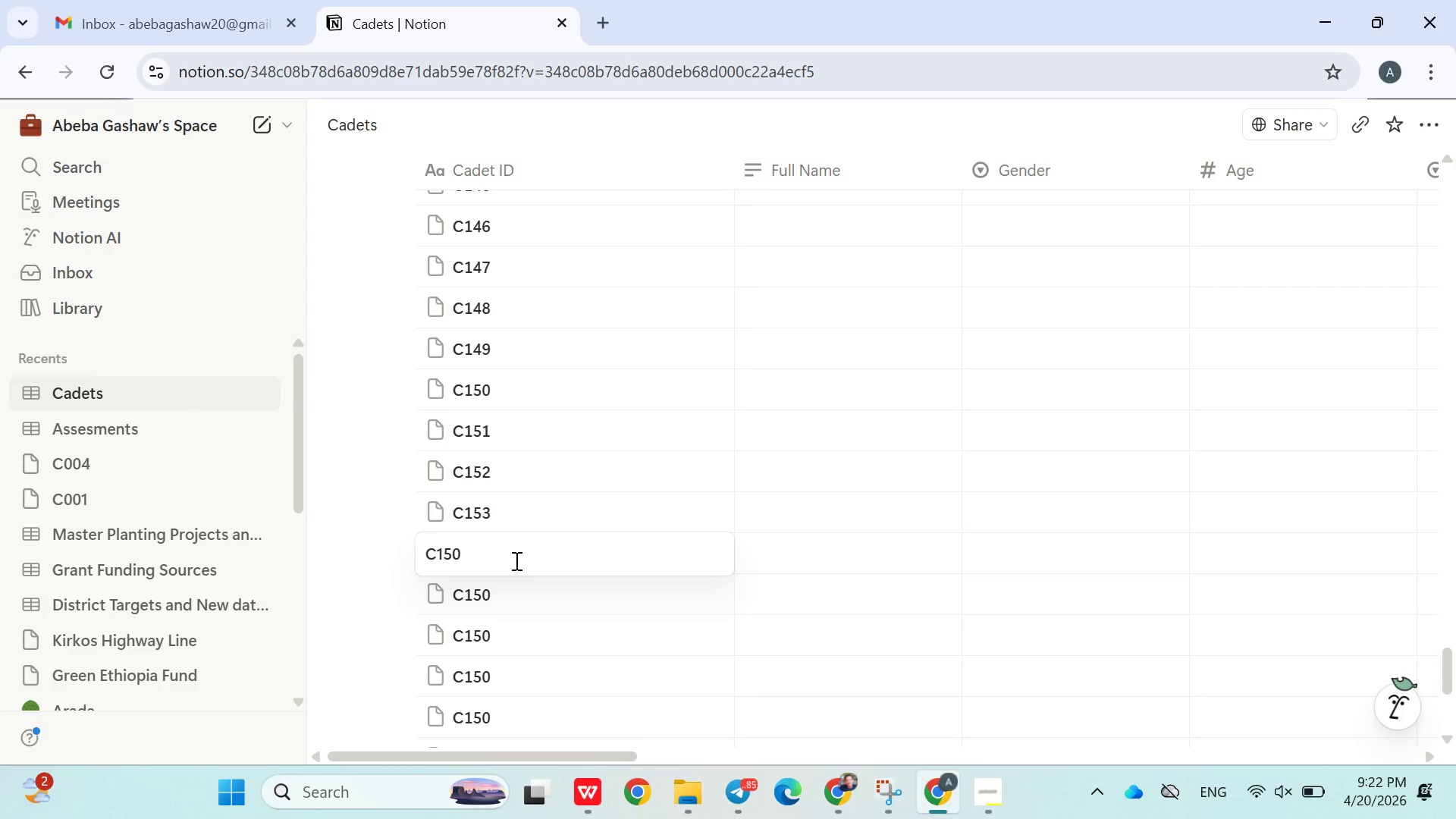 
key(Backspace)
 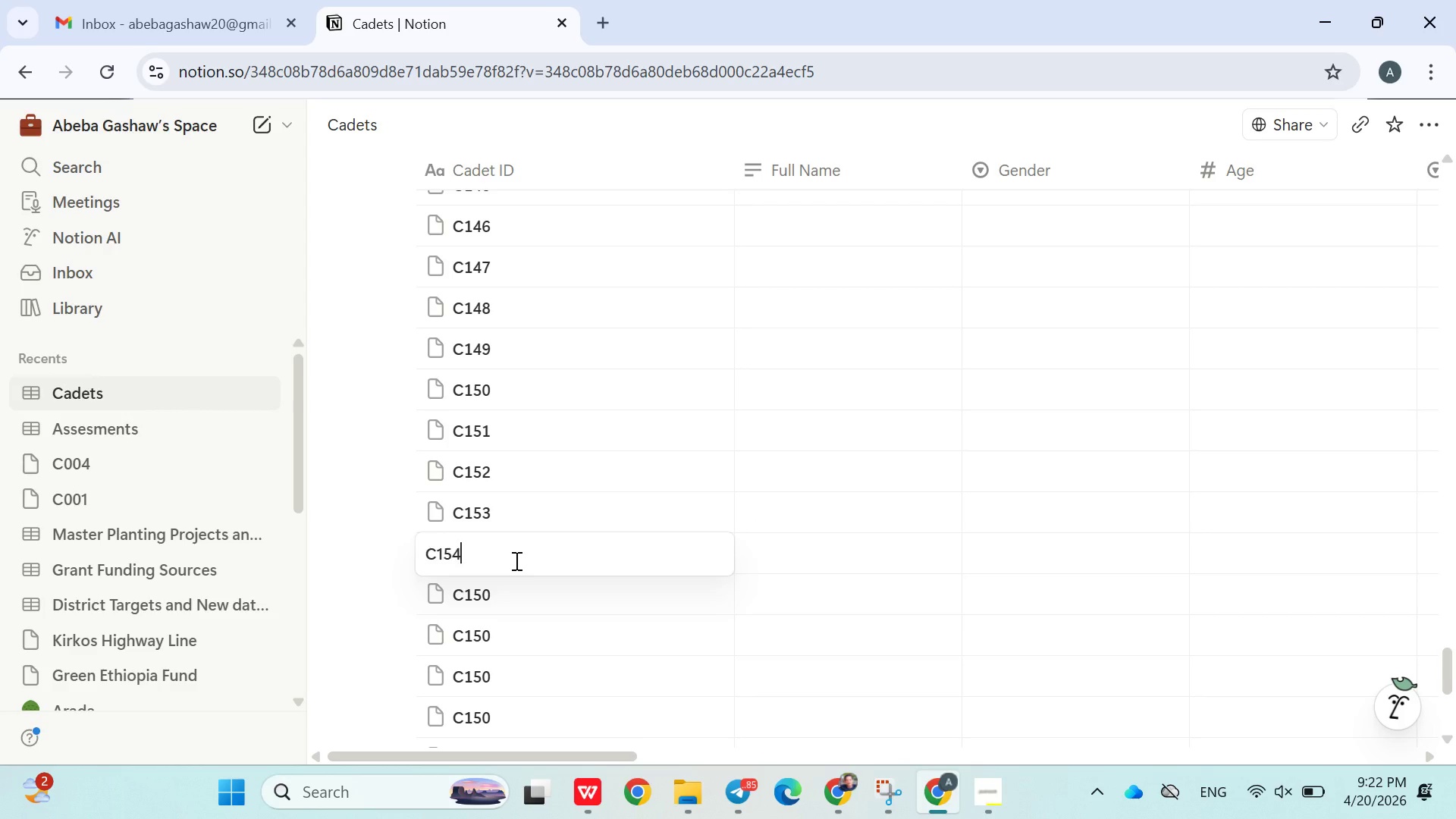 
key(4)
 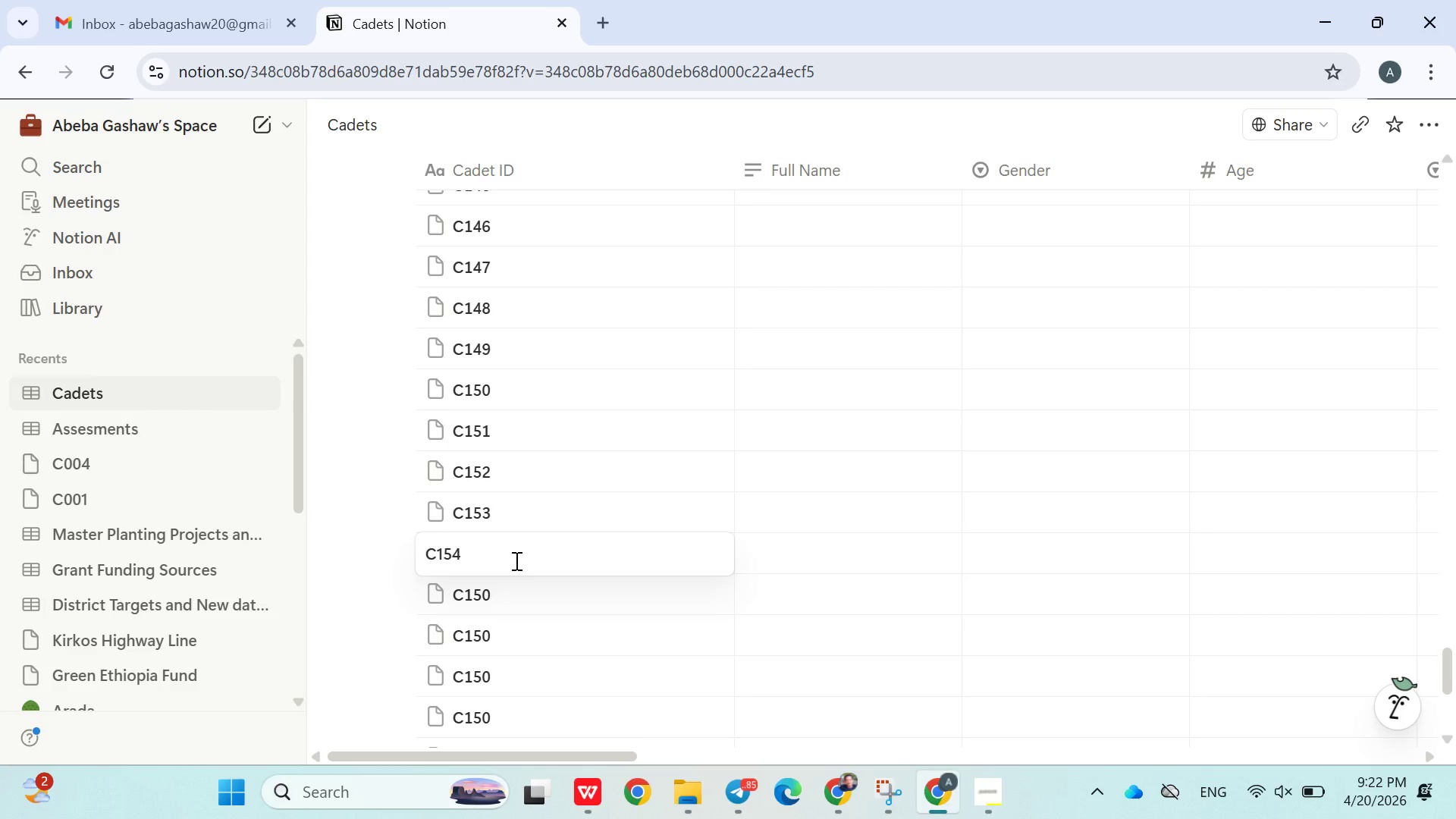 
key(Enter)
 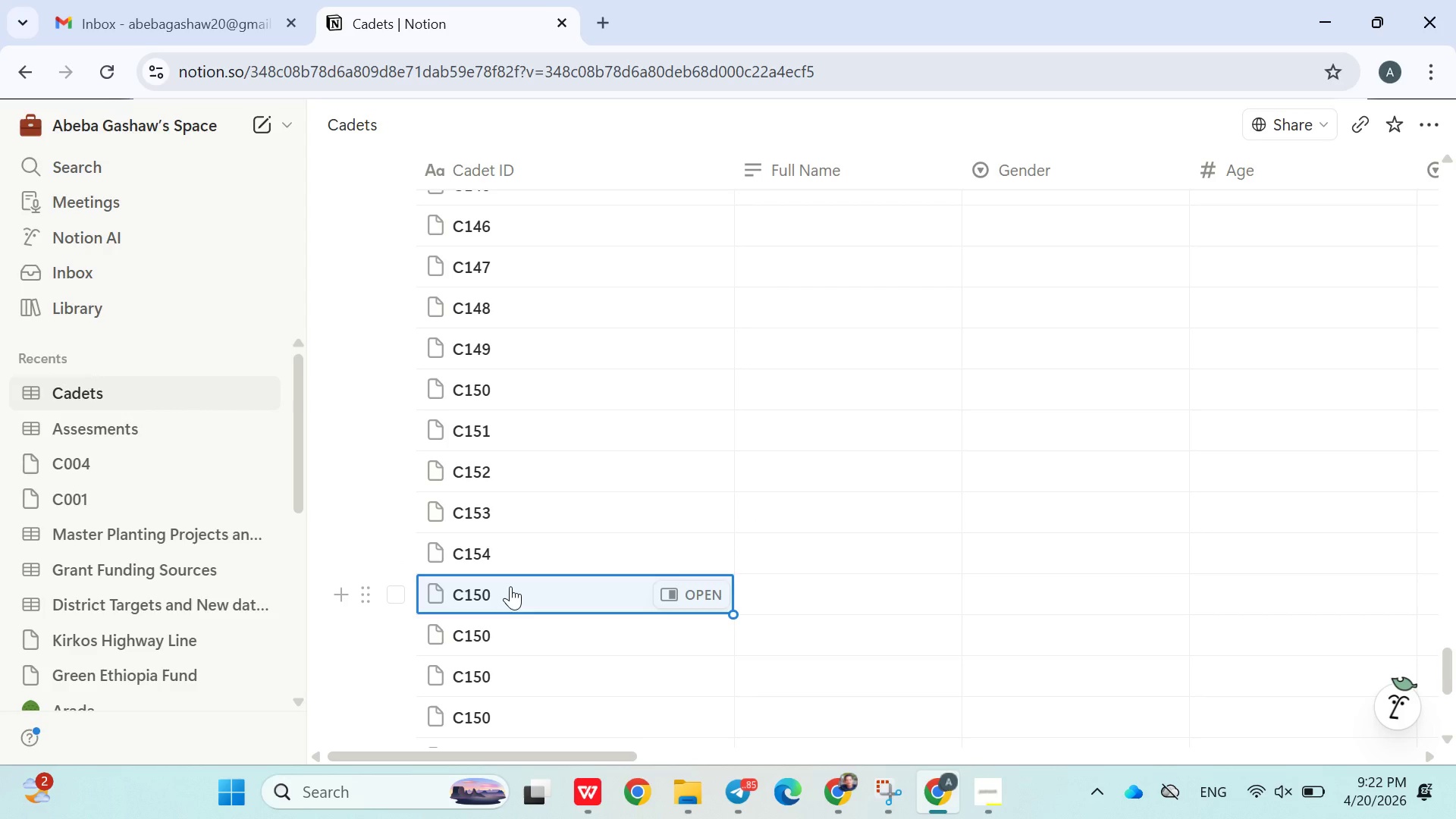 
double_click([510, 586])
 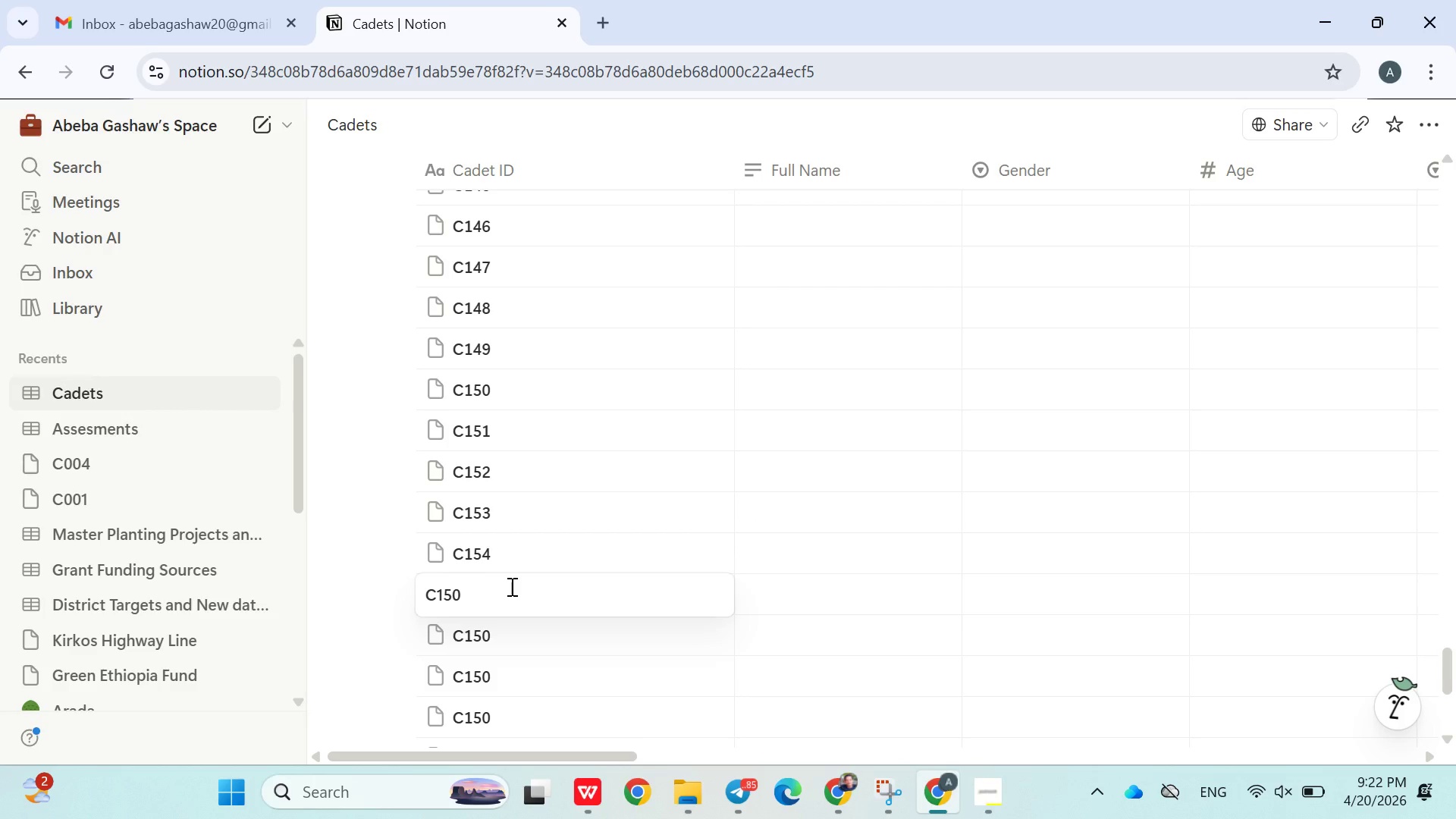 
key(Backspace)
 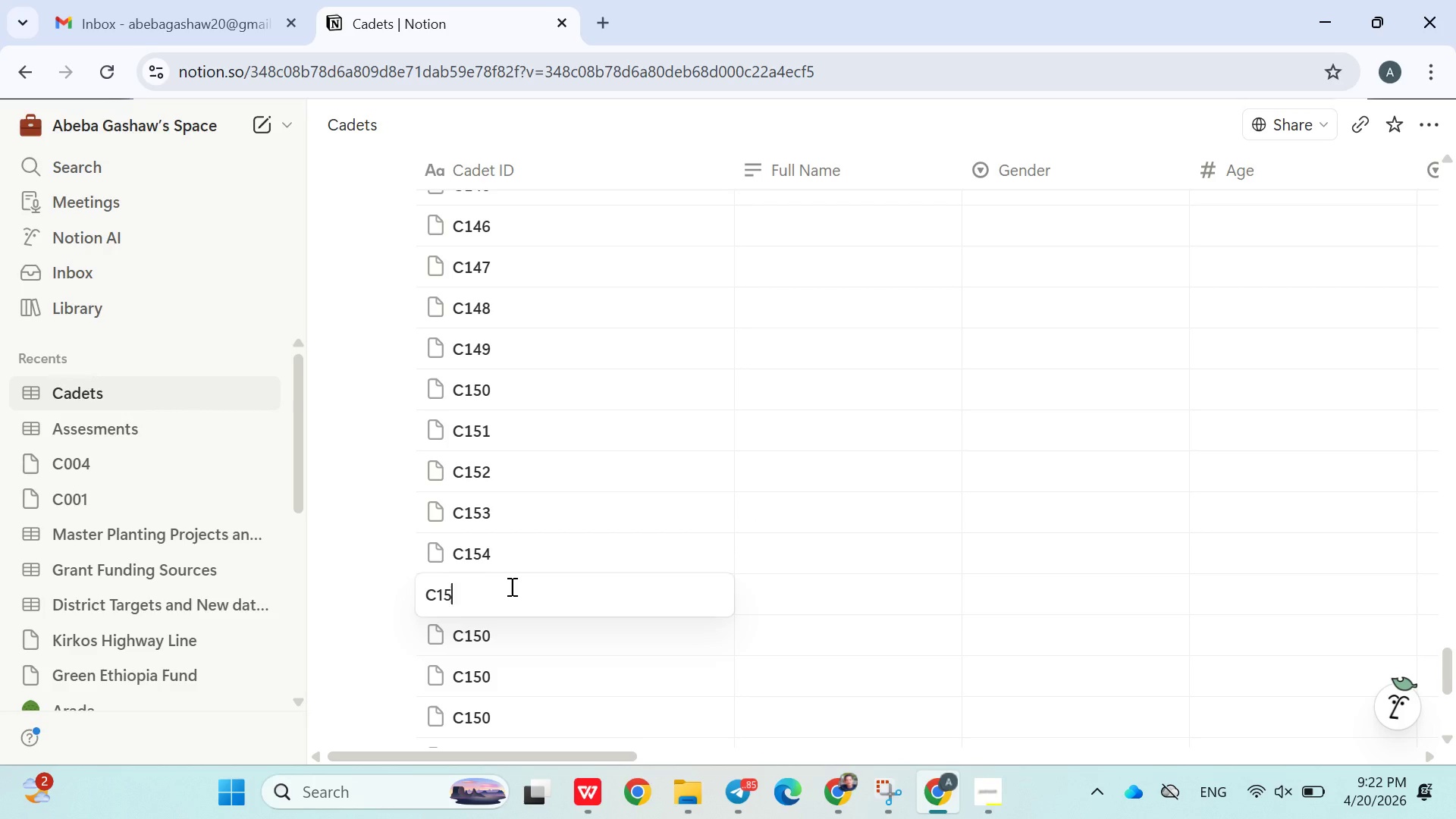 
key(5)
 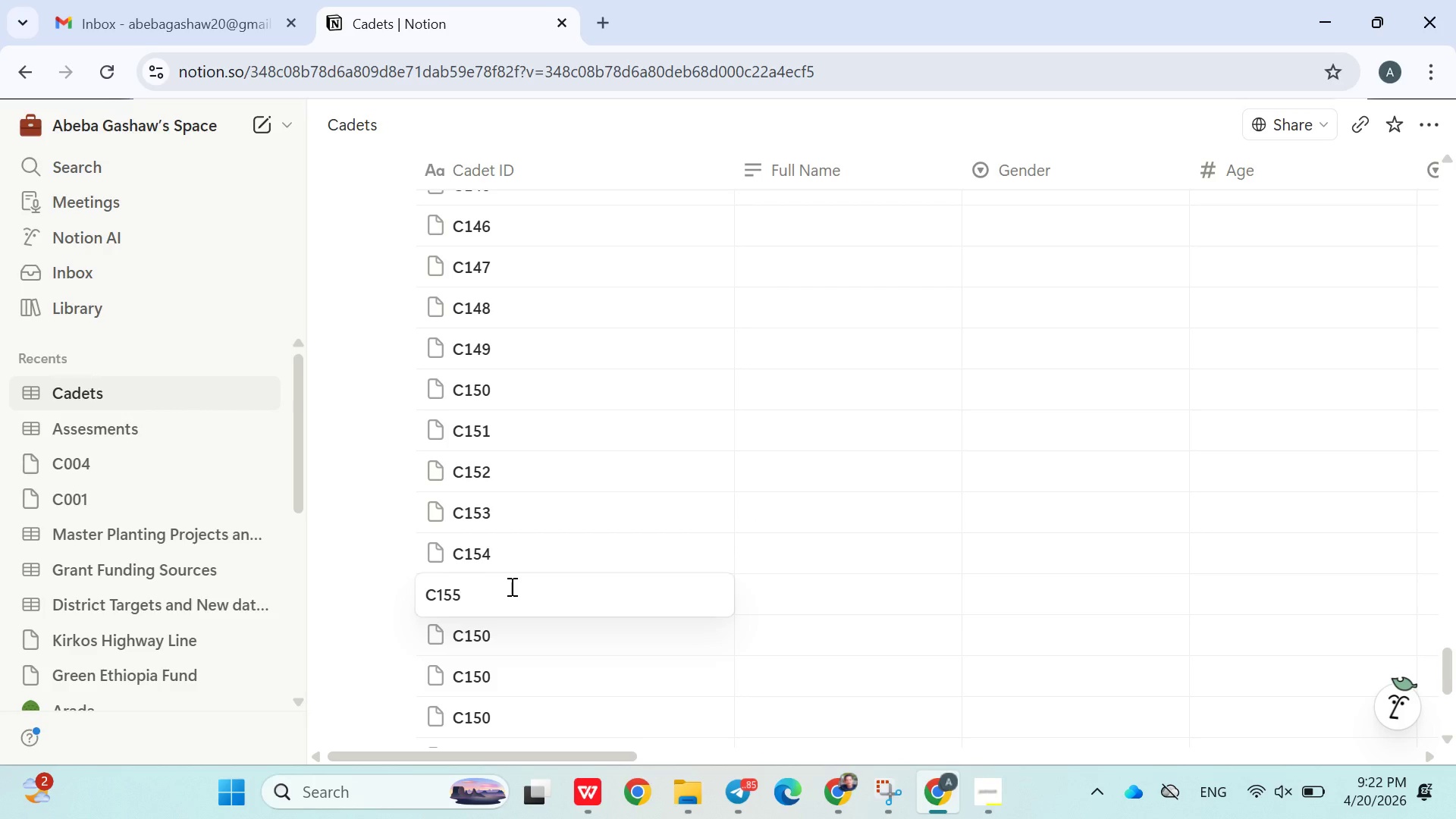 
key(ArrowRight)
 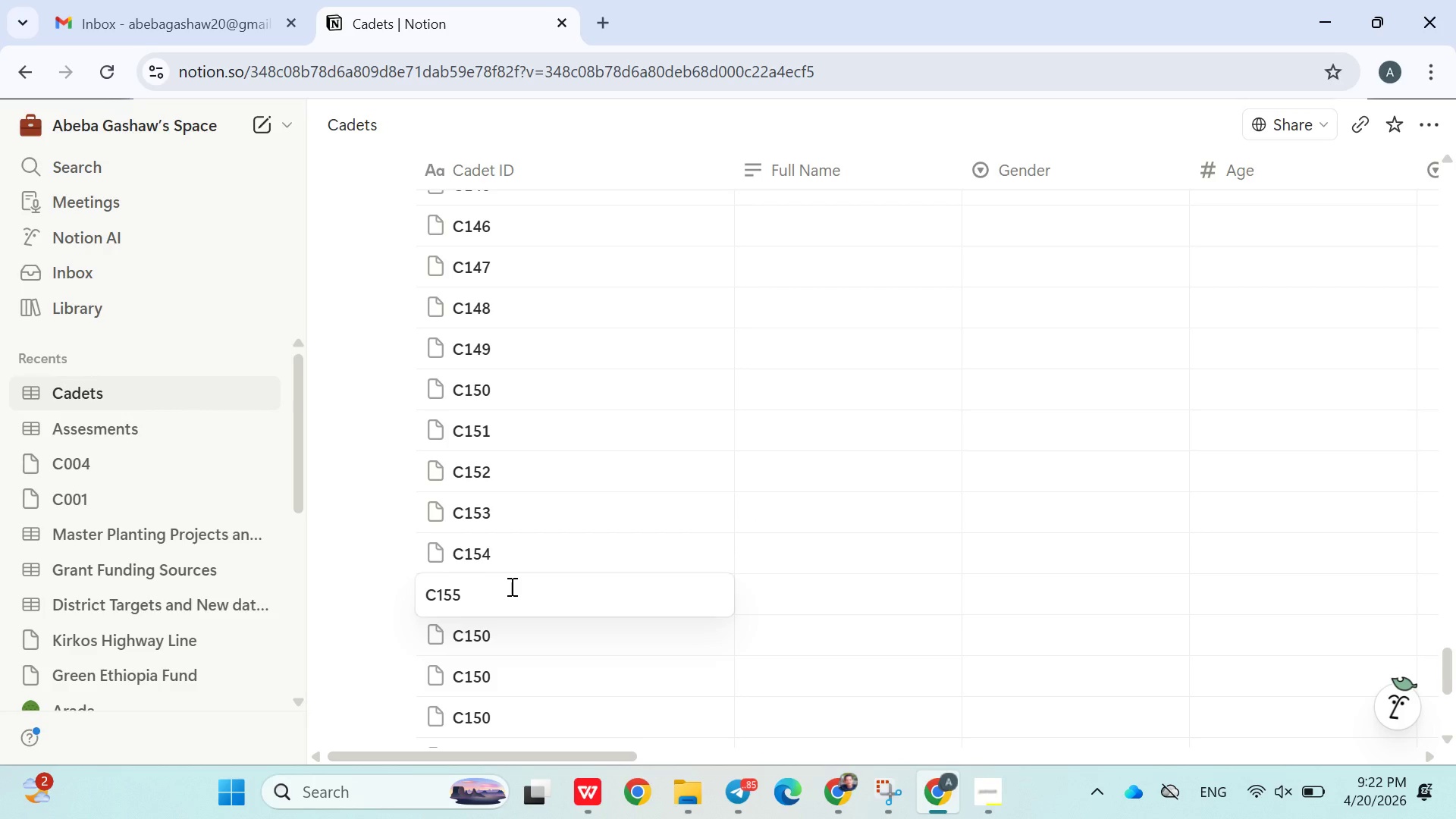 
key(ArrowDown)
 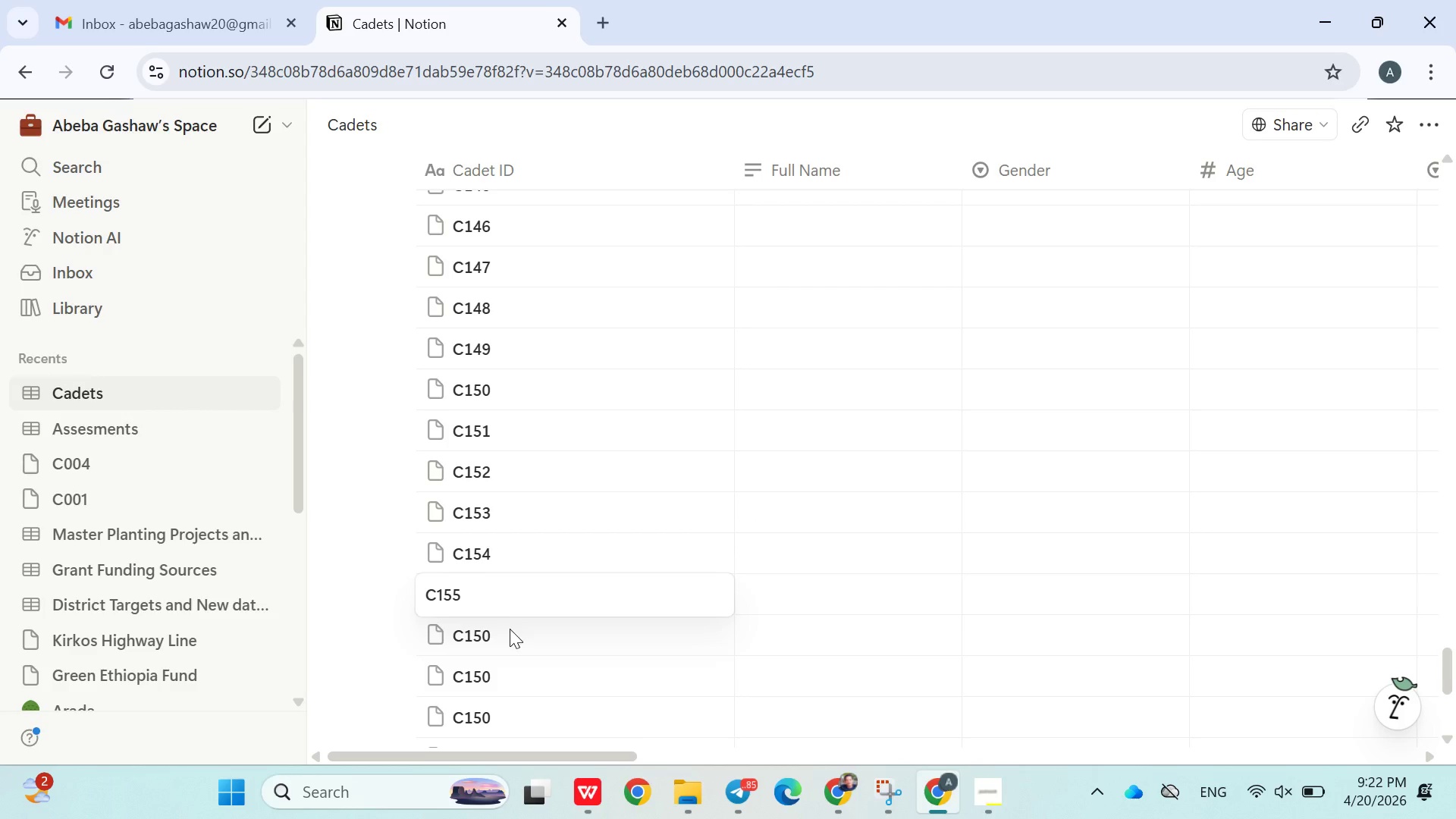 
double_click([510, 629])
 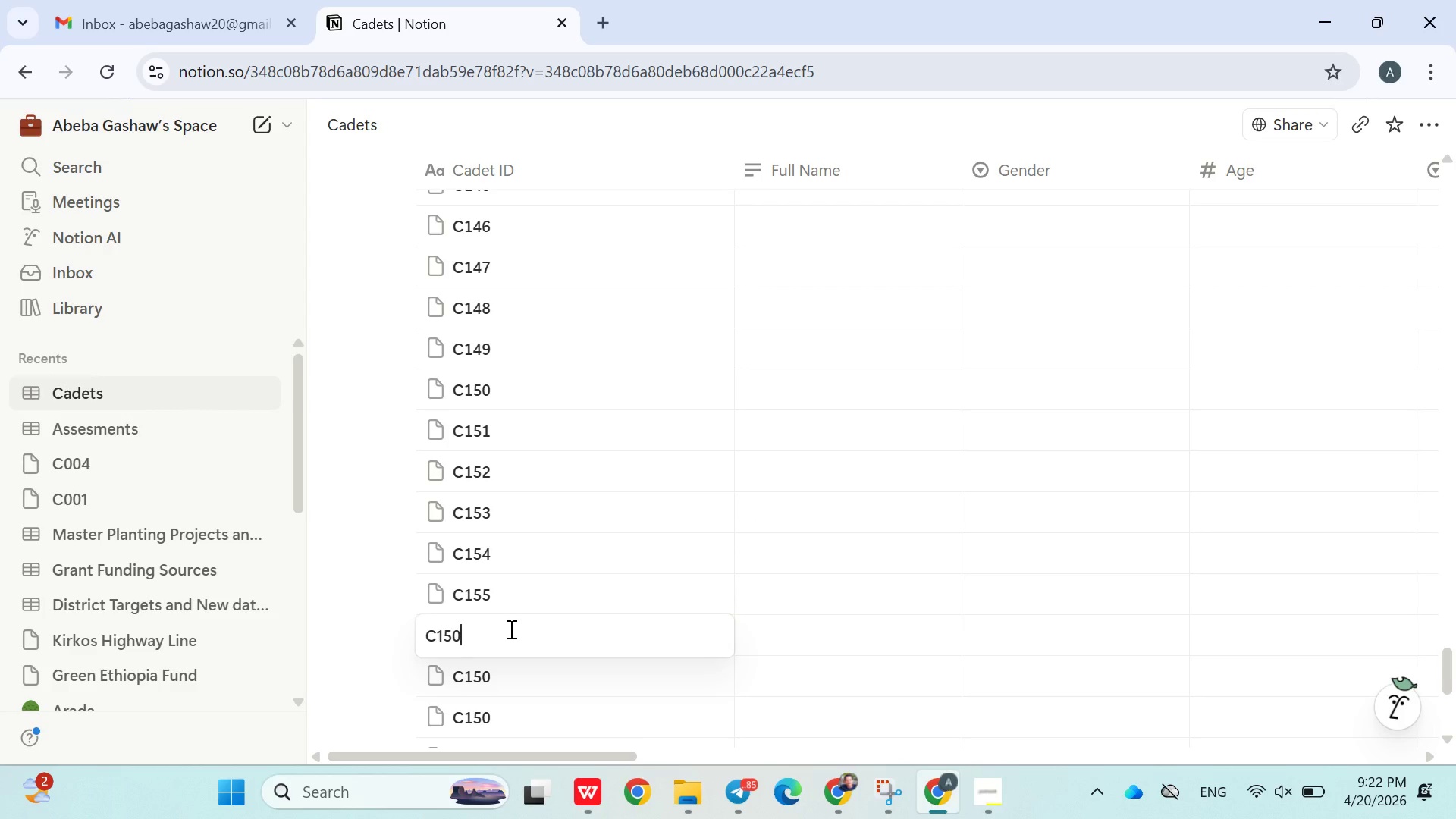 
key(Backspace)
 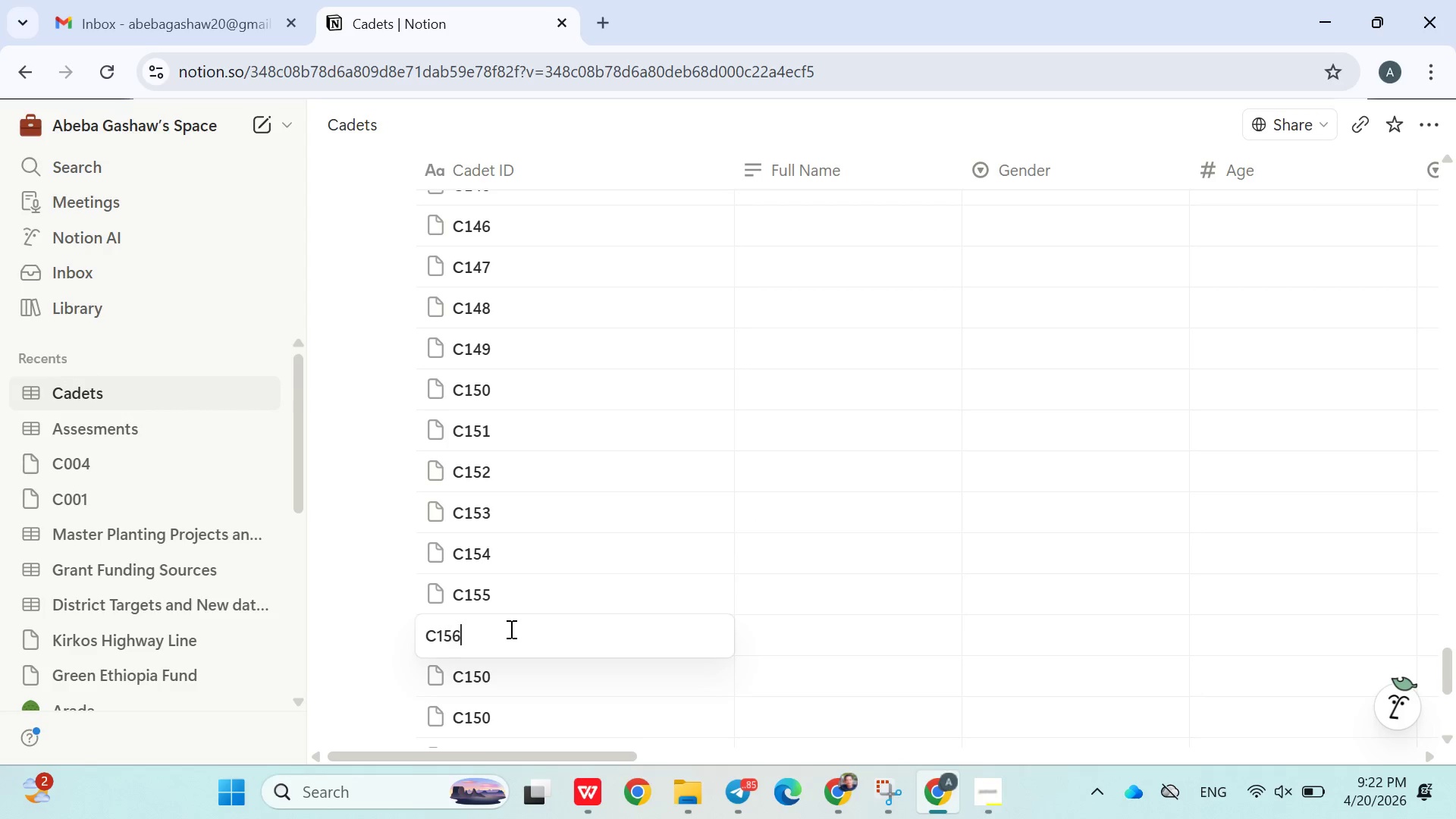 
key(6)
 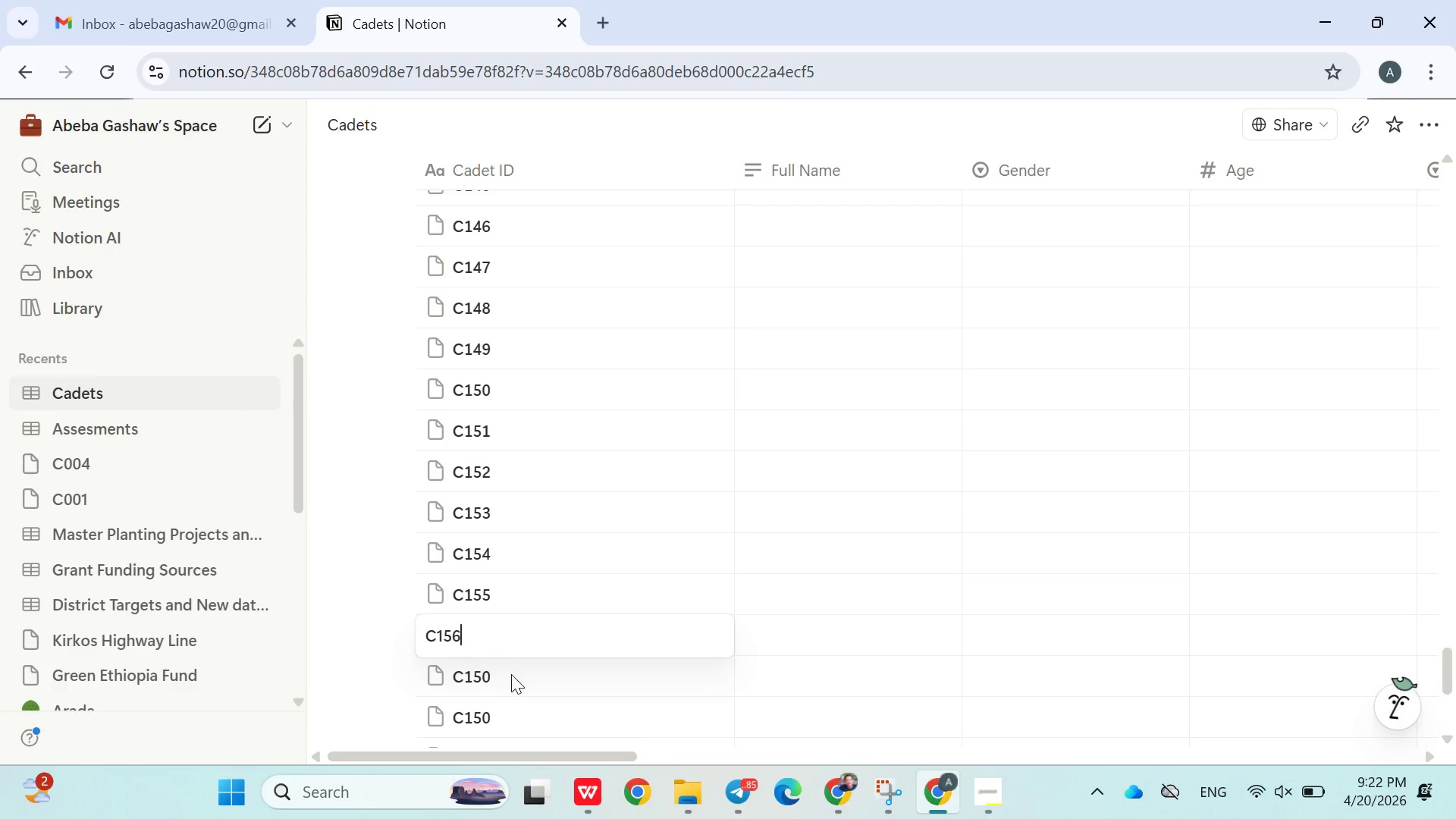 
double_click([511, 675])
 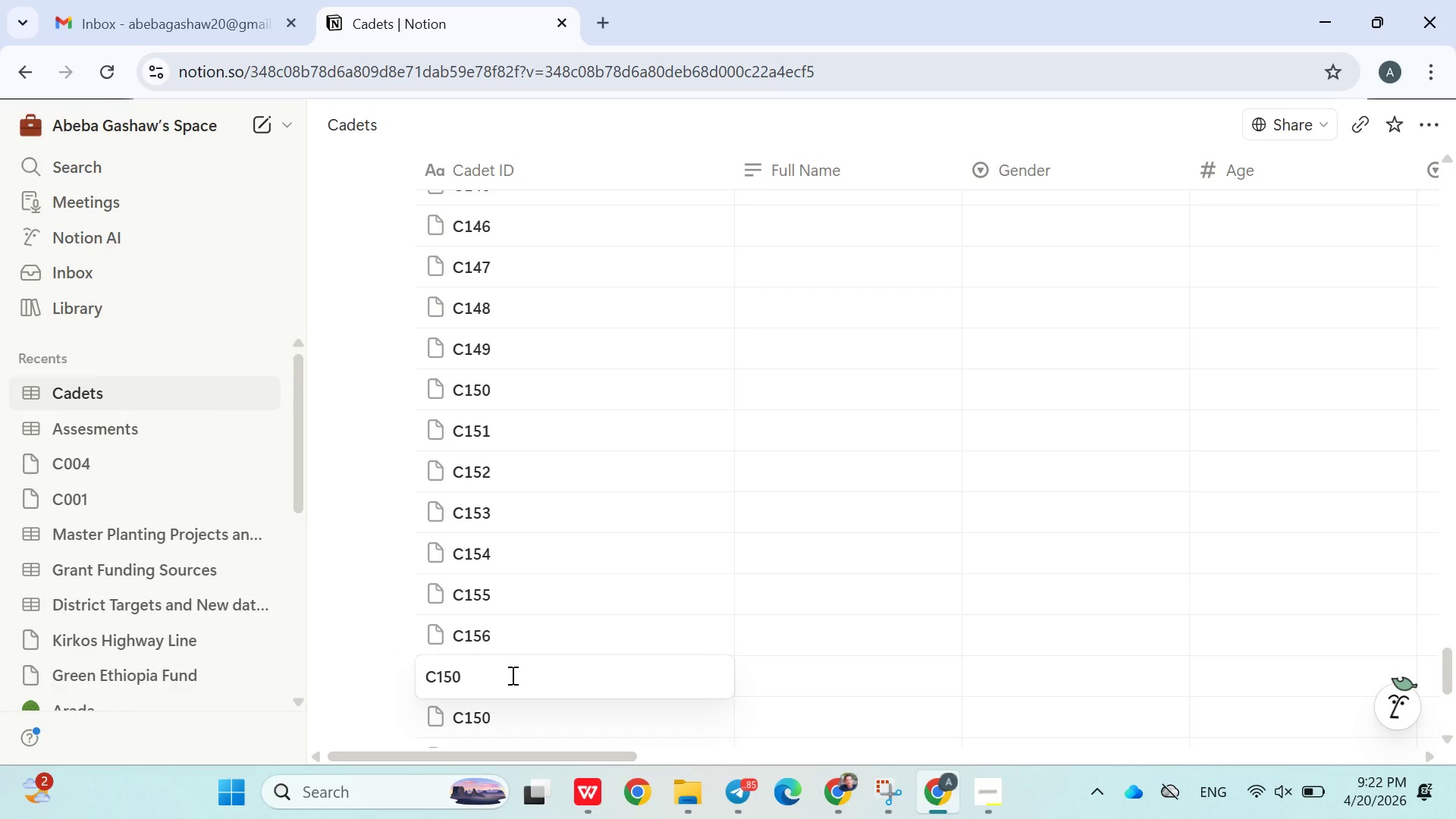 
key(Backspace)
 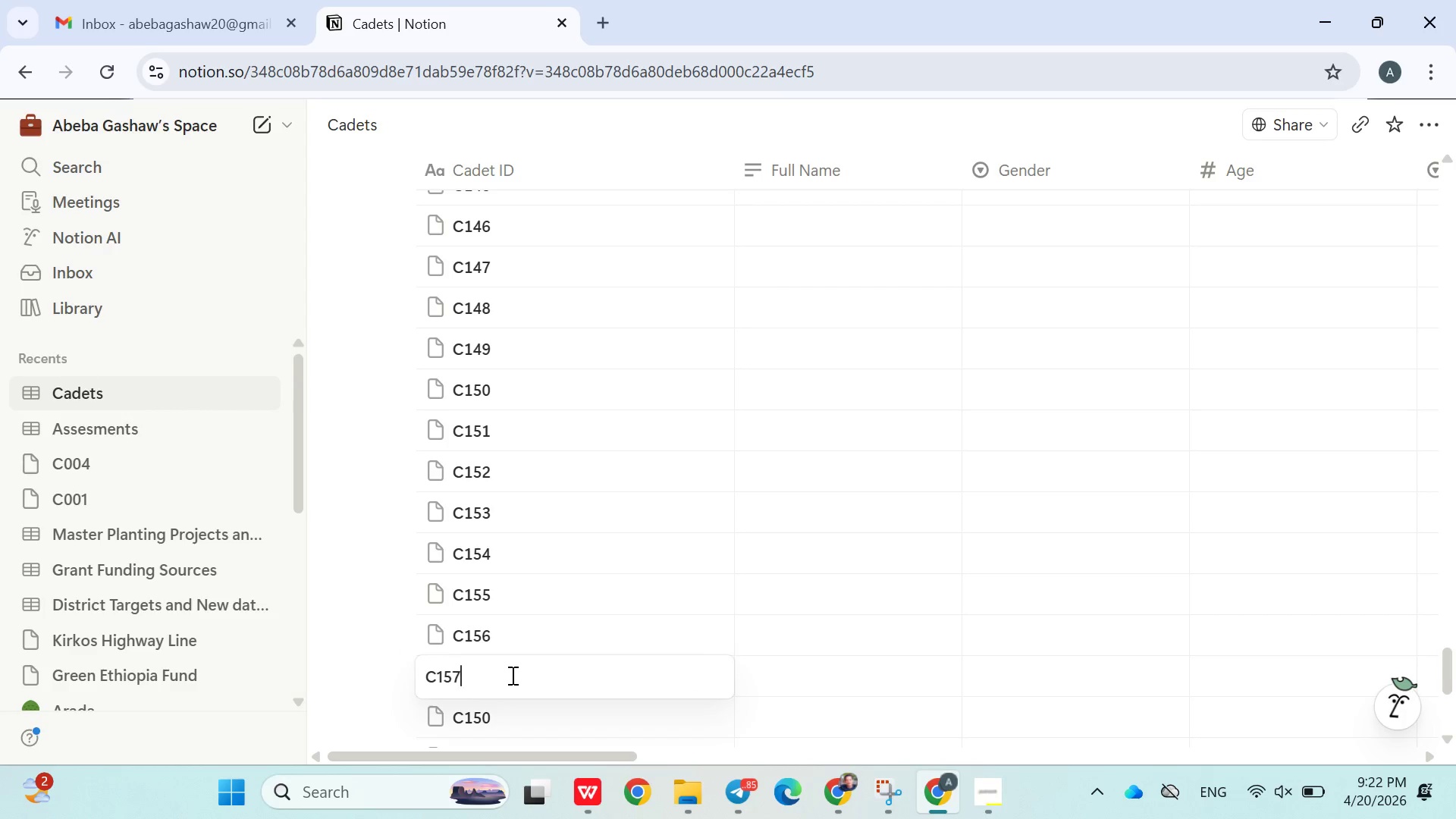 
key(7)
 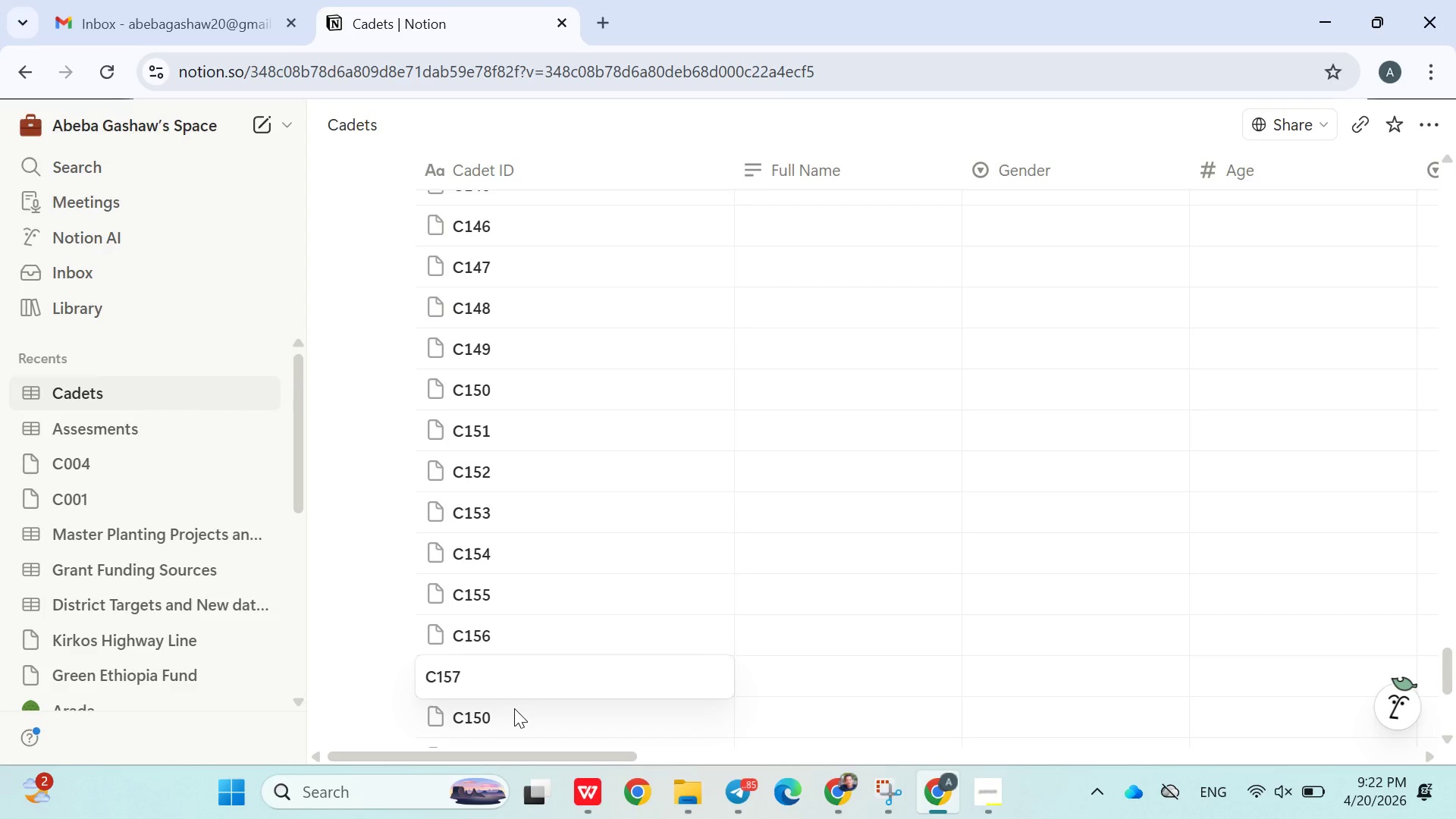 
left_click([514, 717])
 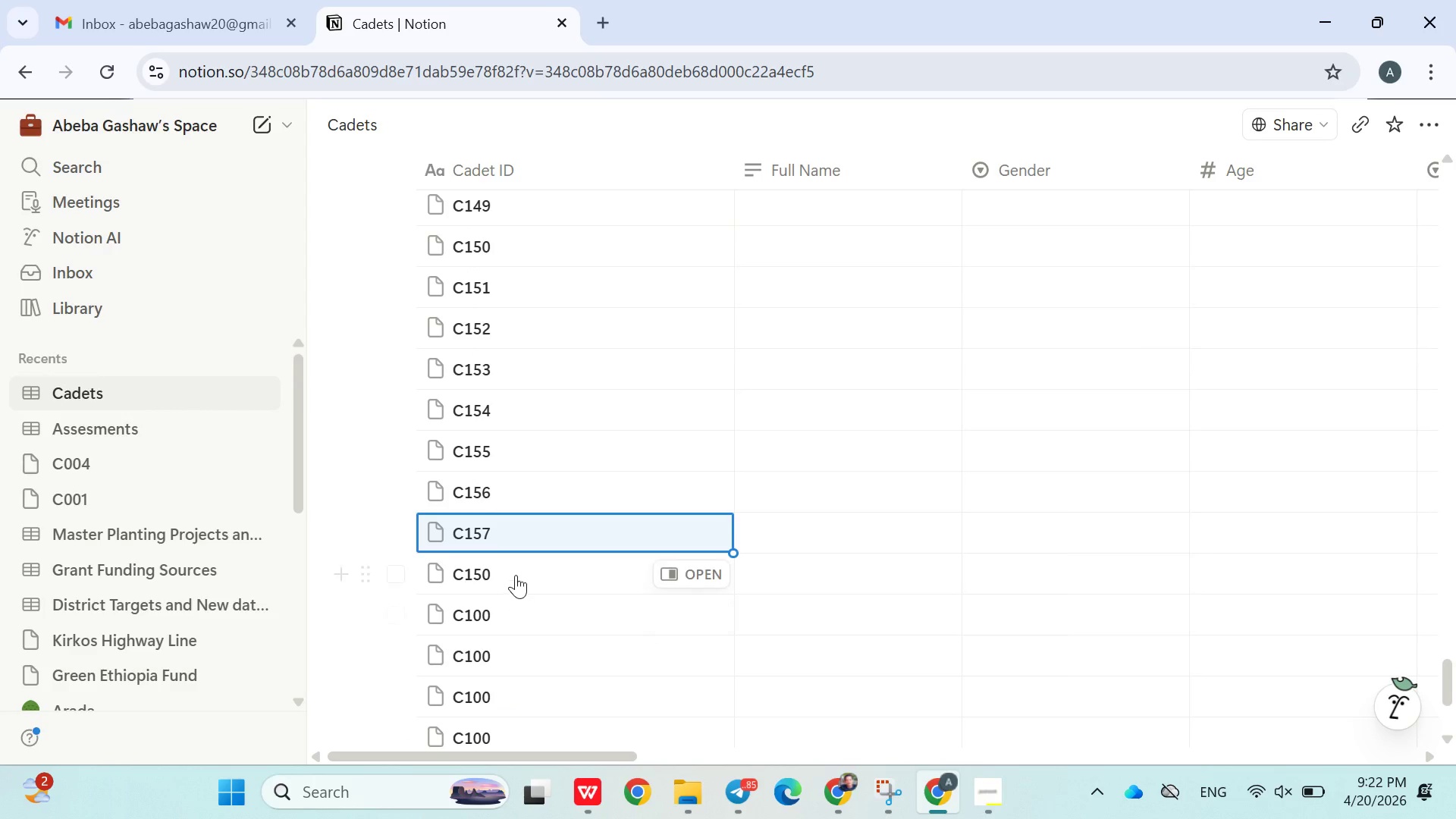 
double_click([516, 572])
 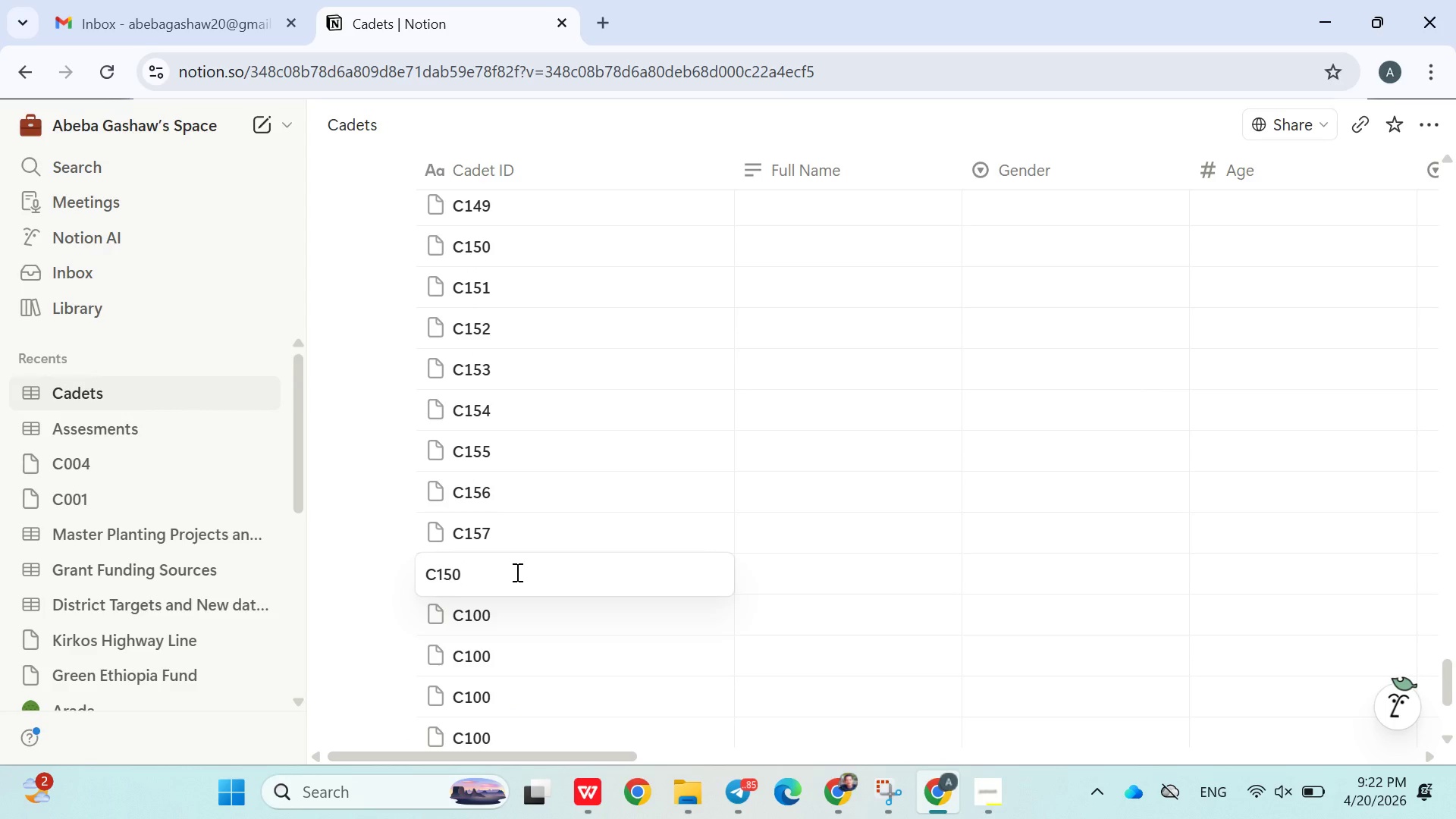 
key(Backspace)
 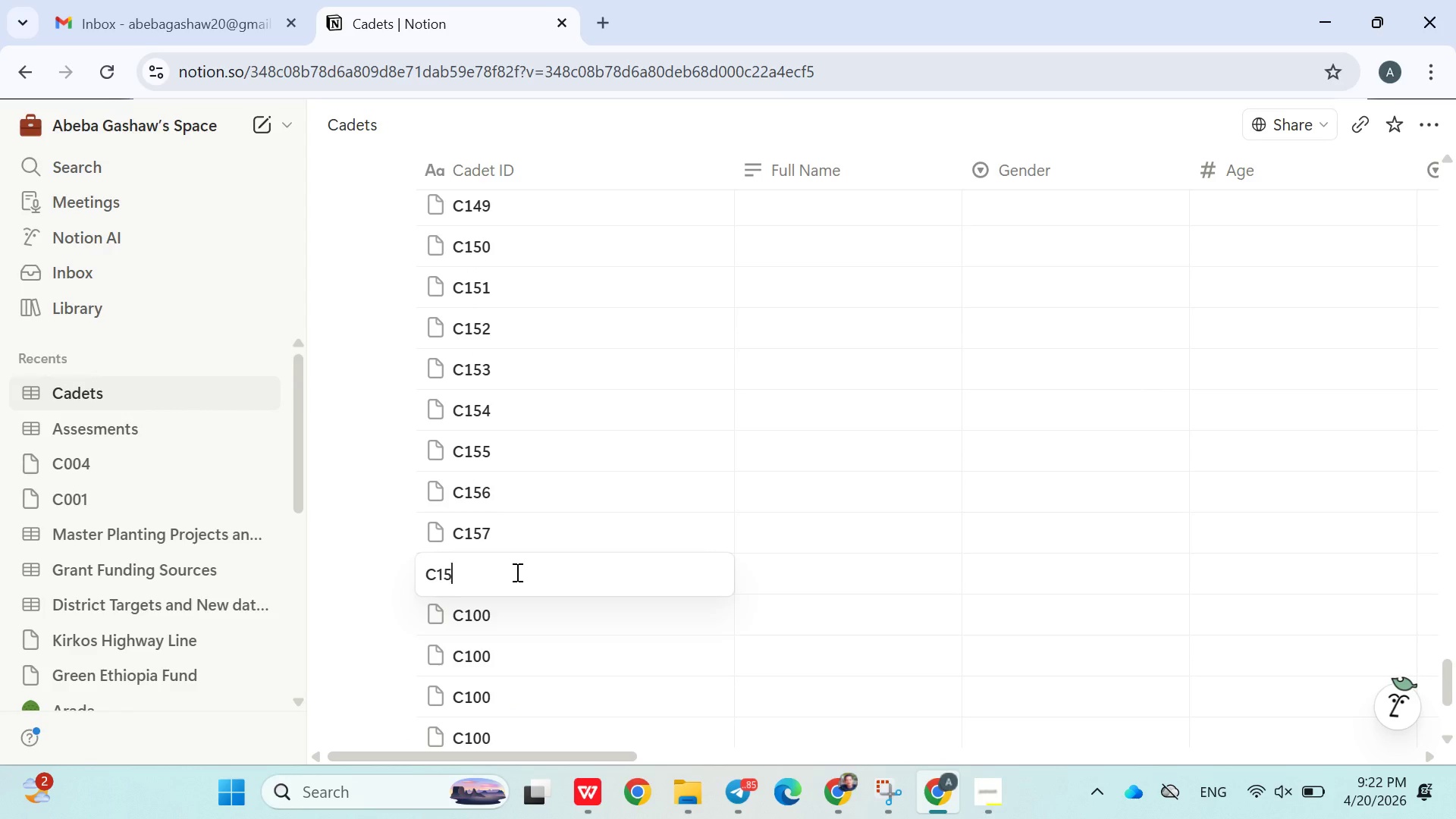 
hold_key(key=9, duration=4.42)
 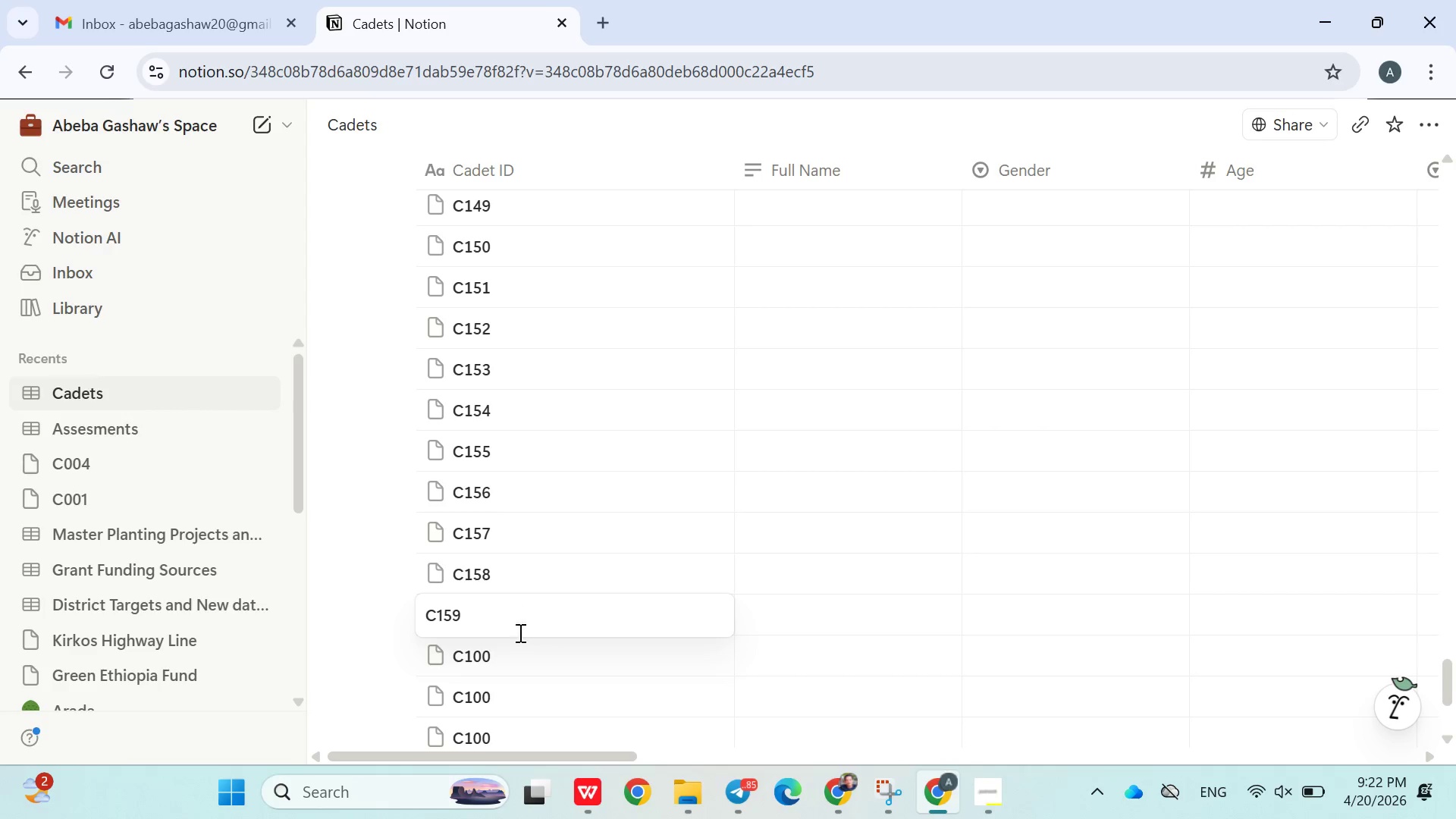 
key(Backspace)
 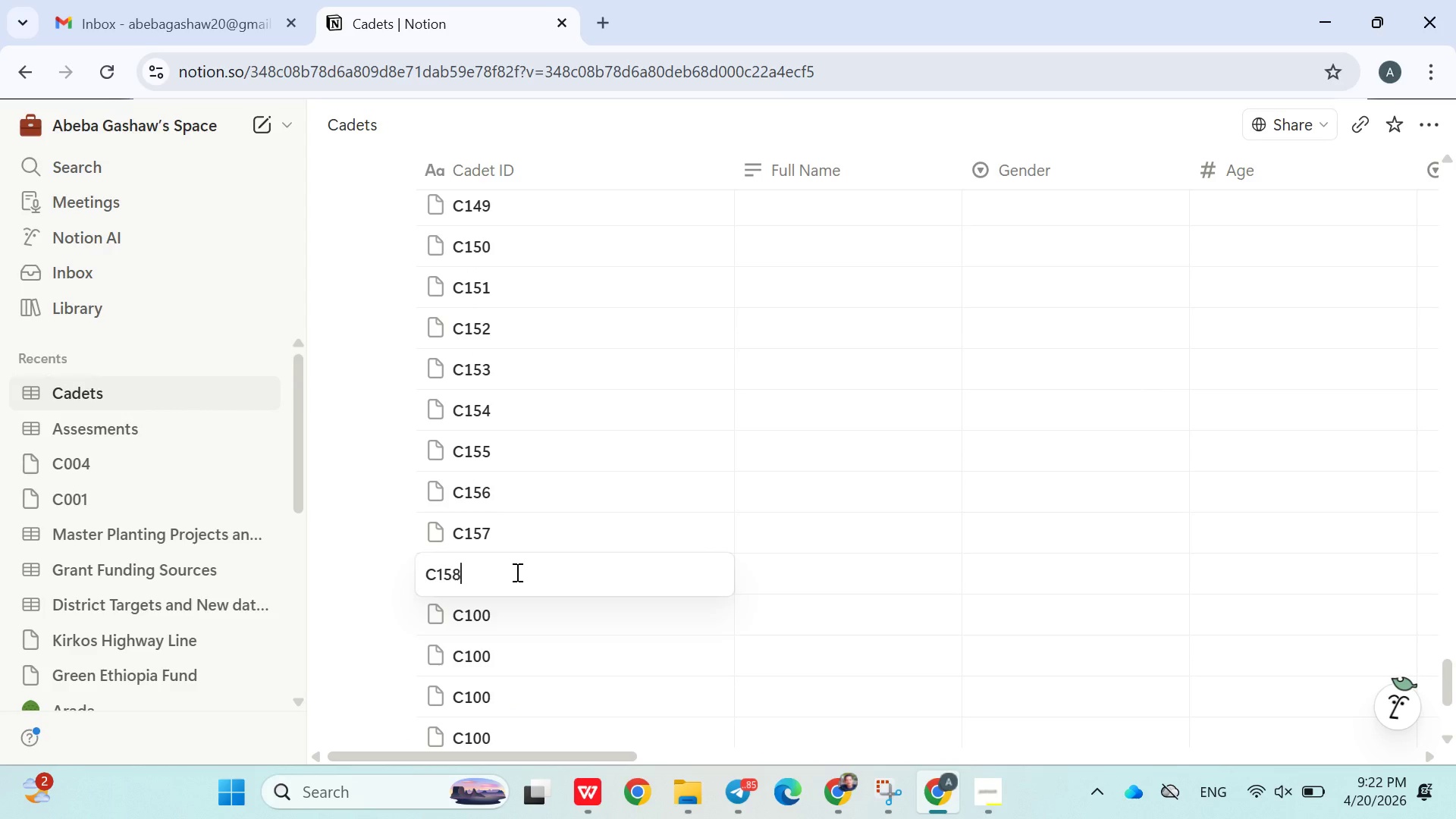 
key(8)
 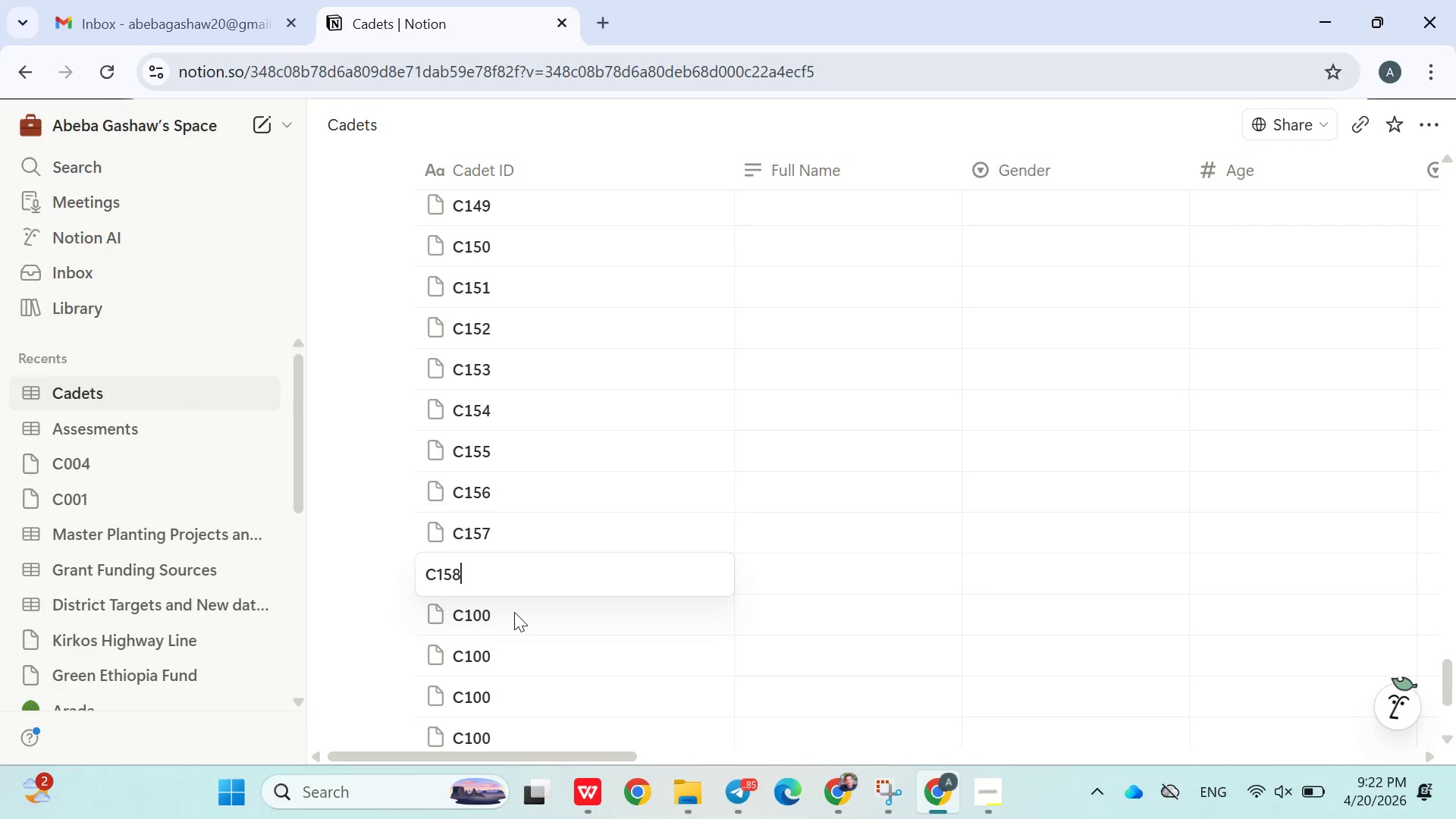 
double_click([514, 612])
 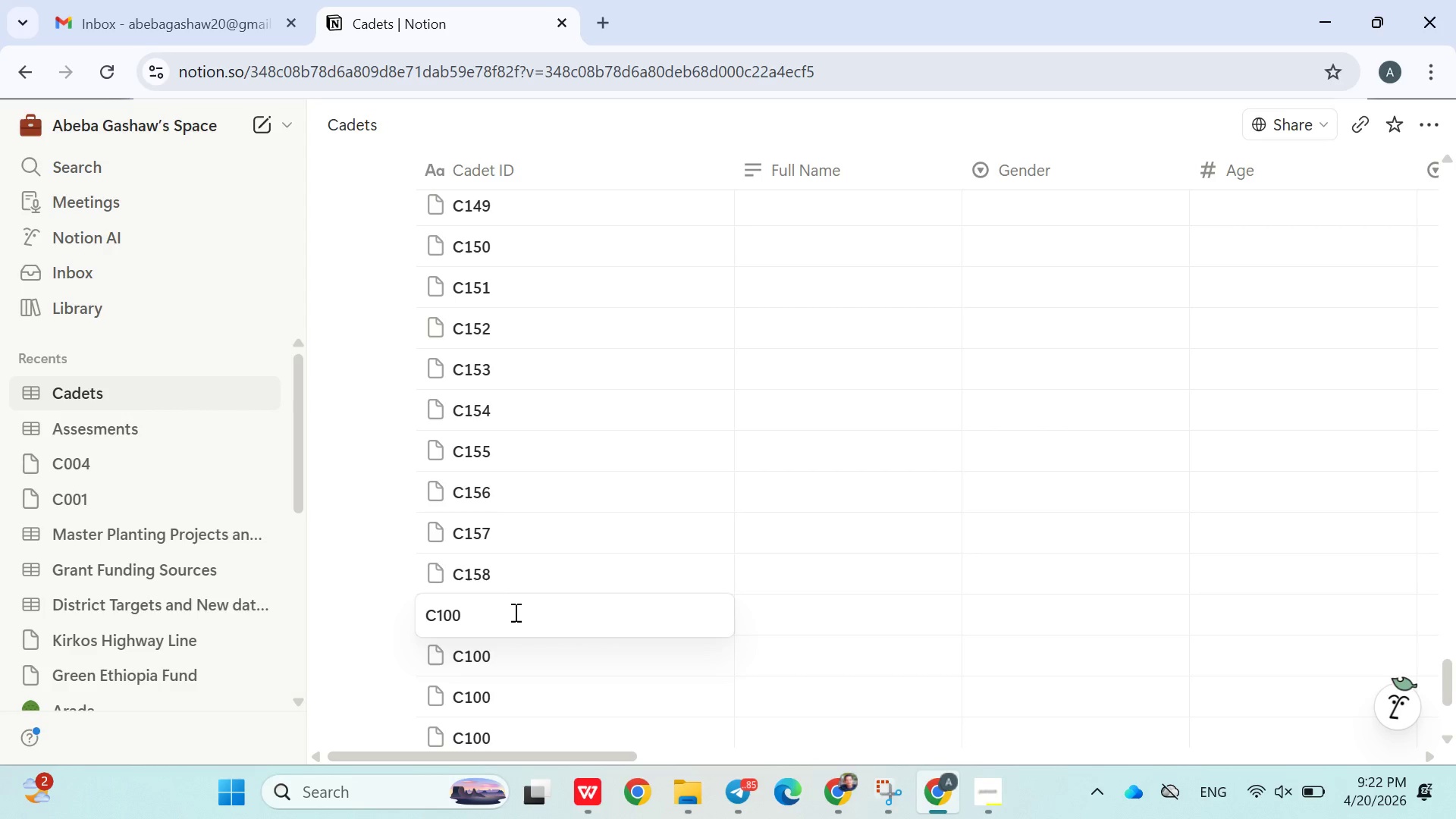 
key(Backspace)
 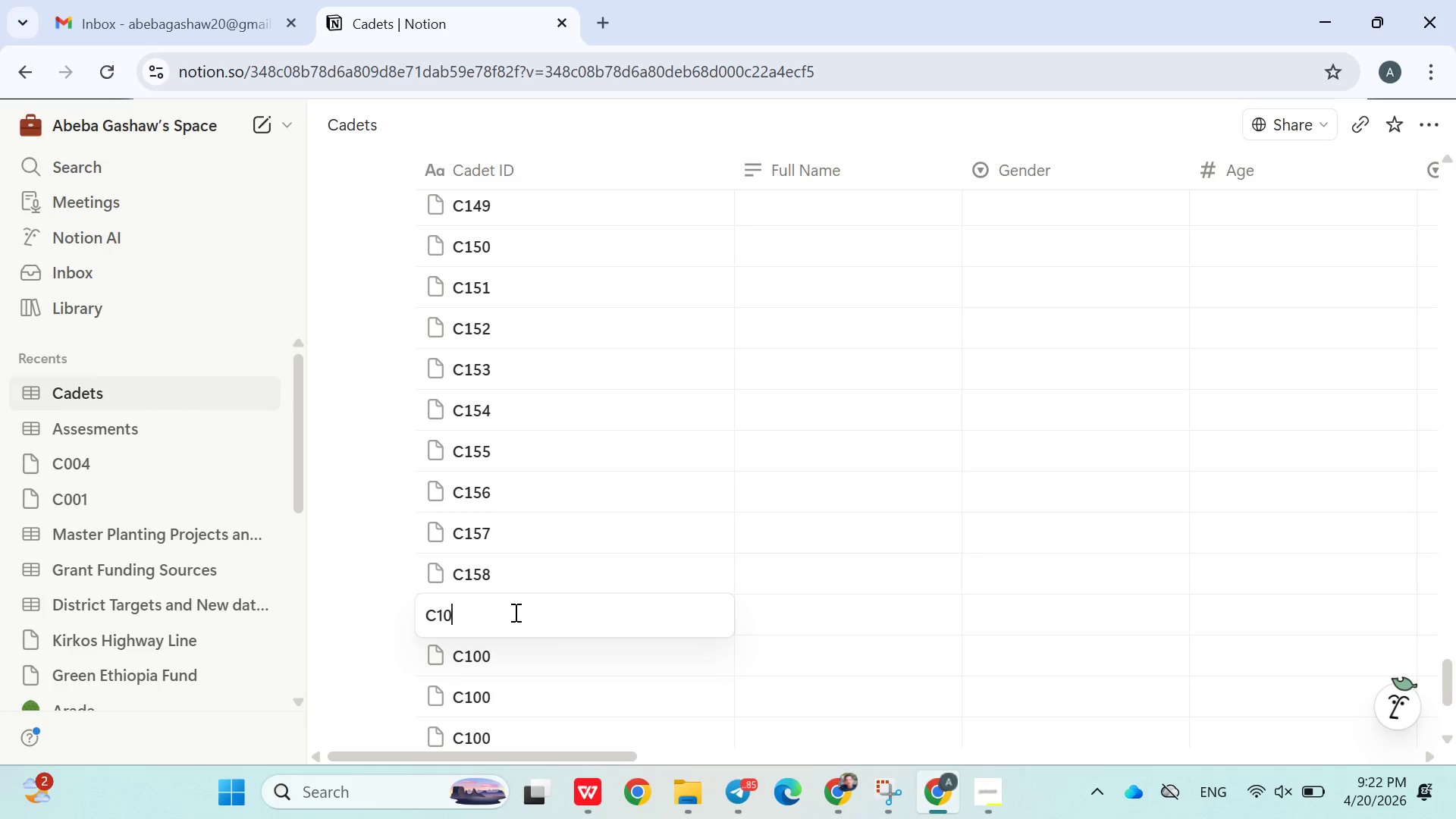 
key(Backspace)
 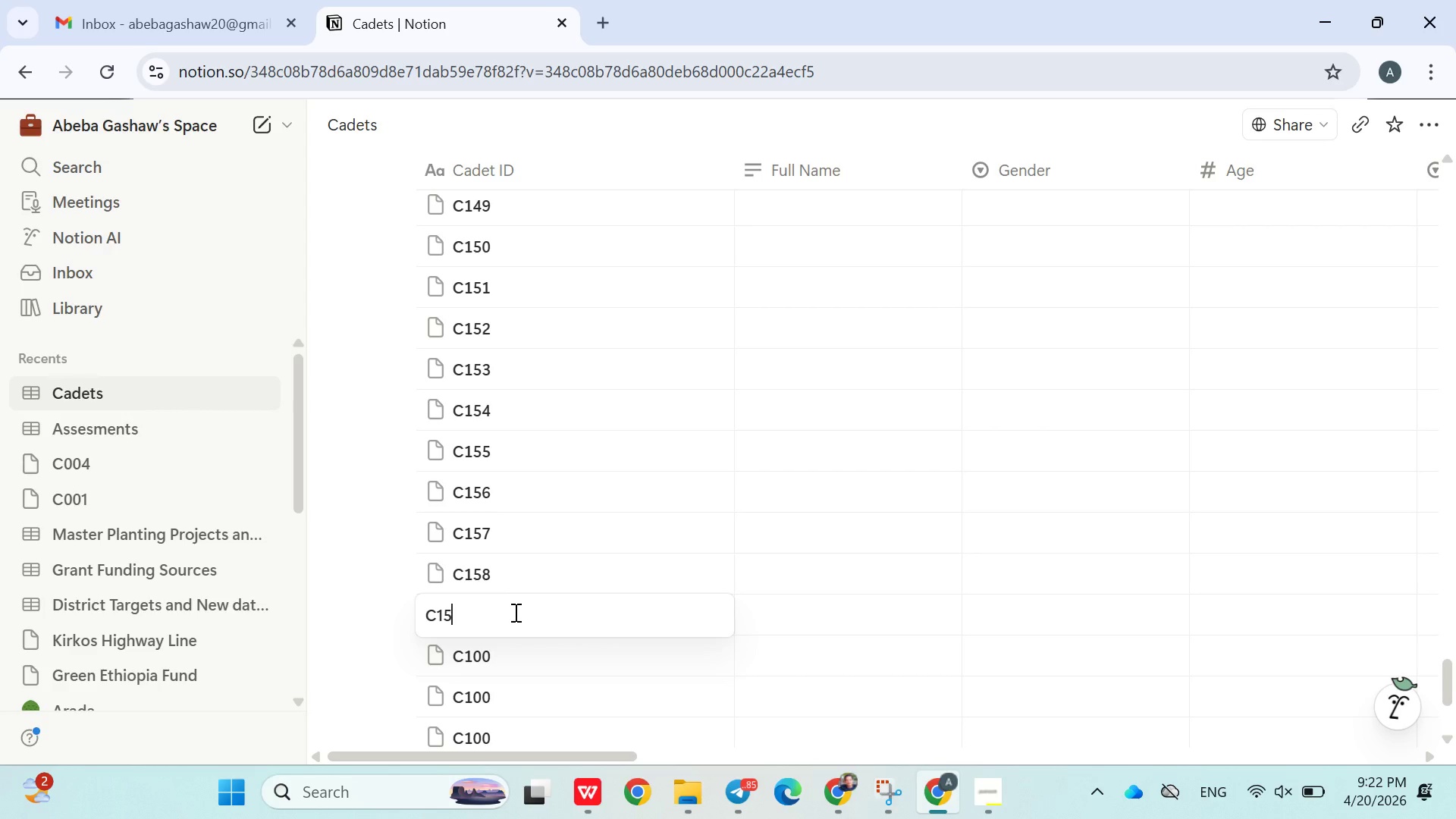 
key(5)
 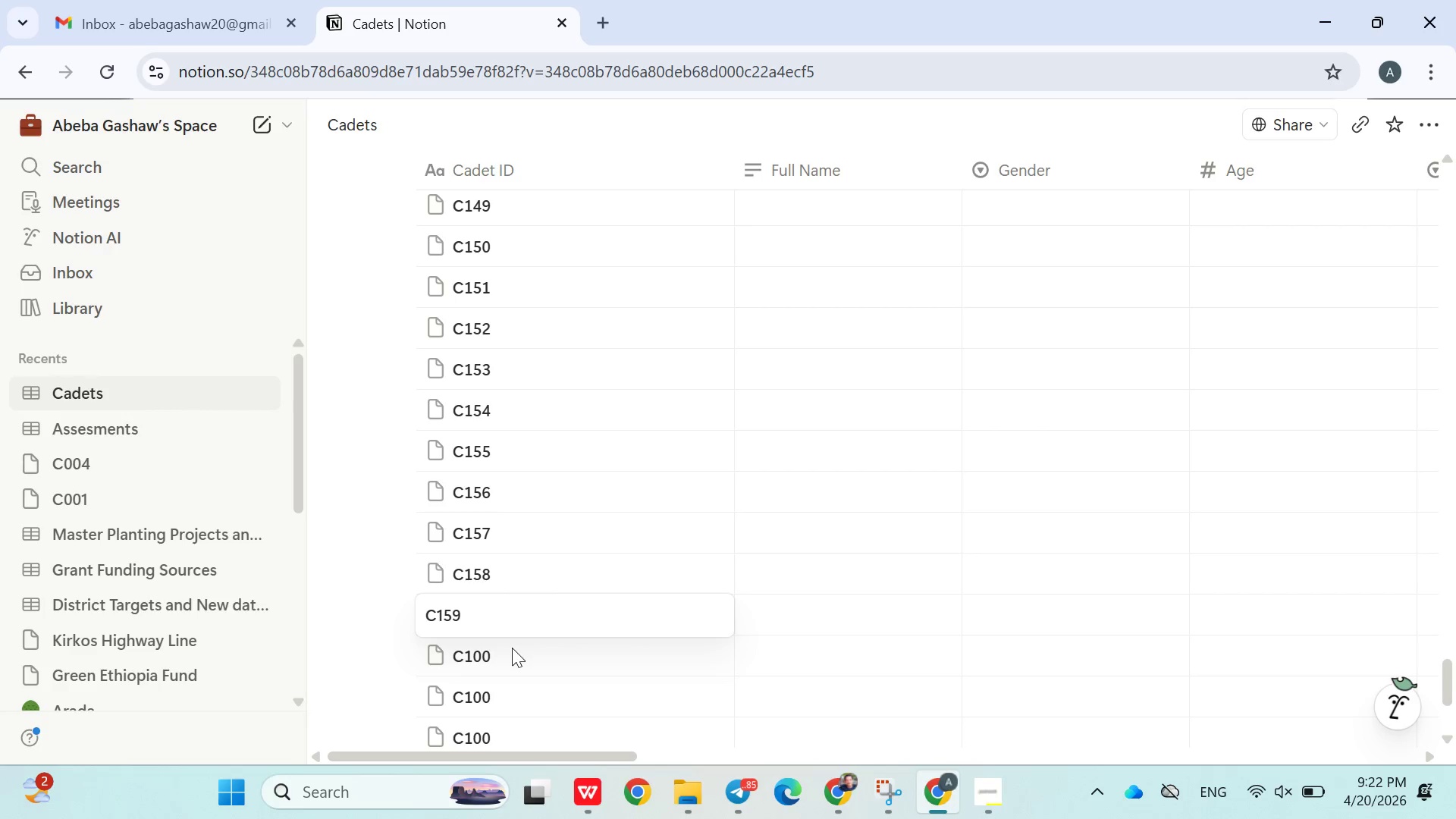 
double_click([512, 648])
 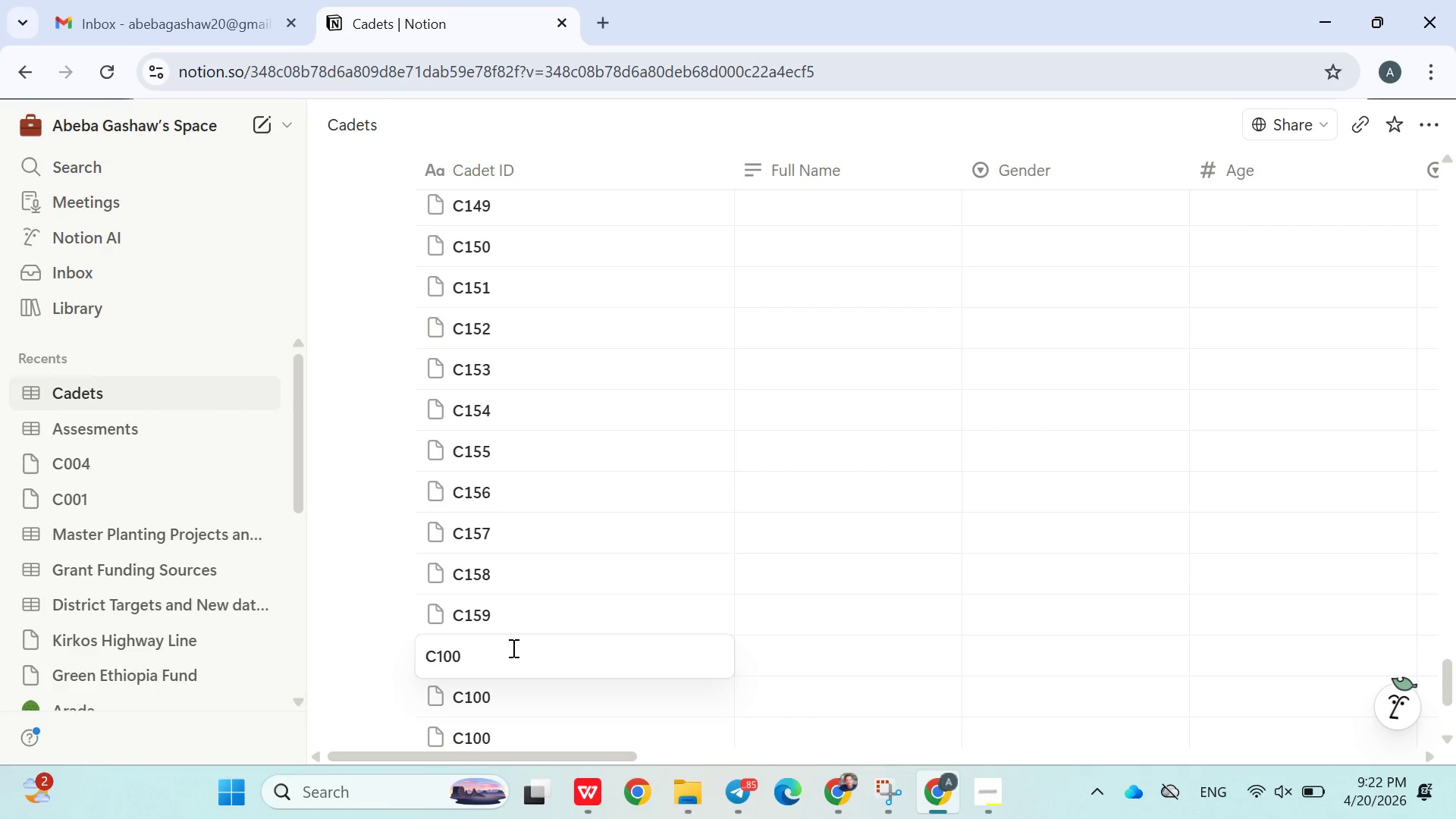 
key(Backspace)
key(Backspace)
type(60)
 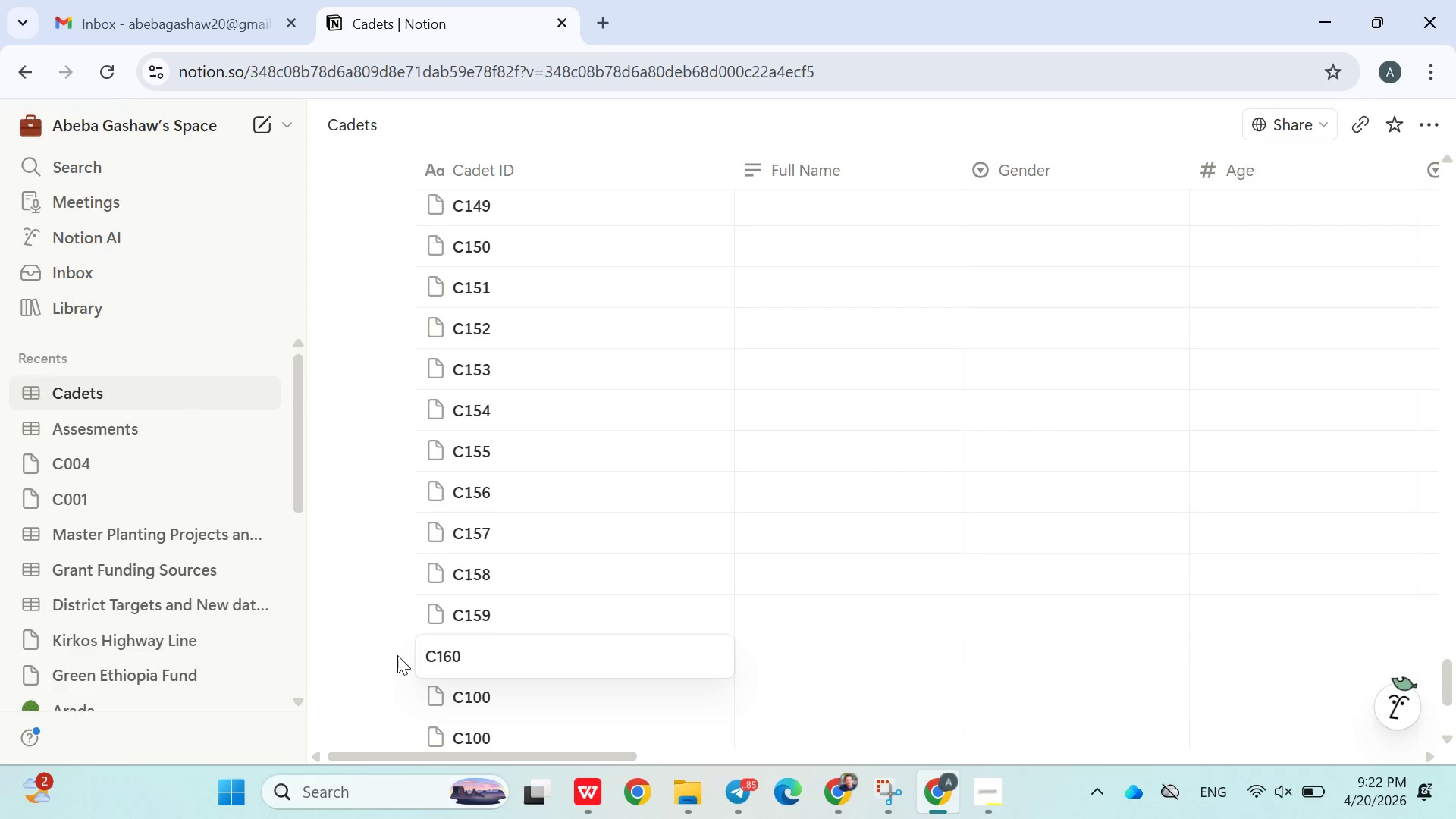 
left_click([391, 651])
 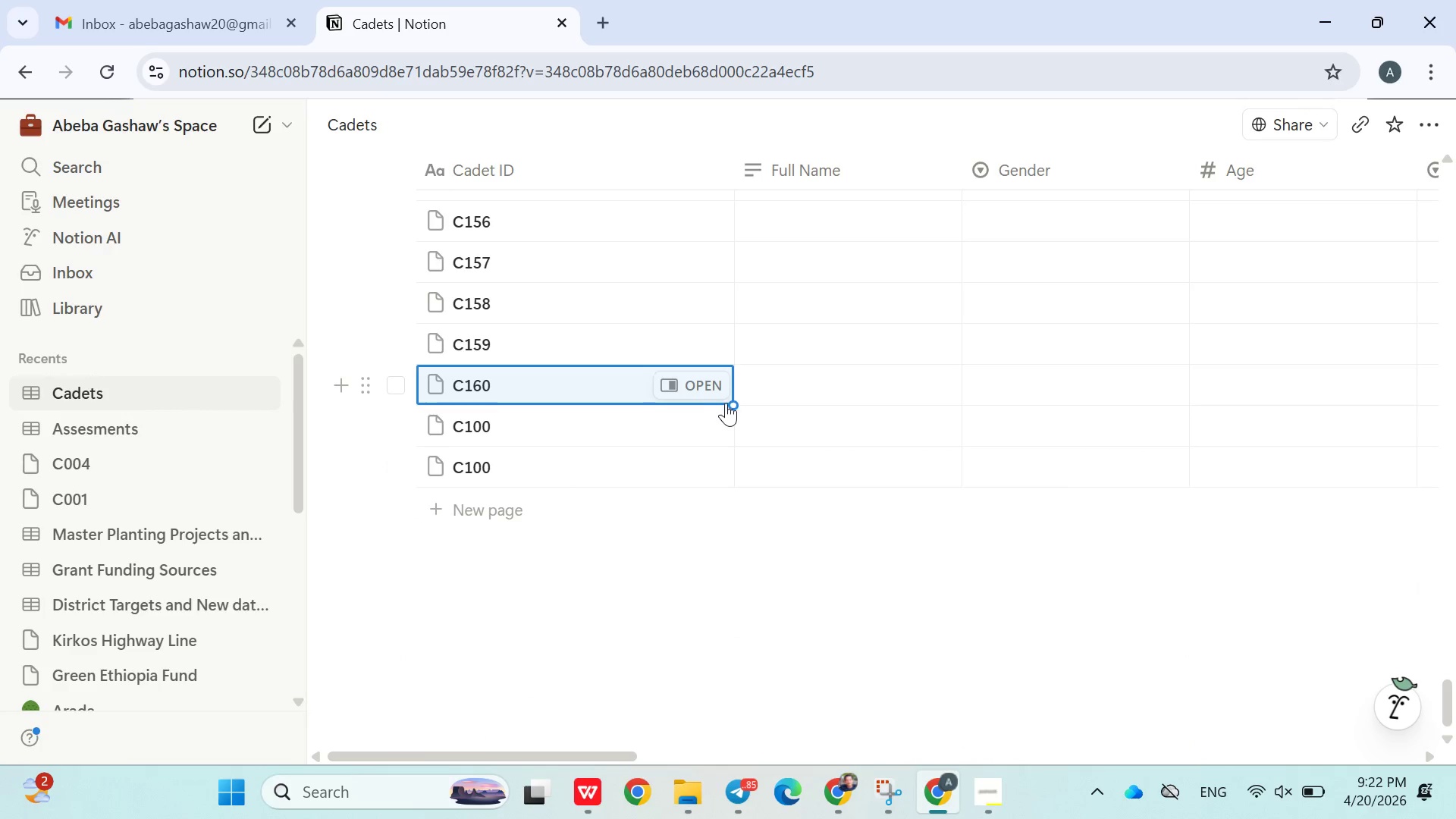 
left_click_drag(start_coordinate=[732, 405], to_coordinate=[725, 452])
 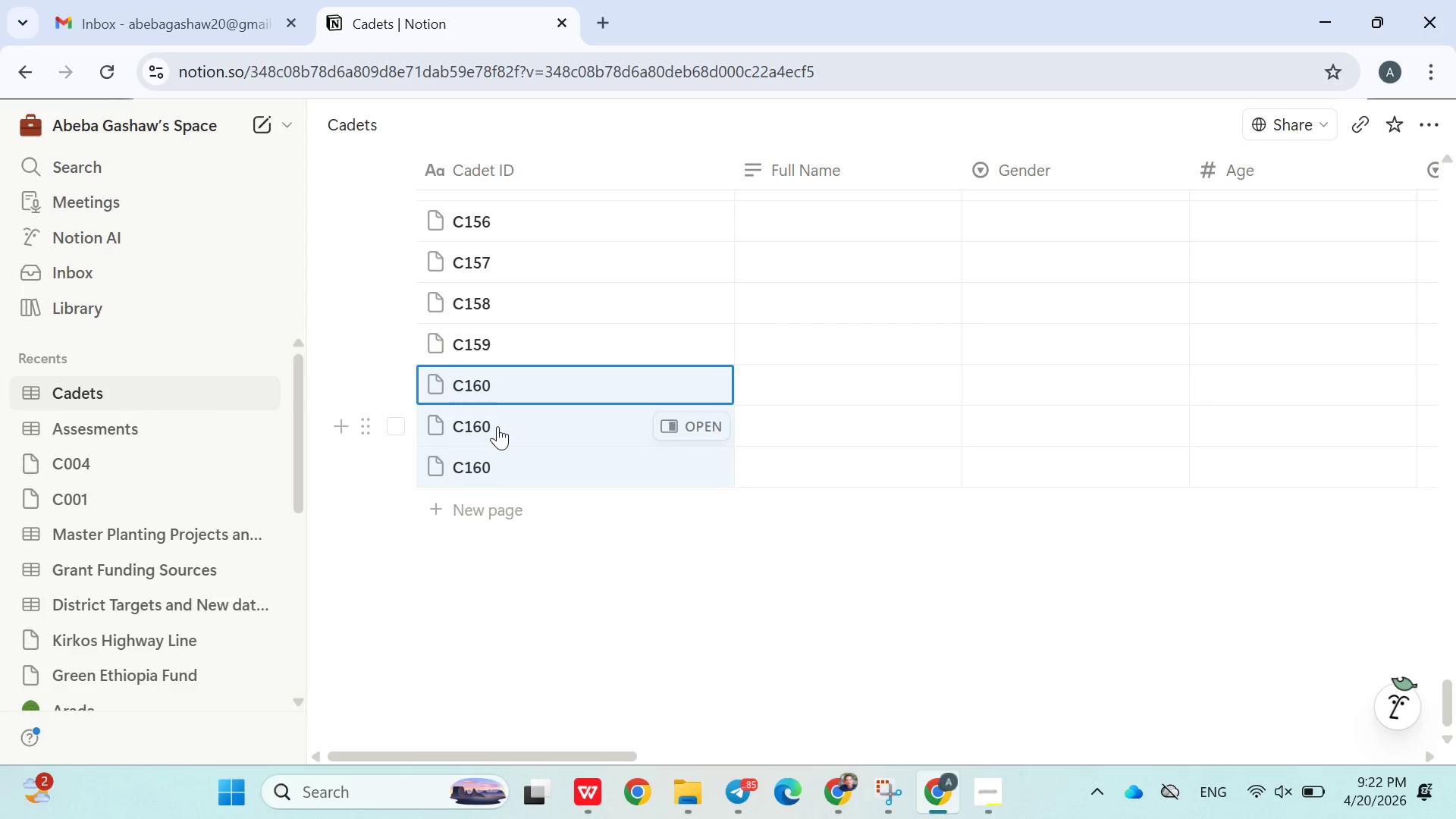 
double_click([497, 426])
 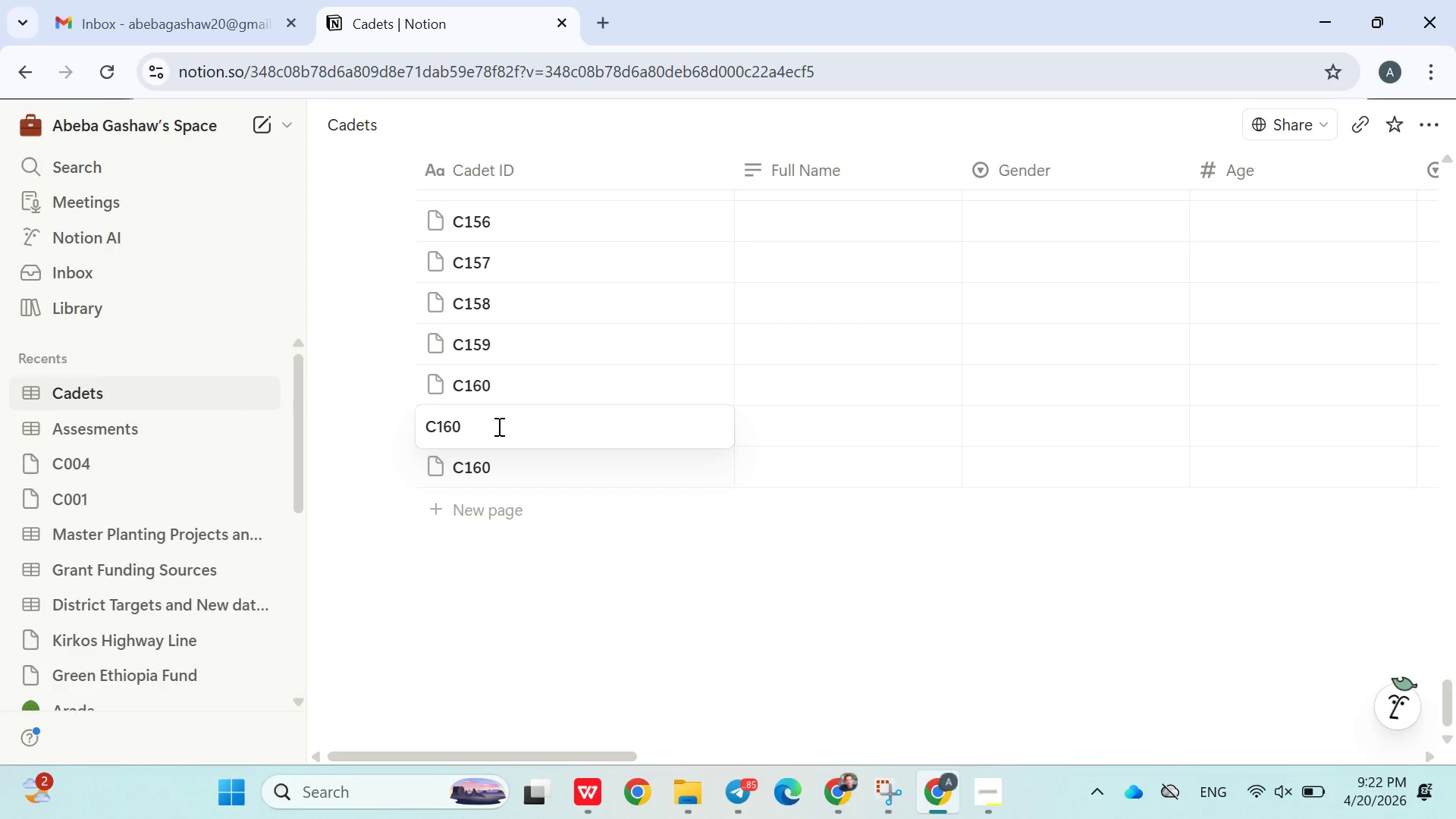 
key(Backspace)
 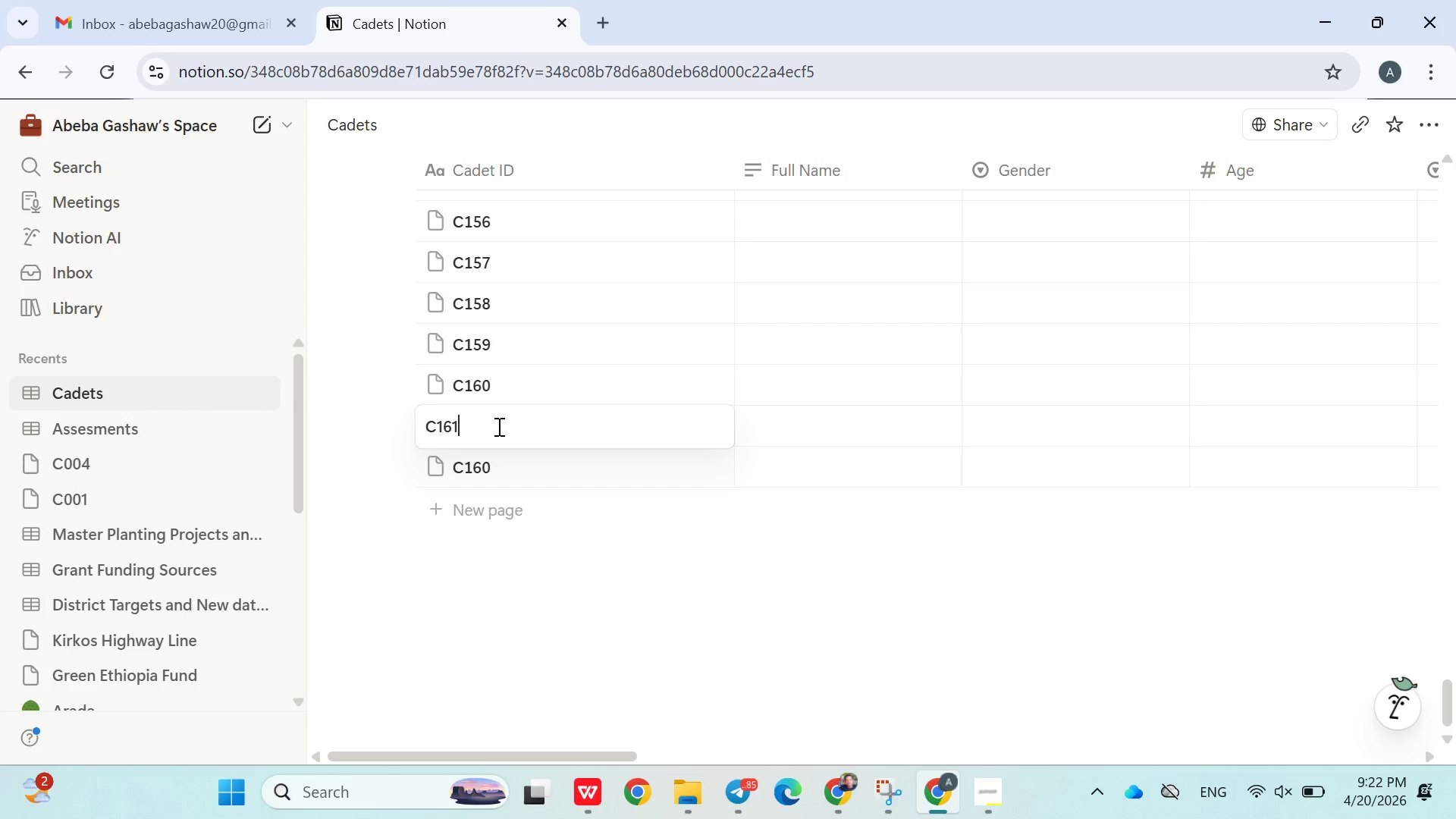 
key(1)
 